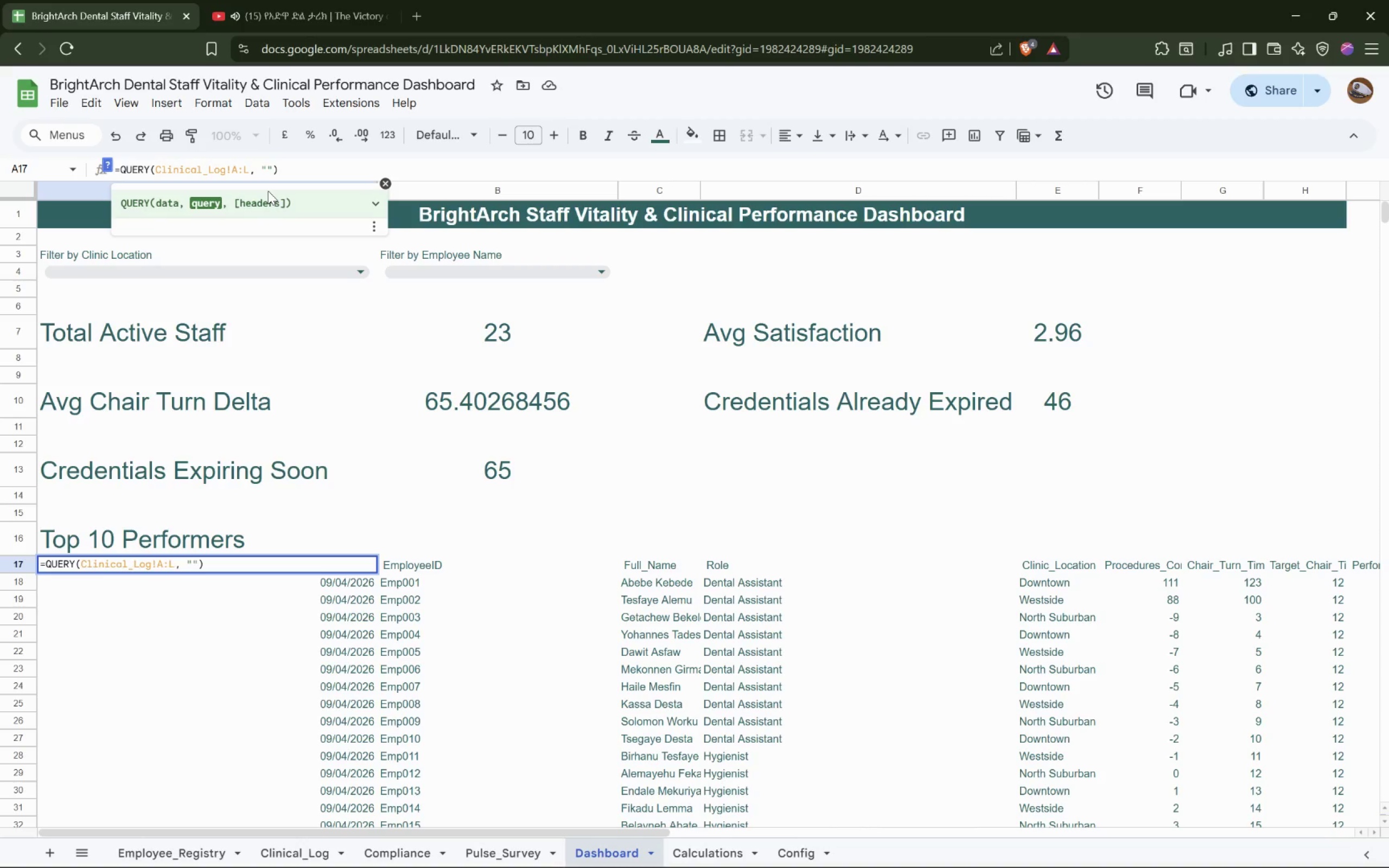 
type(SELECT C, D, E, AVG(F), AVG(J) WHERE F is not null Gro)
key(Backspace)
key(Backspace)
key(Backspace)
type(GROUP BY C, D, EE)
key(Backspace)
type( ORDER BY AVG(F:)
key(Backspace)
type() DESC dL)
key(Backspace)
key(Backspace)
type(LIMIT 1o)
key(Backspace)
type(0 La)
key(Backspace)
type(ABEL AVG(F) '')
 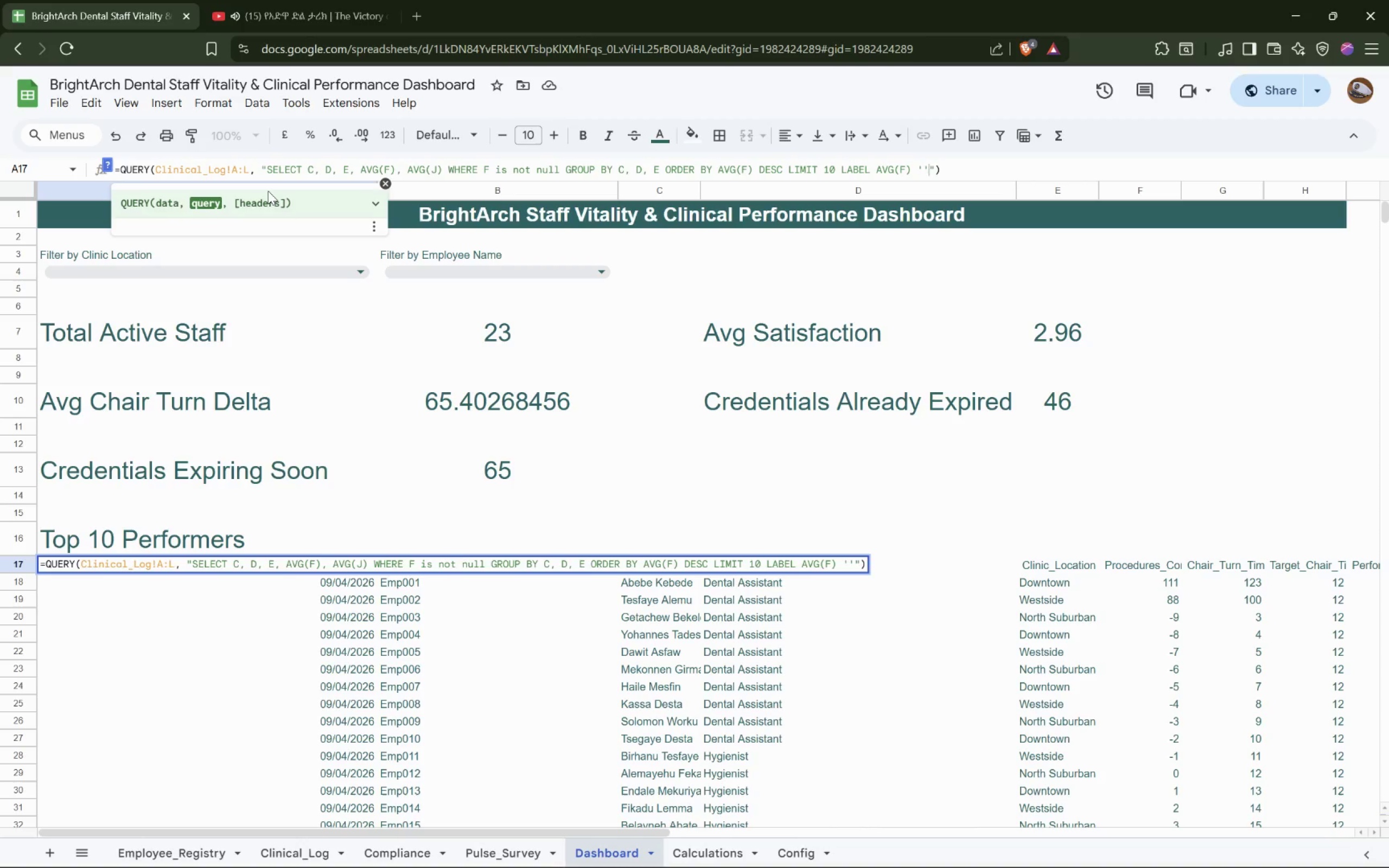 
key(ArrowLeft)
 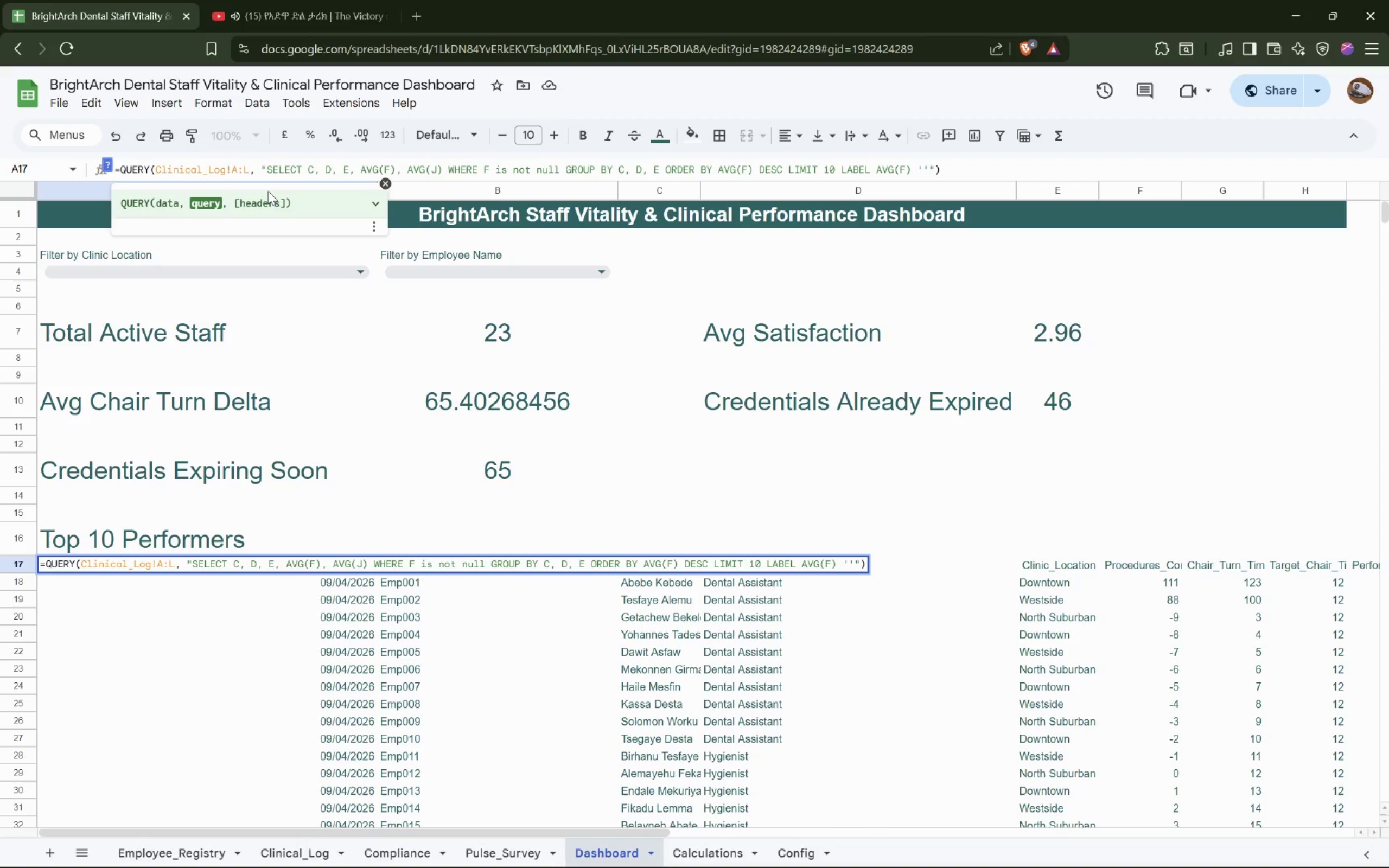 
type(AVG Procedures)
 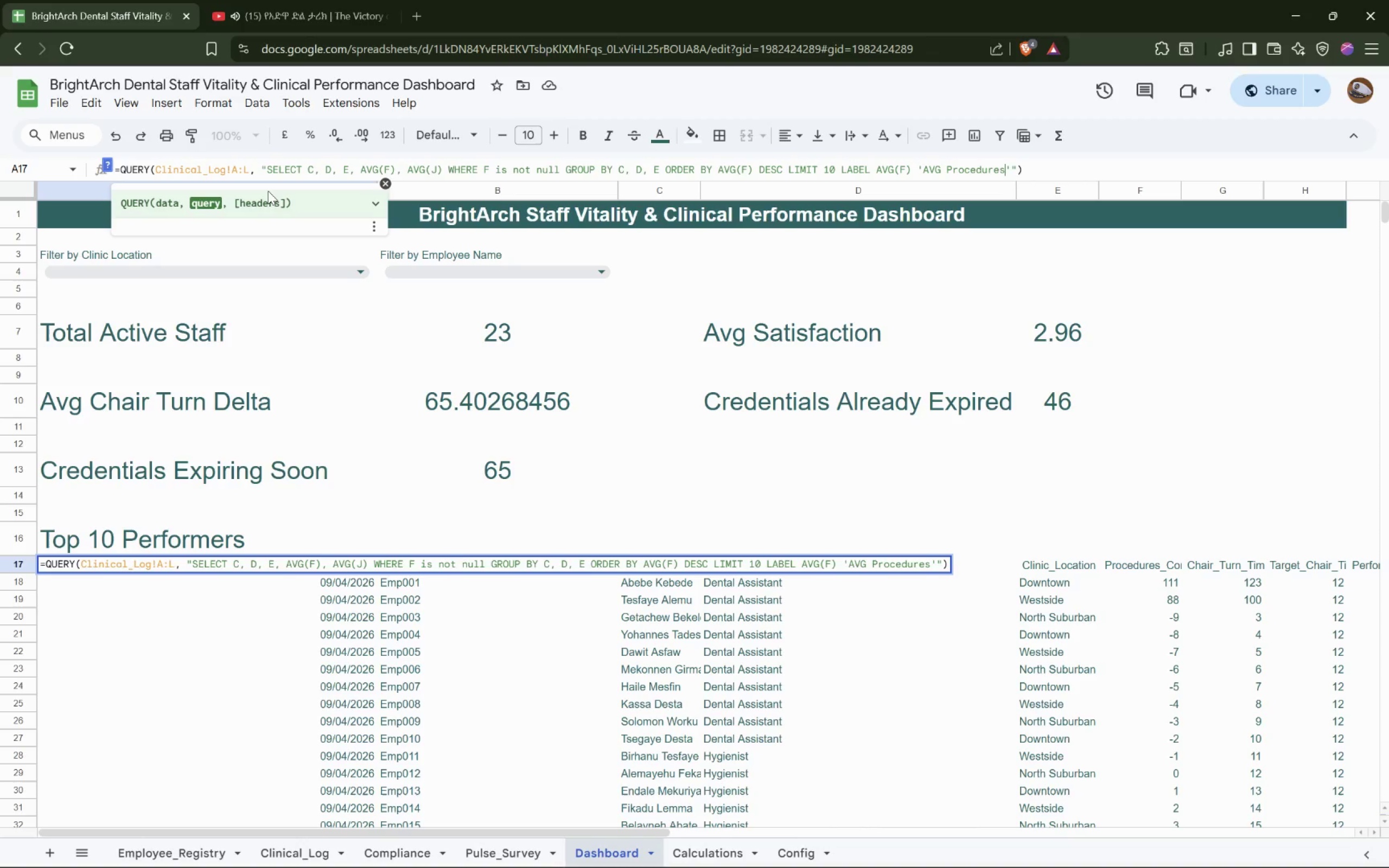 
wait(20.62)
 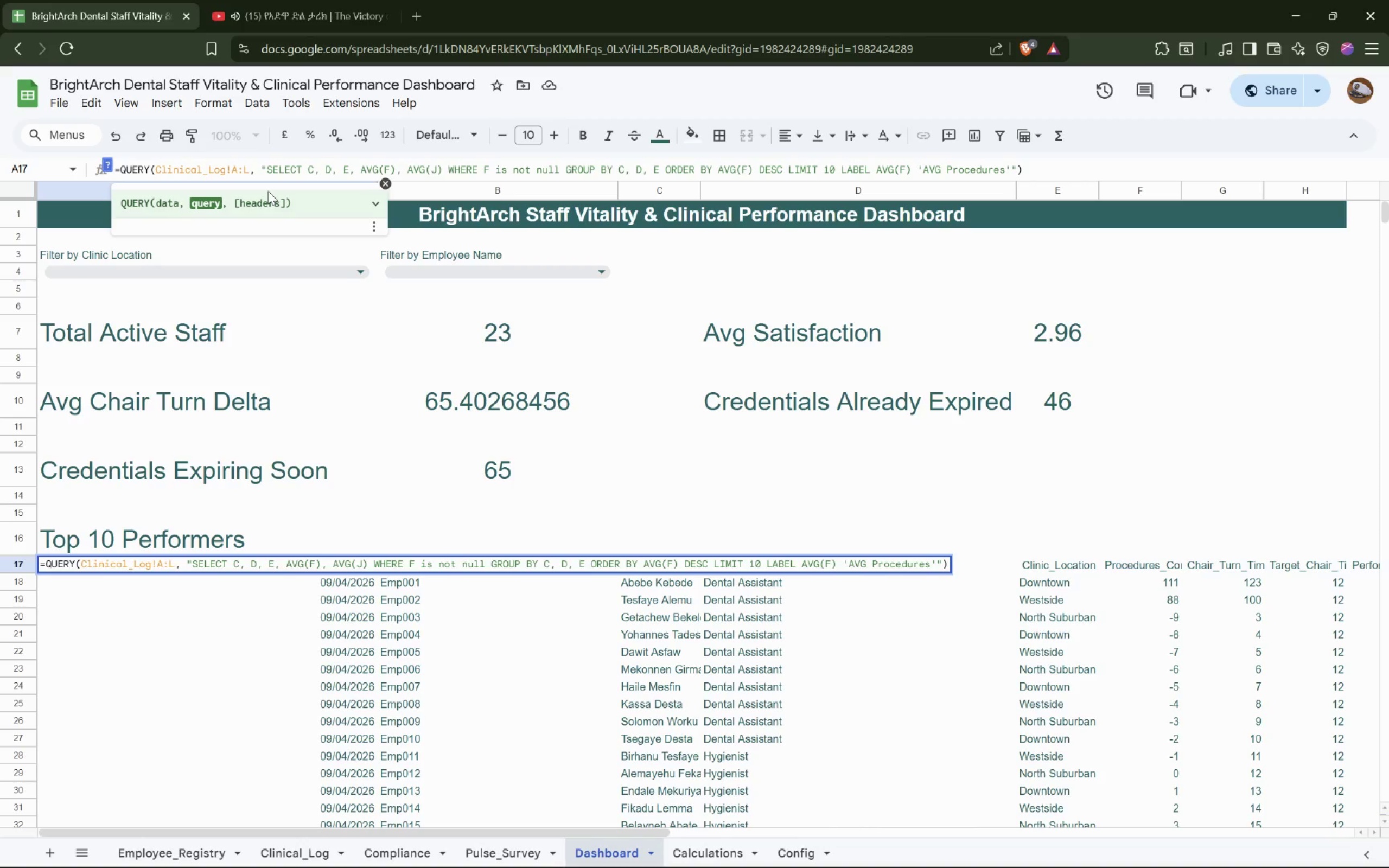 
key(ArrowRight)
 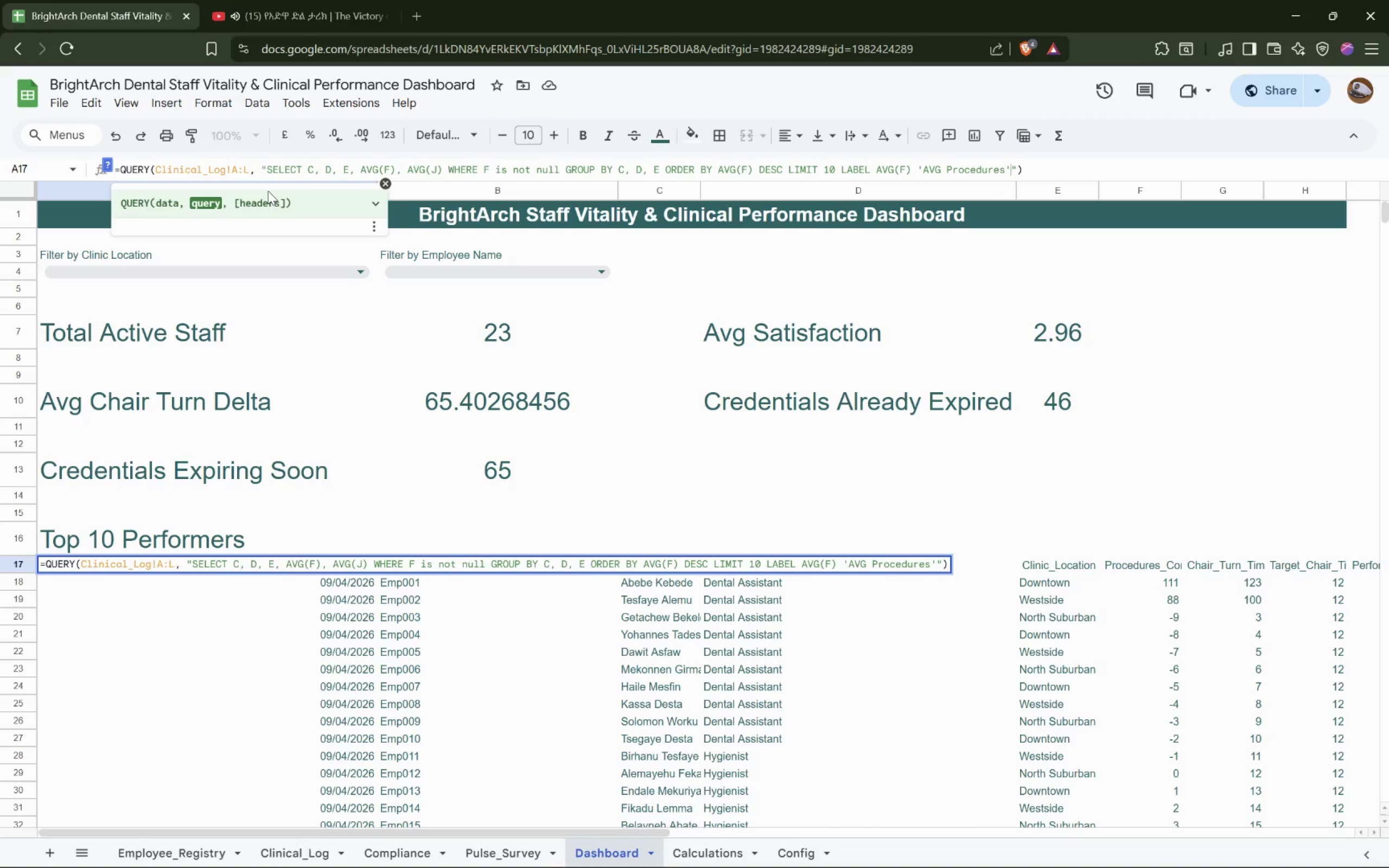 
type(, AVG(j)
key(Backspace)
type(J) '')
 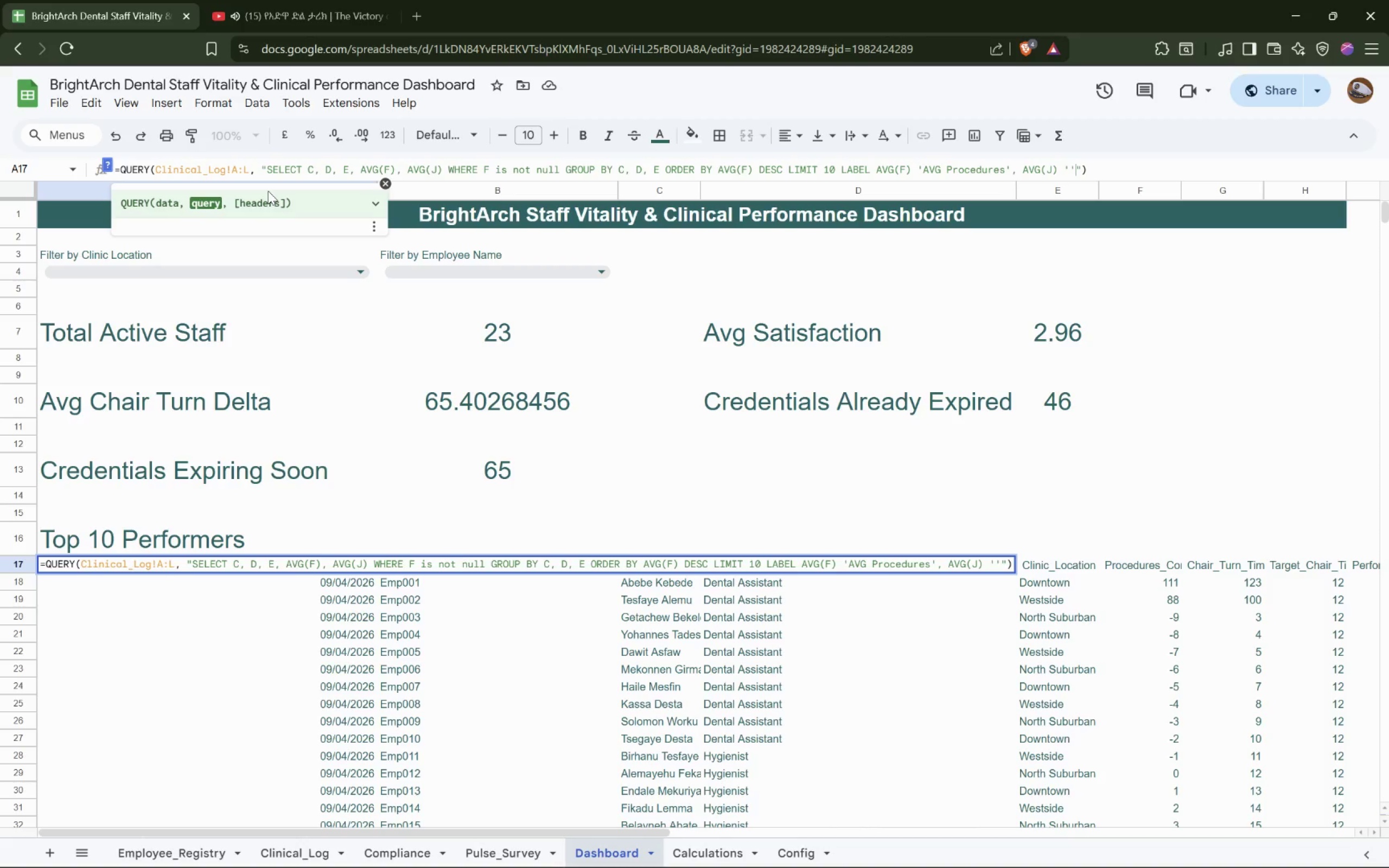 
key(ArrowLeft)
 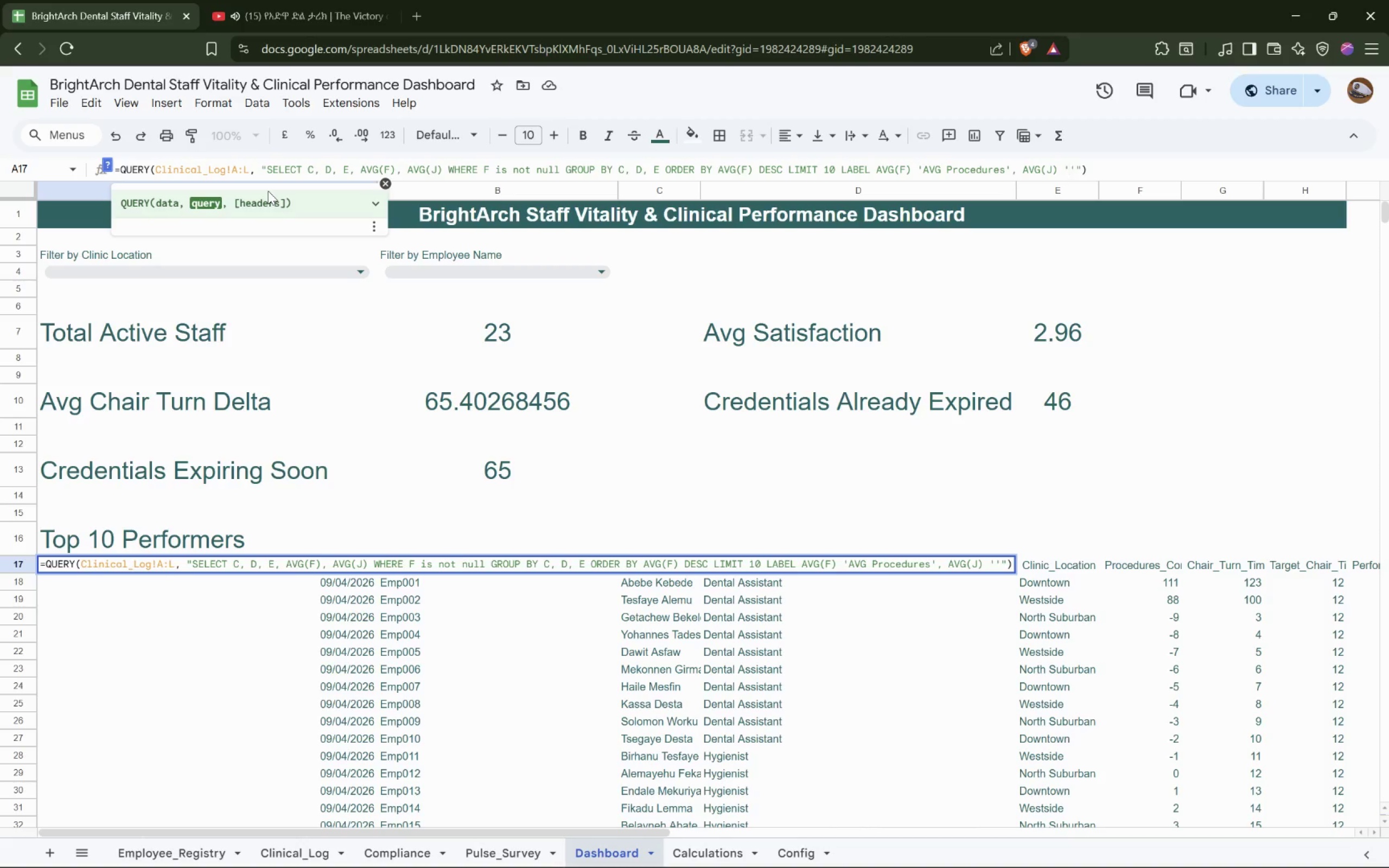 
type(Avg Satisfaction)
 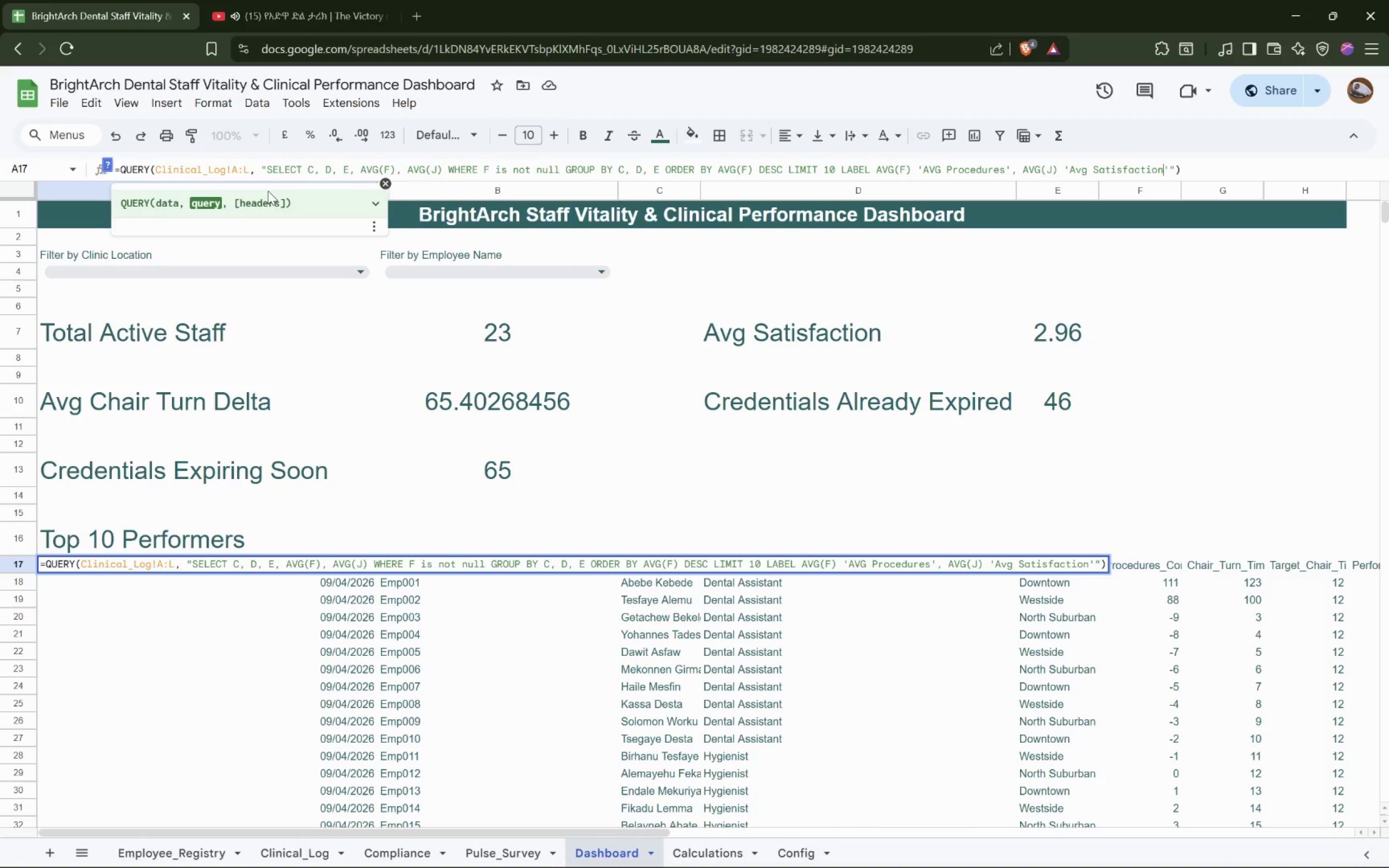 
key(ArrowRight)
 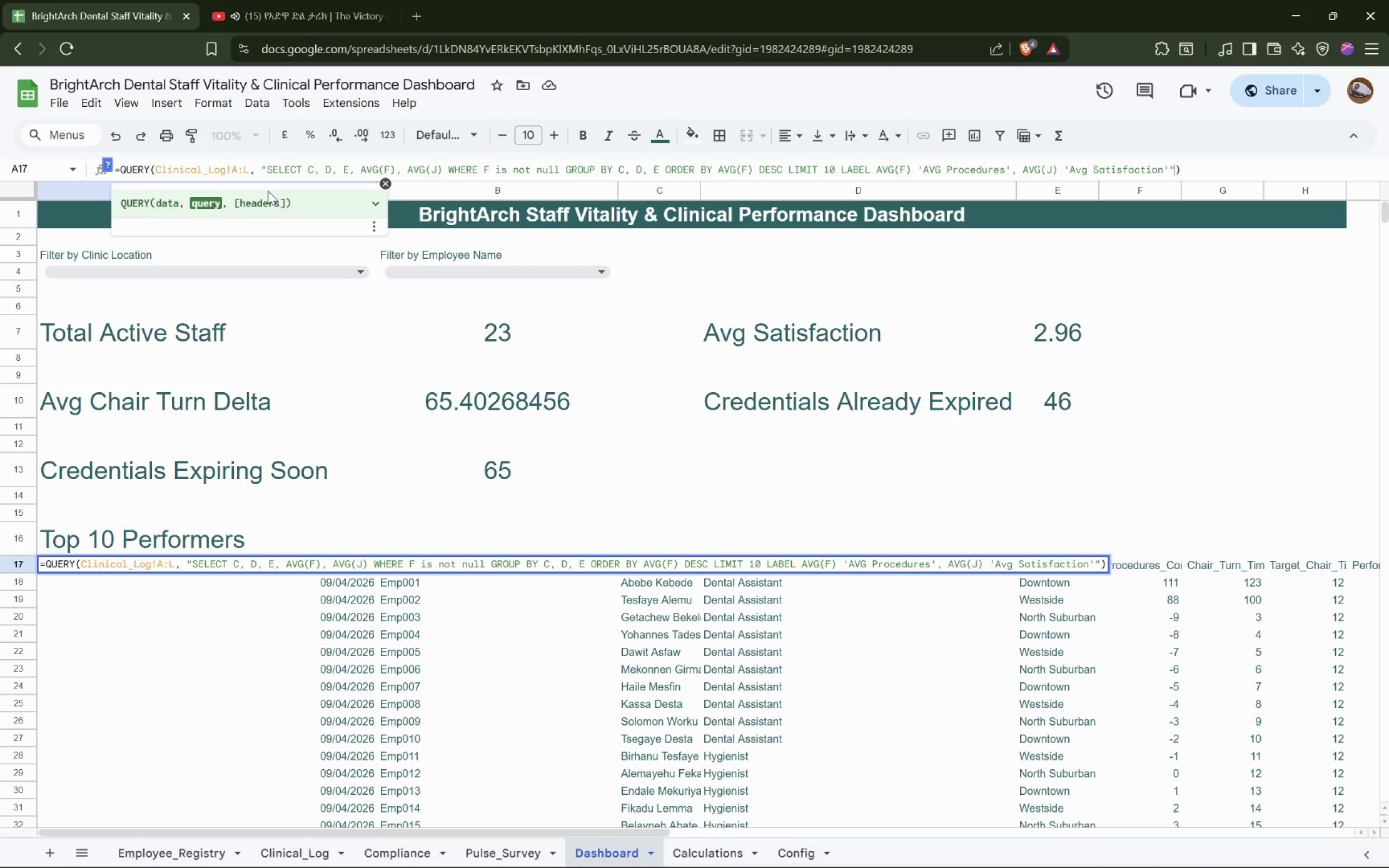 
key(ArrowRight)
 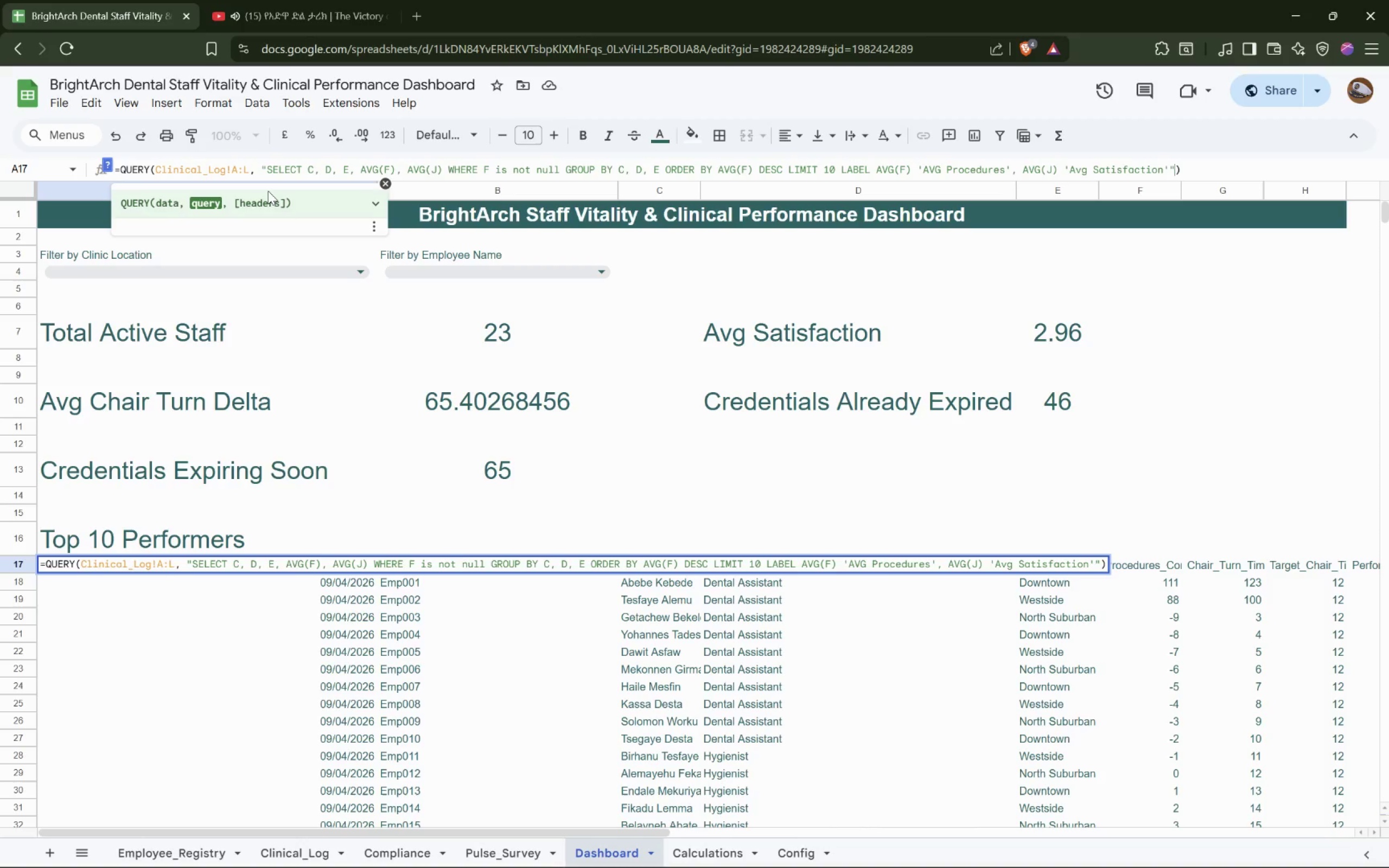 
key(Comma)
 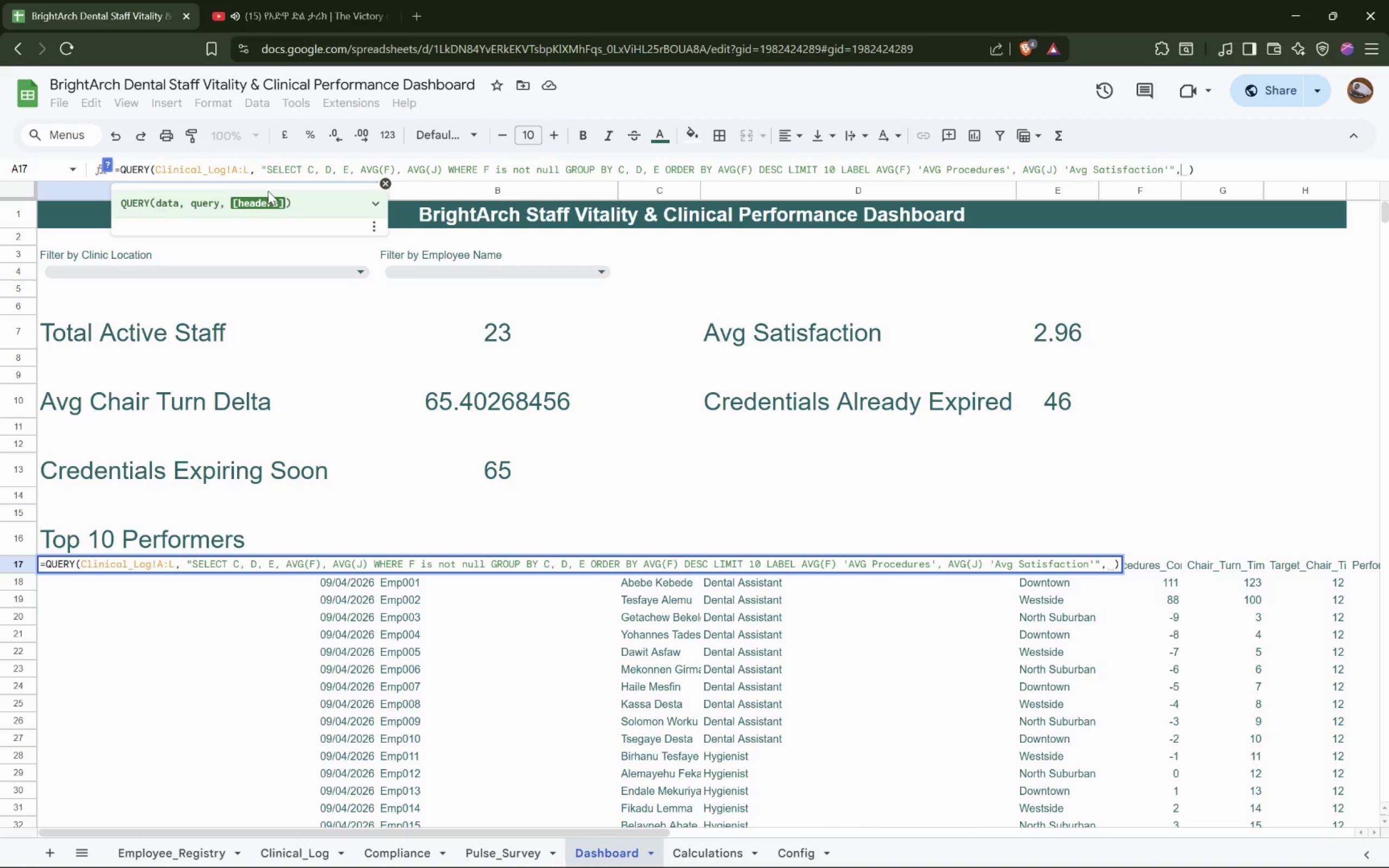 
key(Space)
 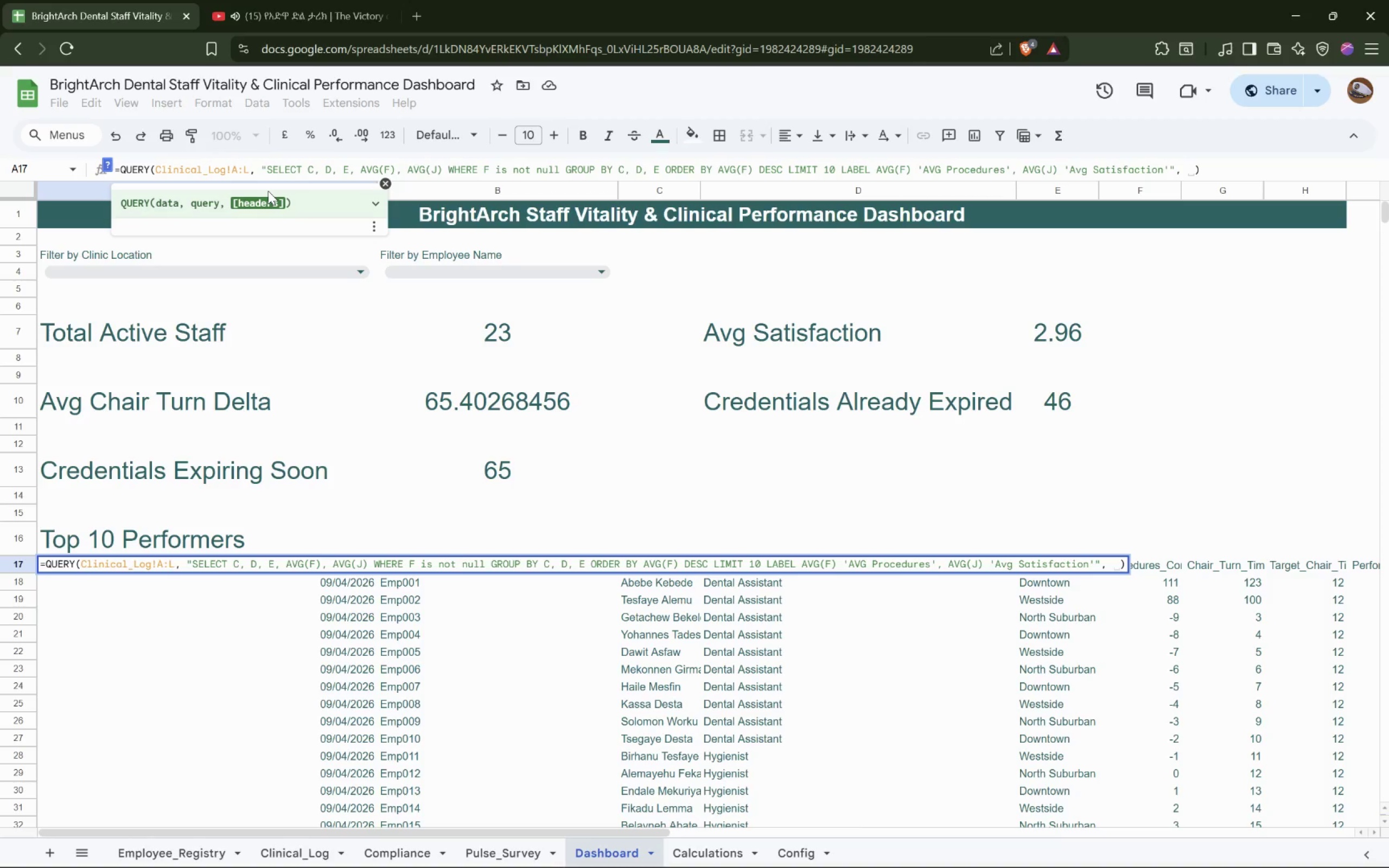 
key(1)
 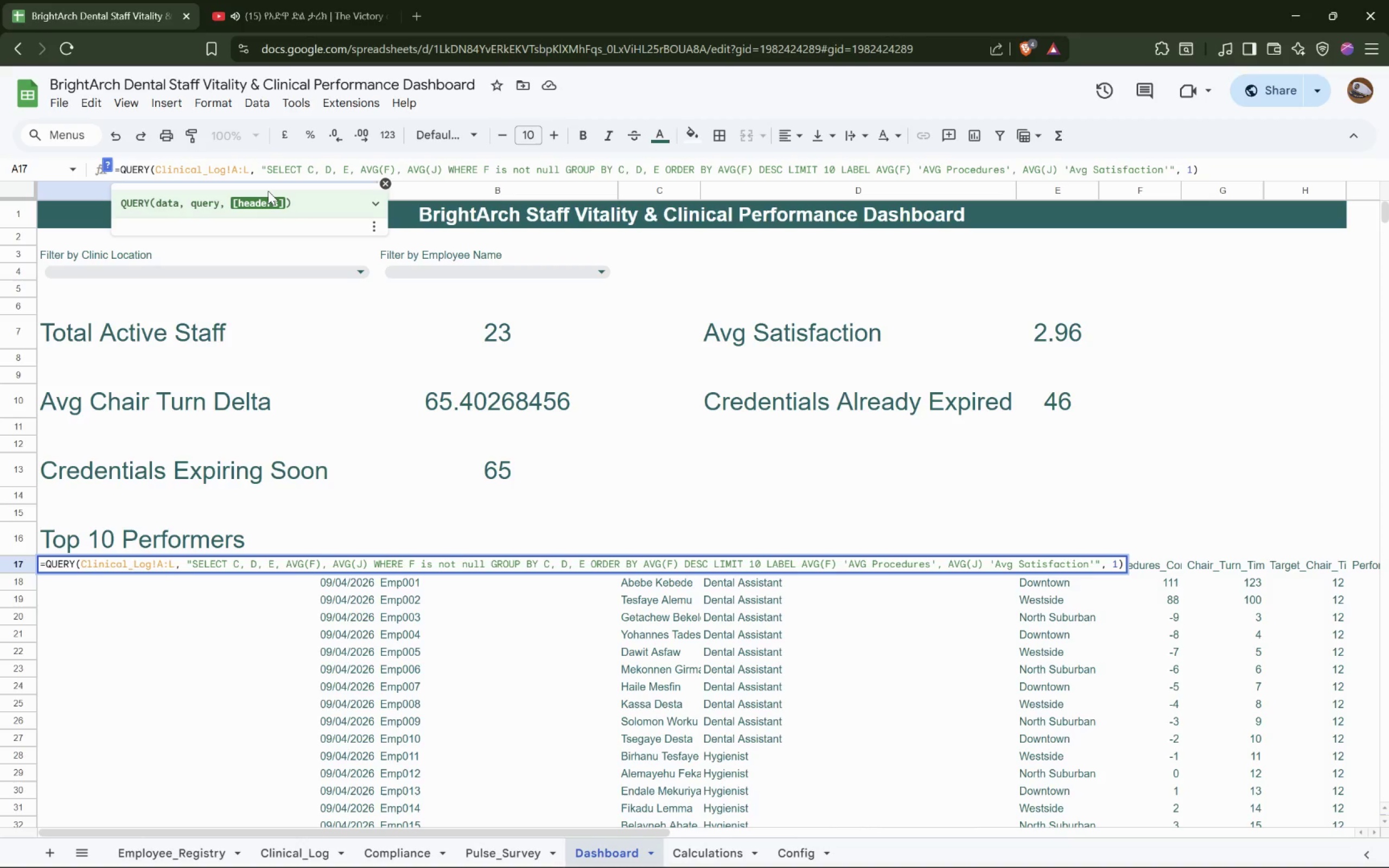 
key(Enter)
 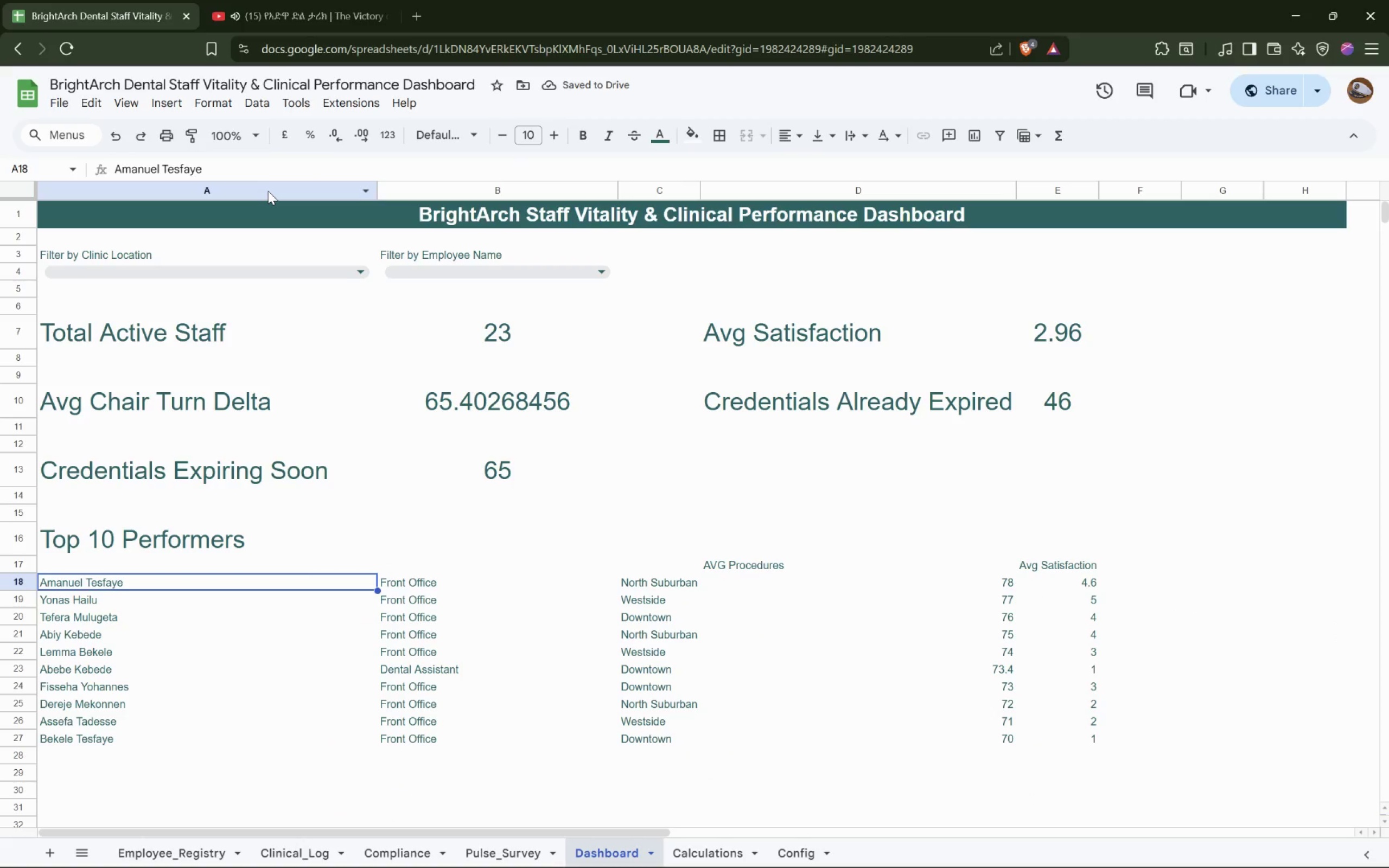 
wait(9.83)
 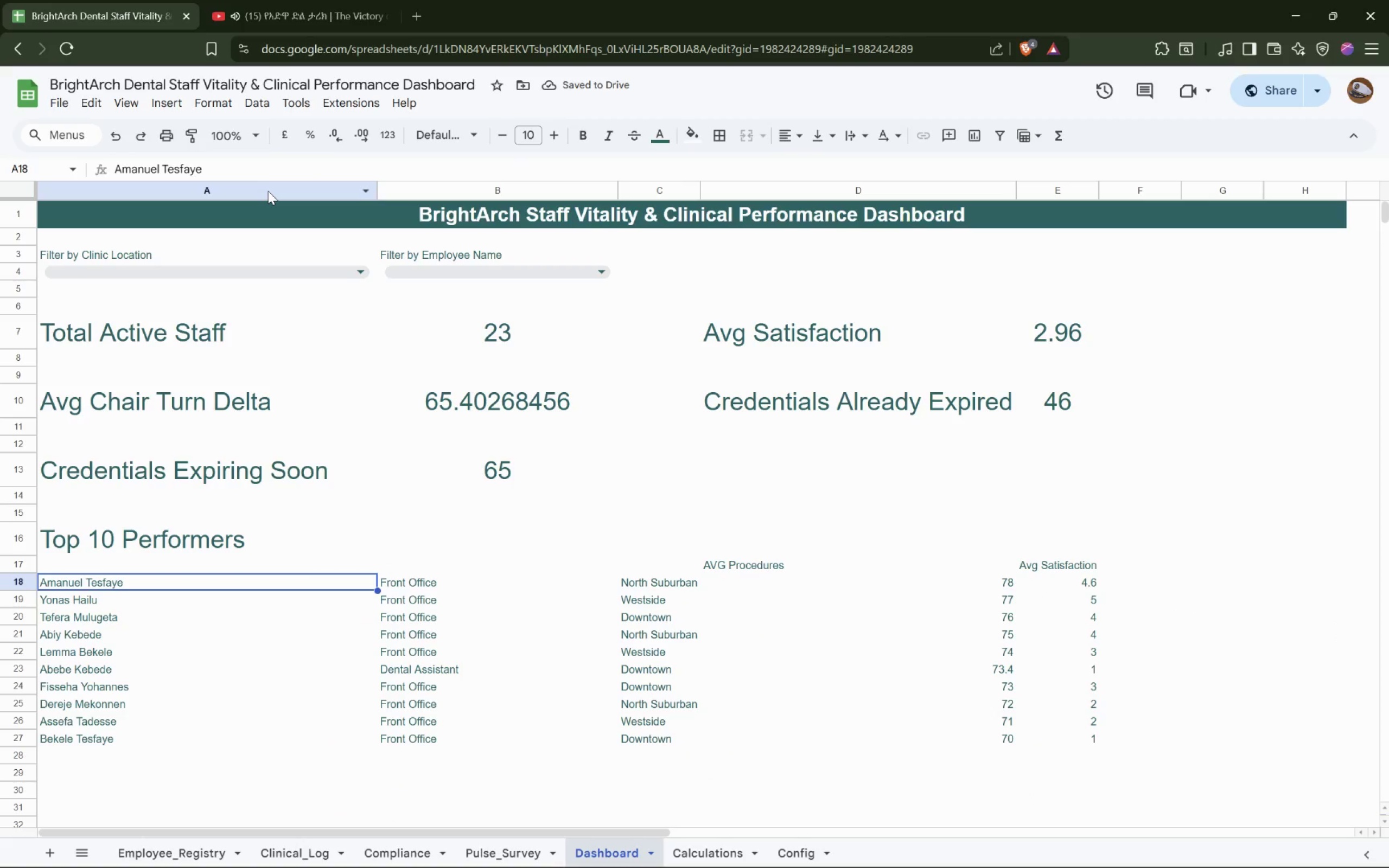 
left_click([156, 580])
 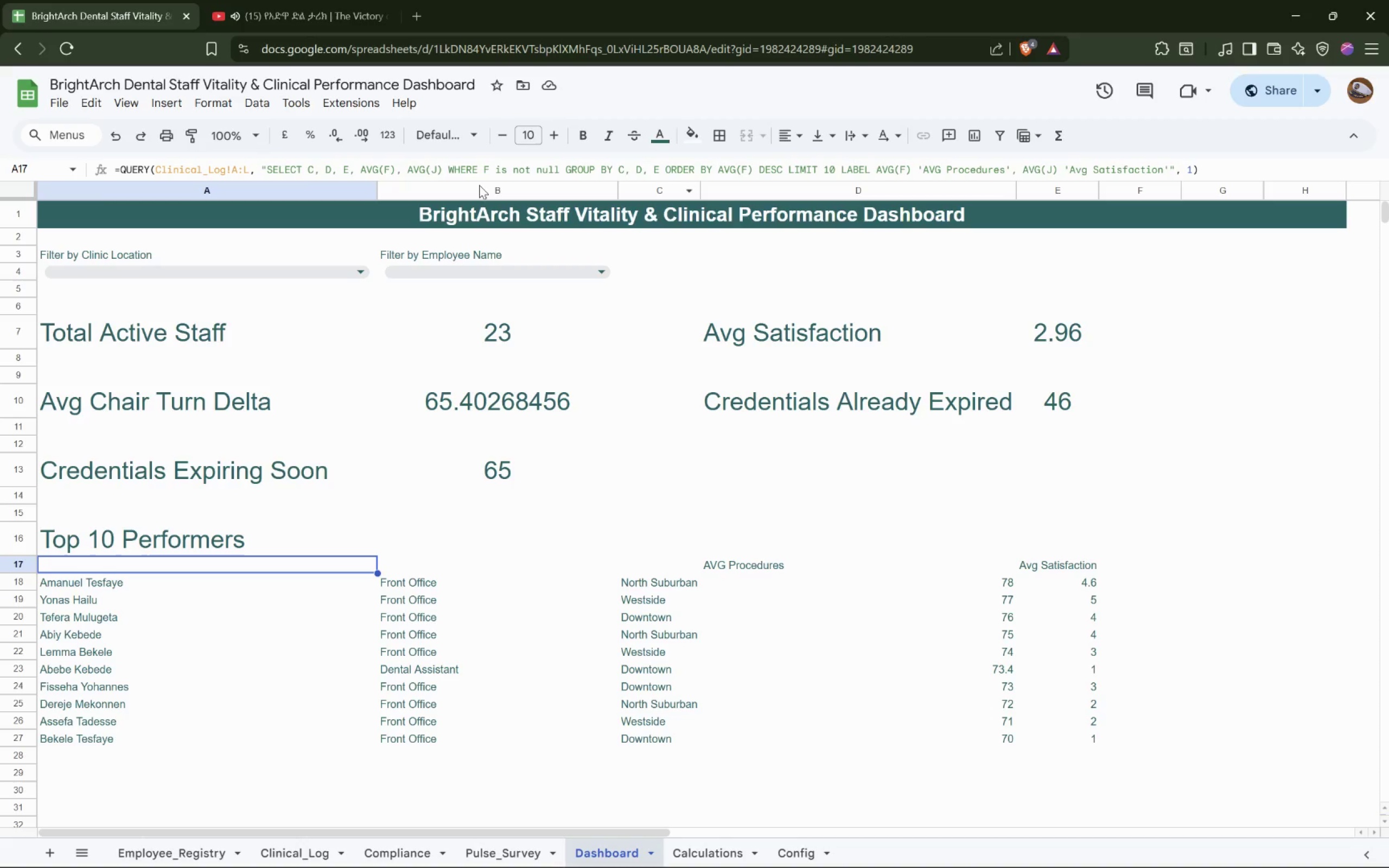 
wait(5.19)
 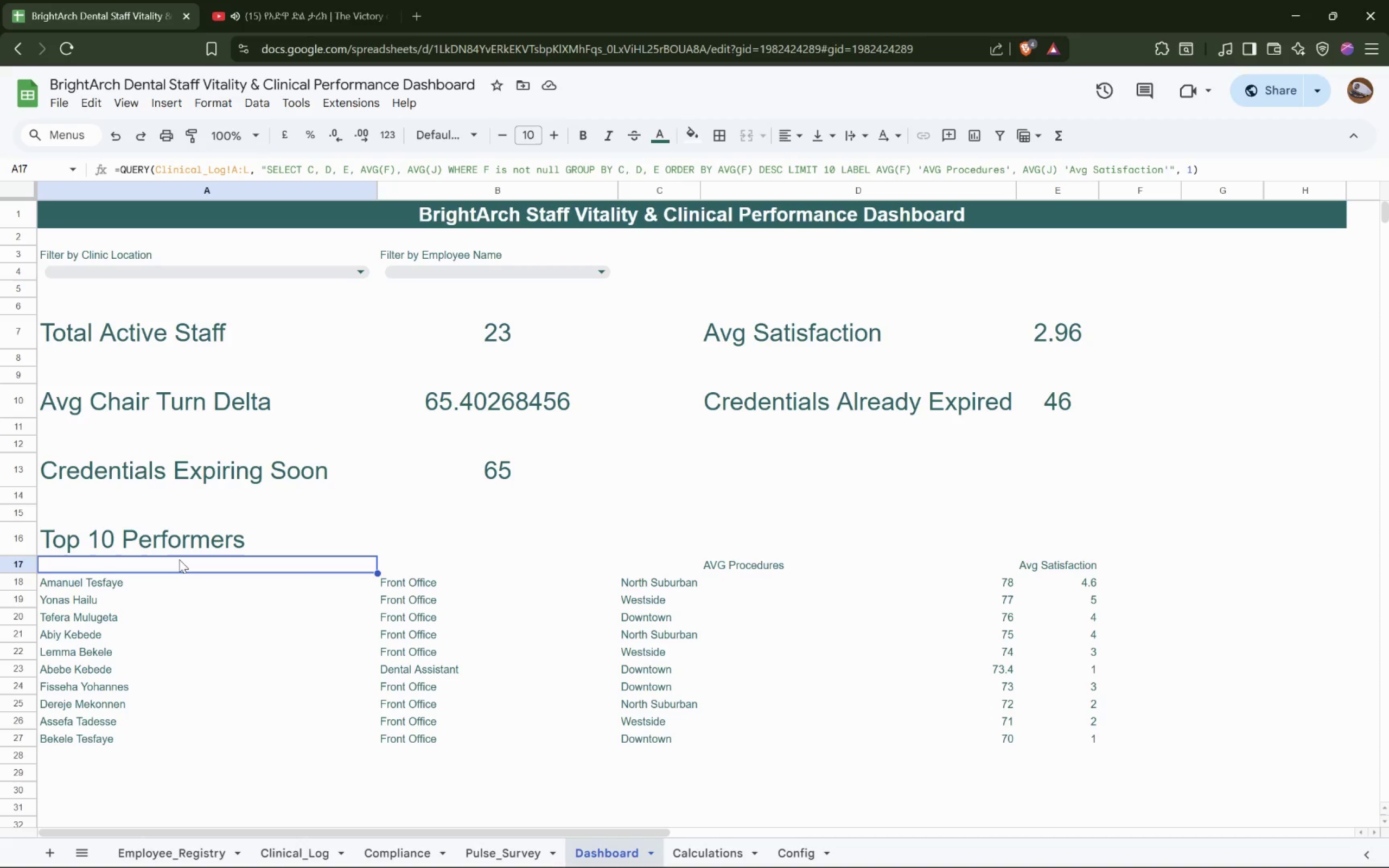 
left_click_drag(start_coordinate=[267, 168], to_coordinate=[1181, 129])
 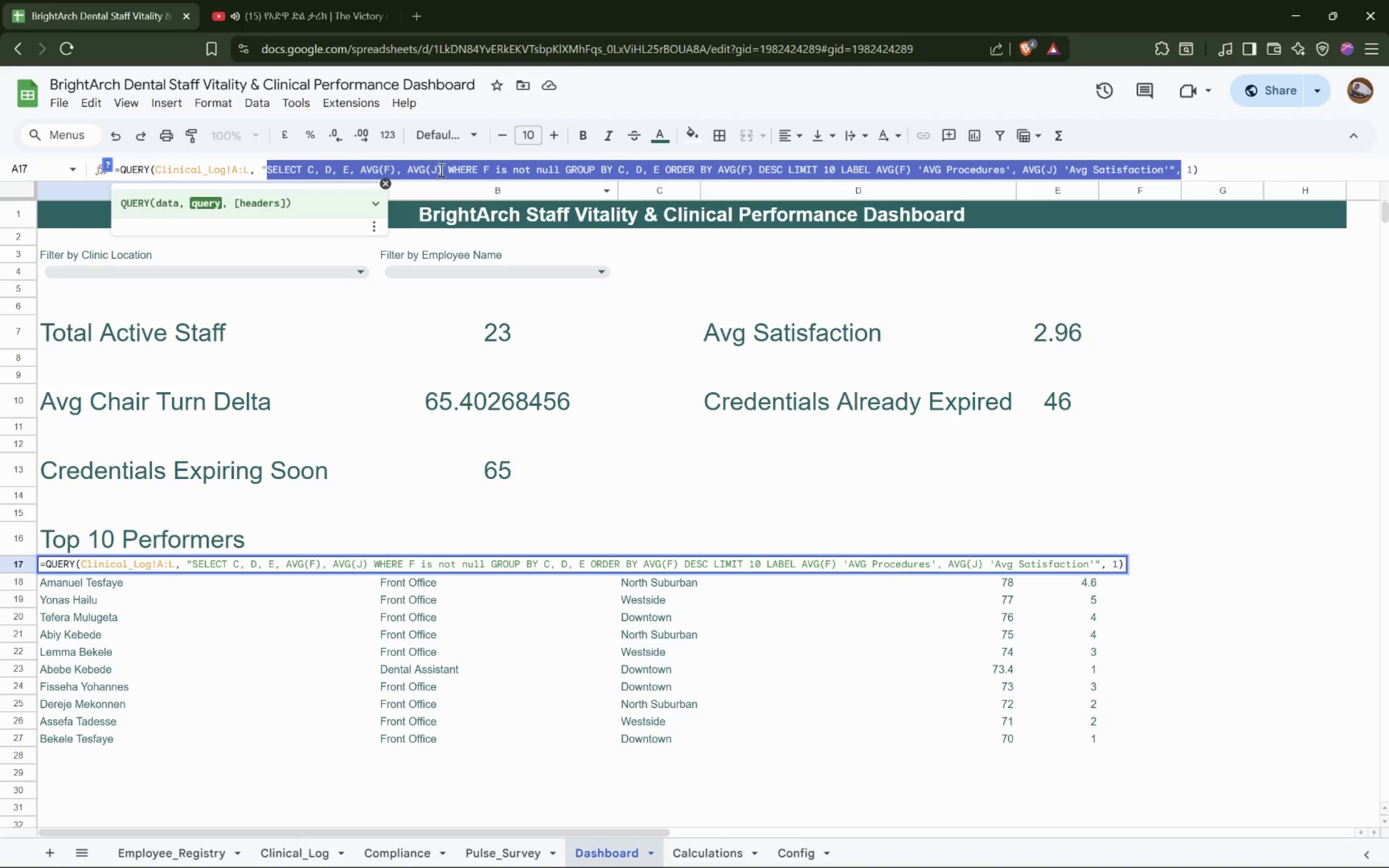 
left_click([463, 165])
 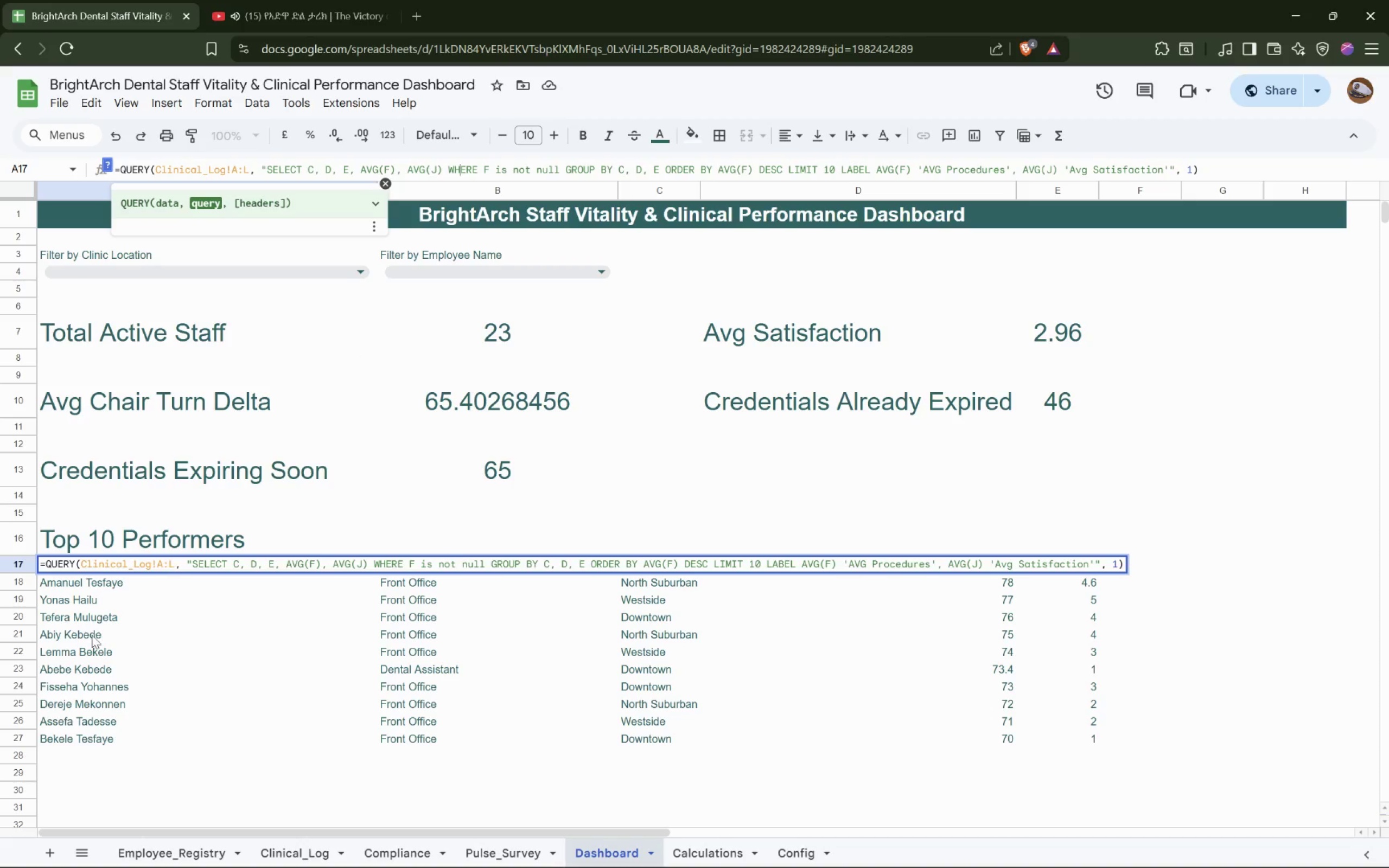 
wait(7.2)
 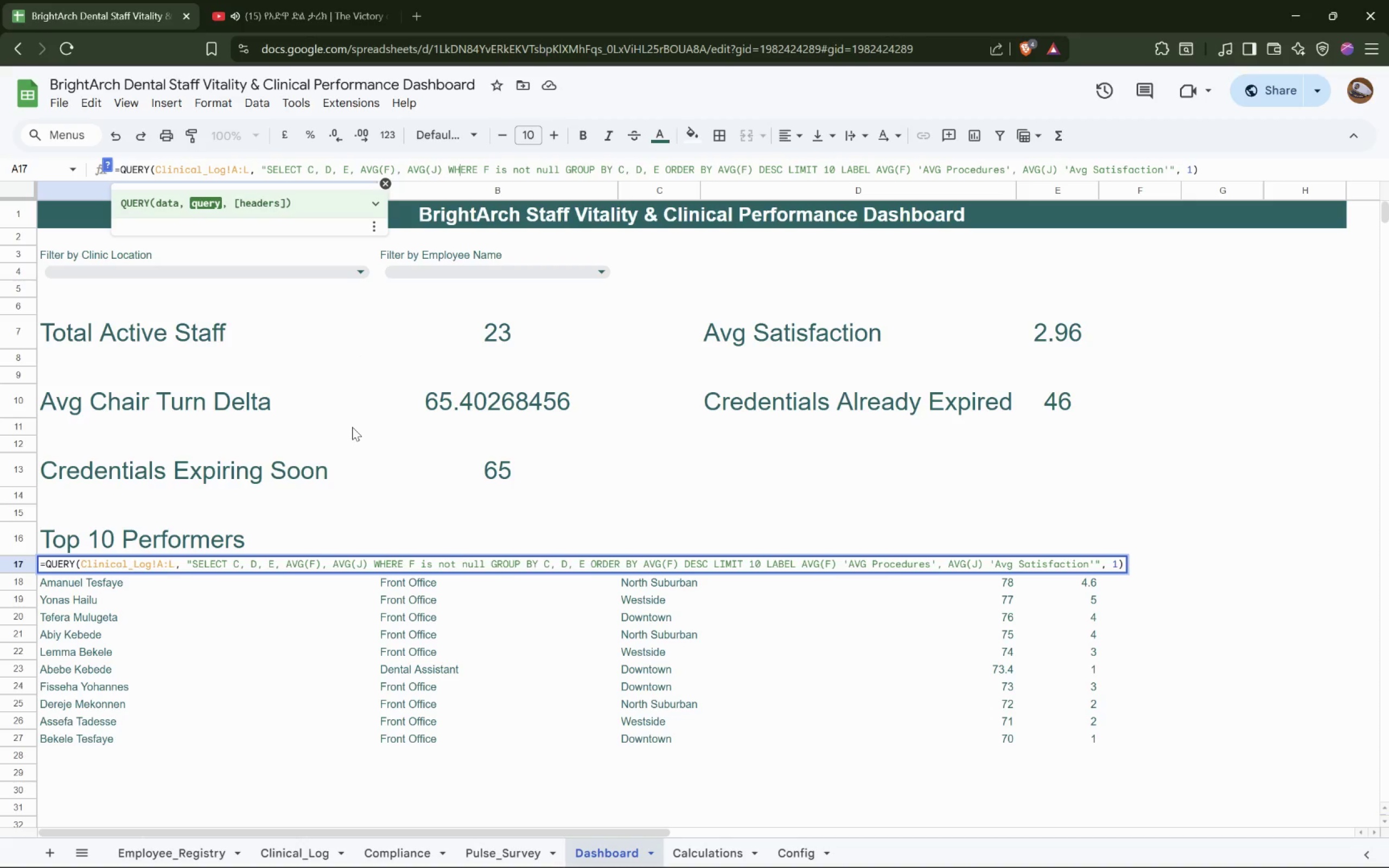 
left_click([180, 854])
 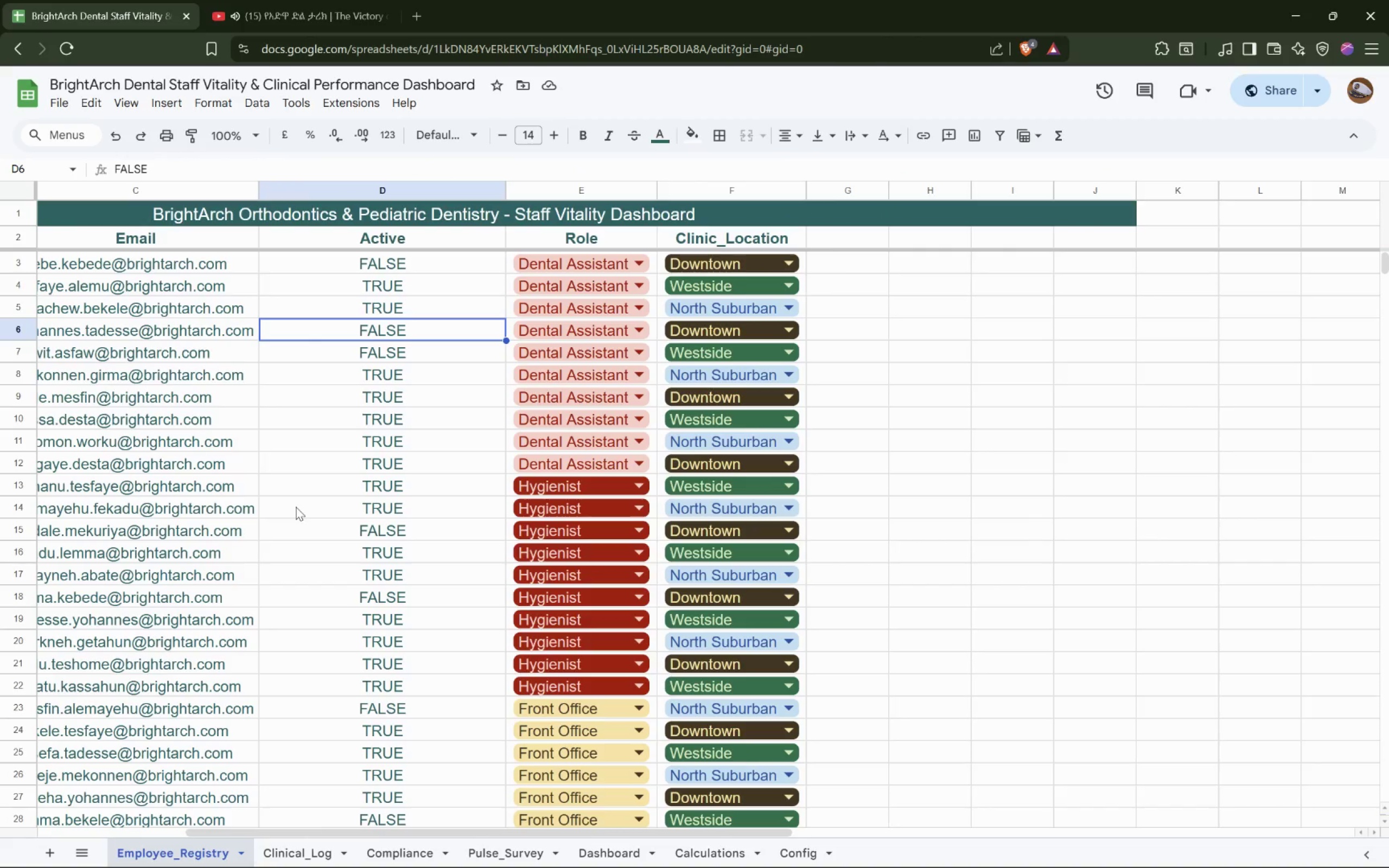 
hold_key(key=ShiftLeft, duration=0.64)
scroll: coordinate [296, 507], scroll_direction: up, amount: 18.0
 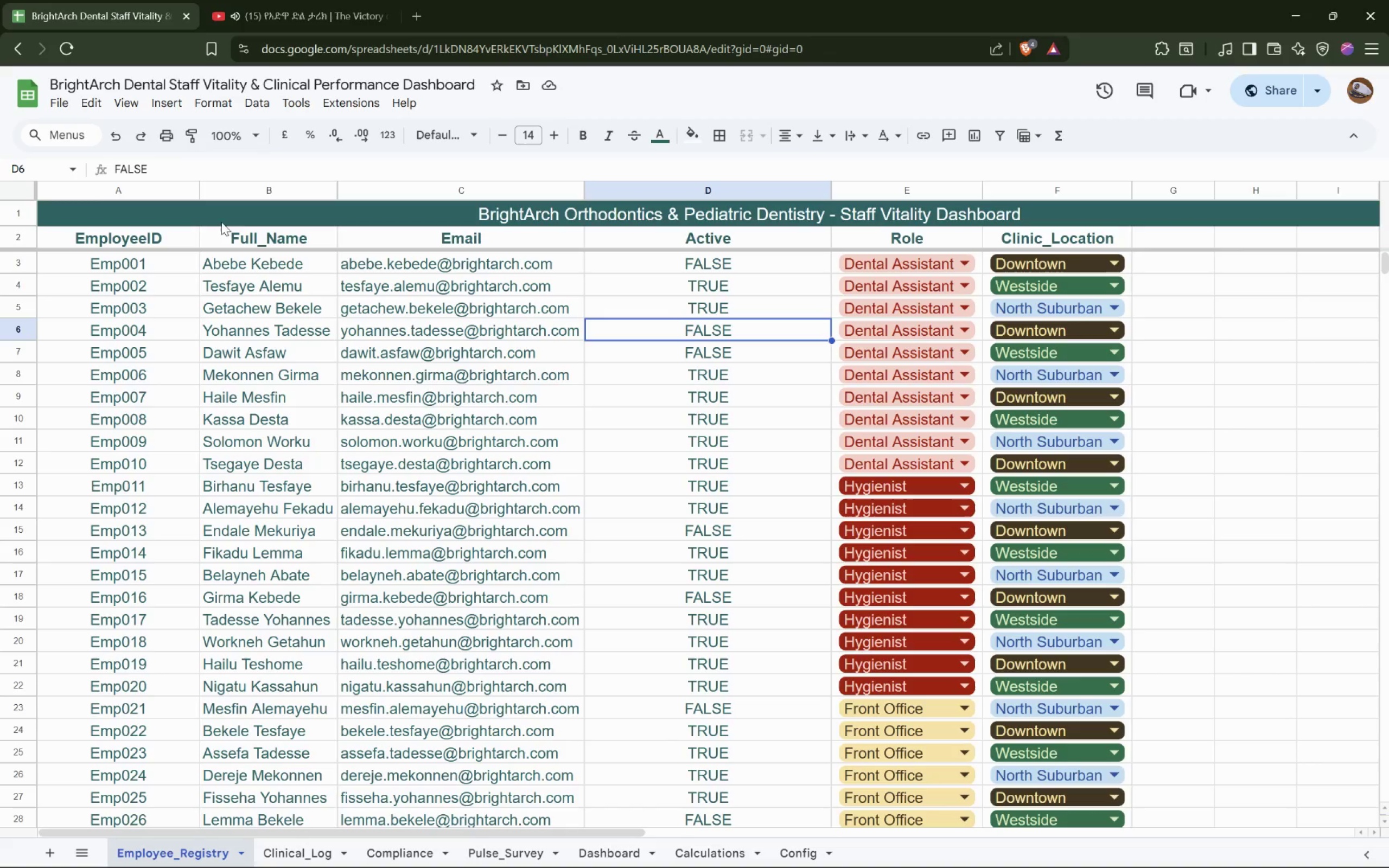 
left_click([623, 854])
 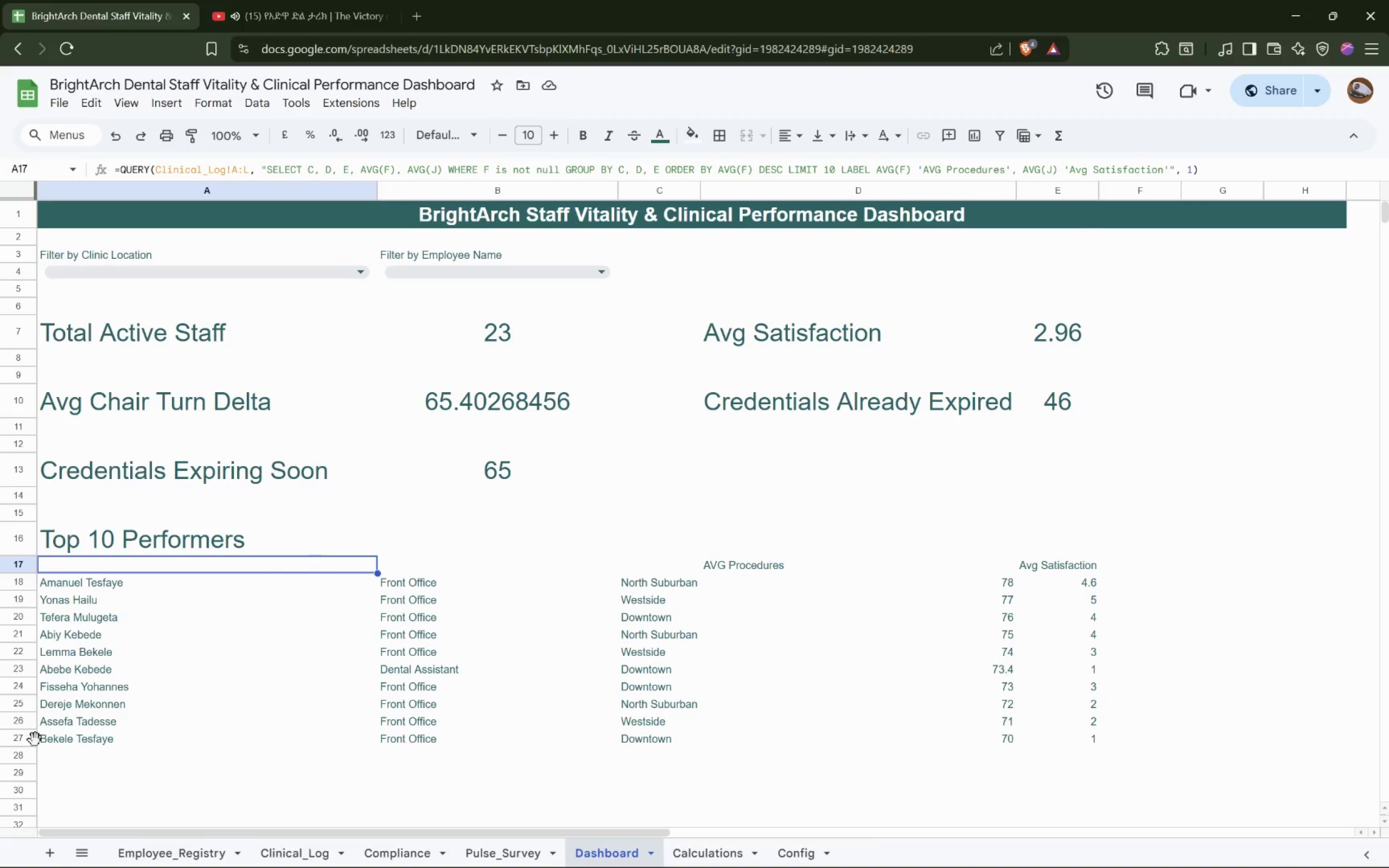 
left_click([110, 566])
 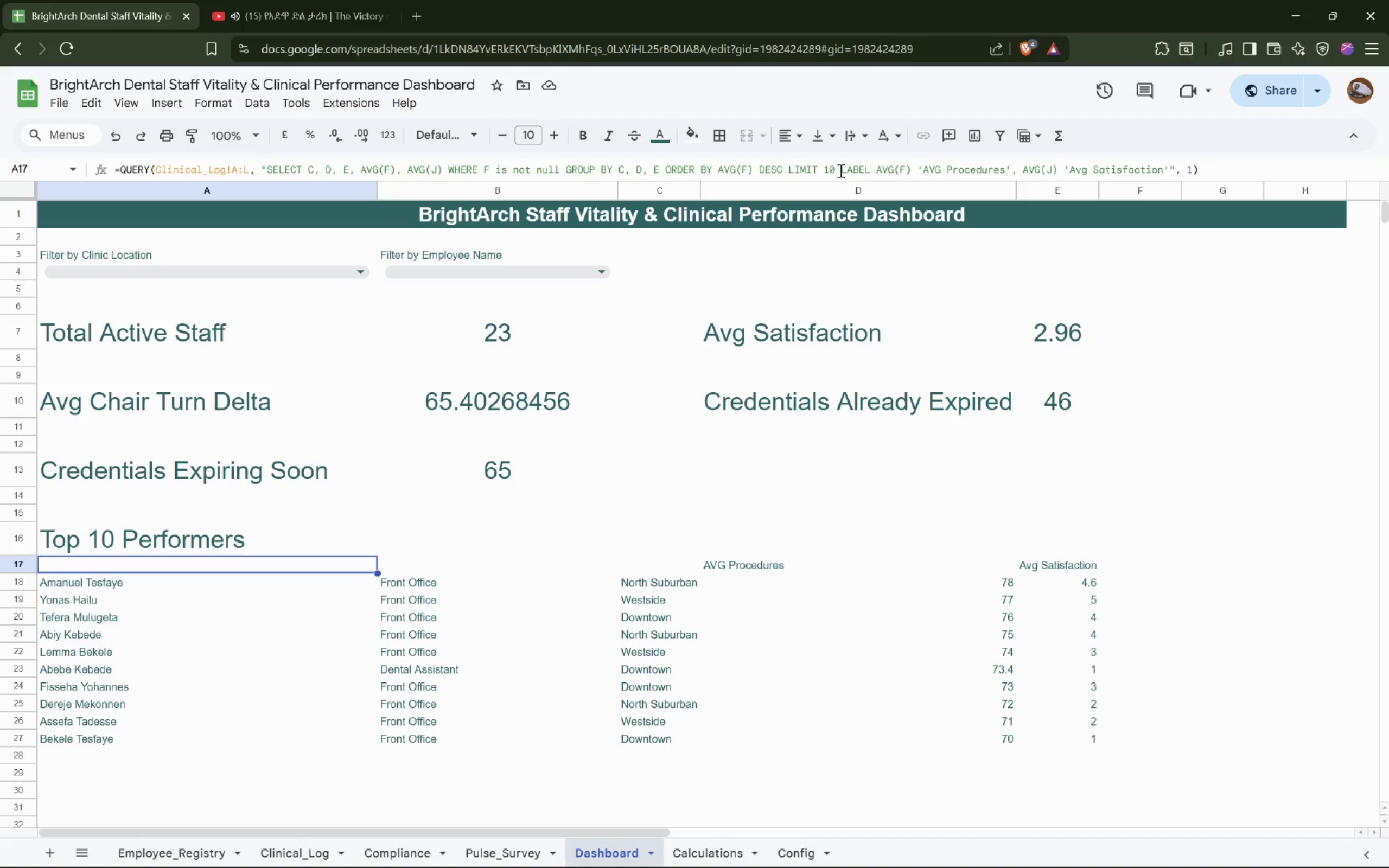 
wait(5.3)
 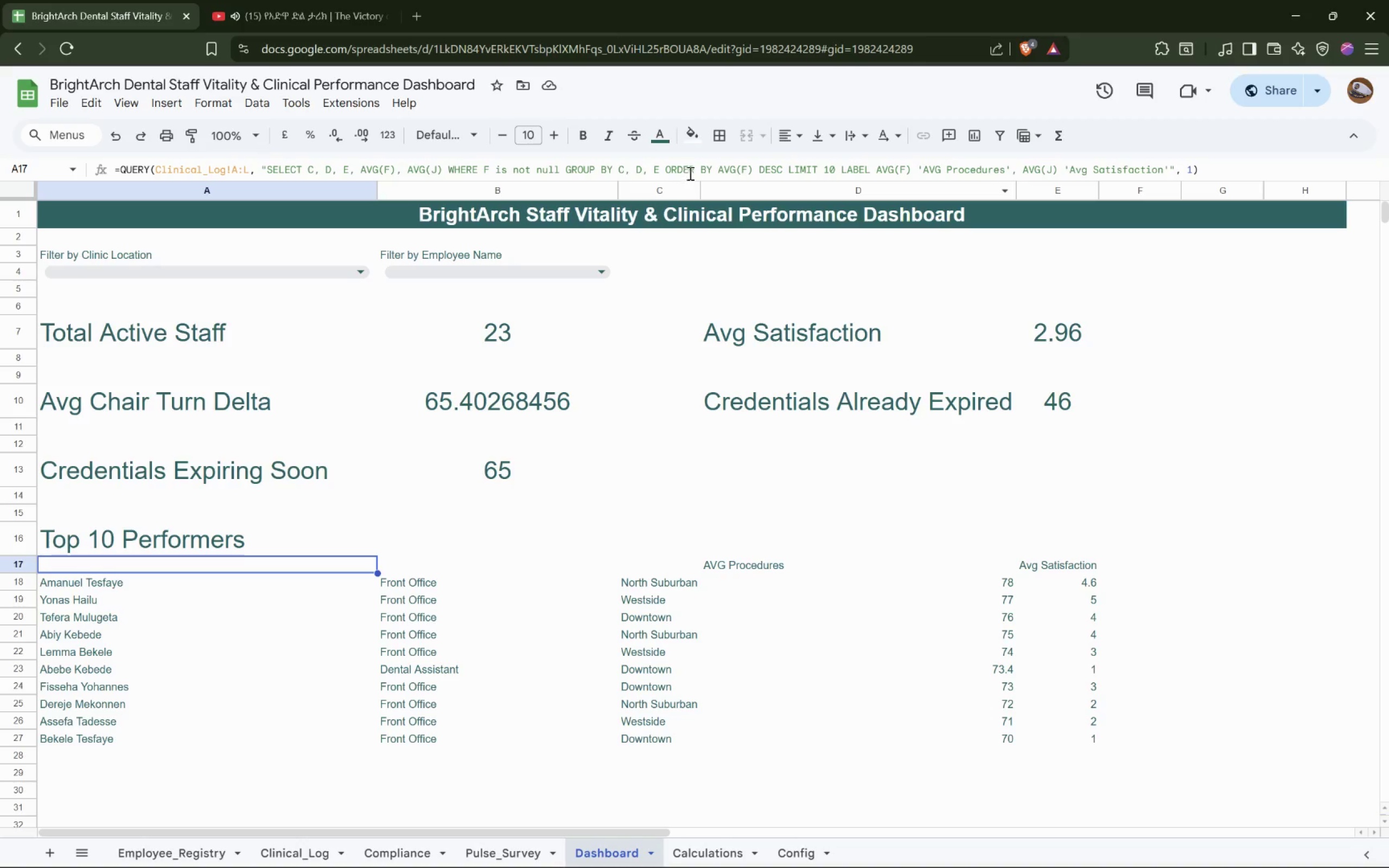 
left_click_drag(start_coordinate=[786, 170], to_coordinate=[839, 174])
 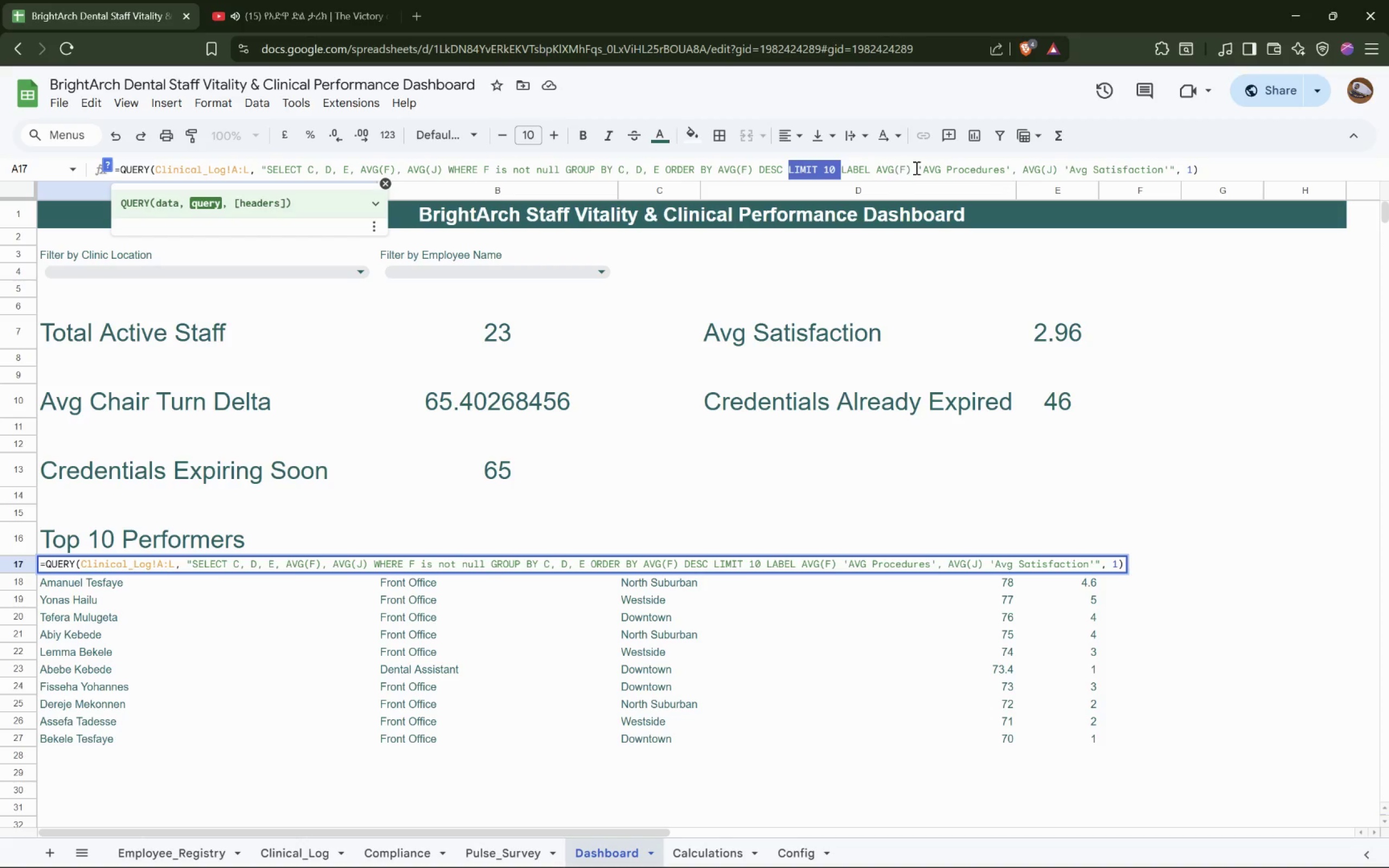 
left_click([948, 168])
 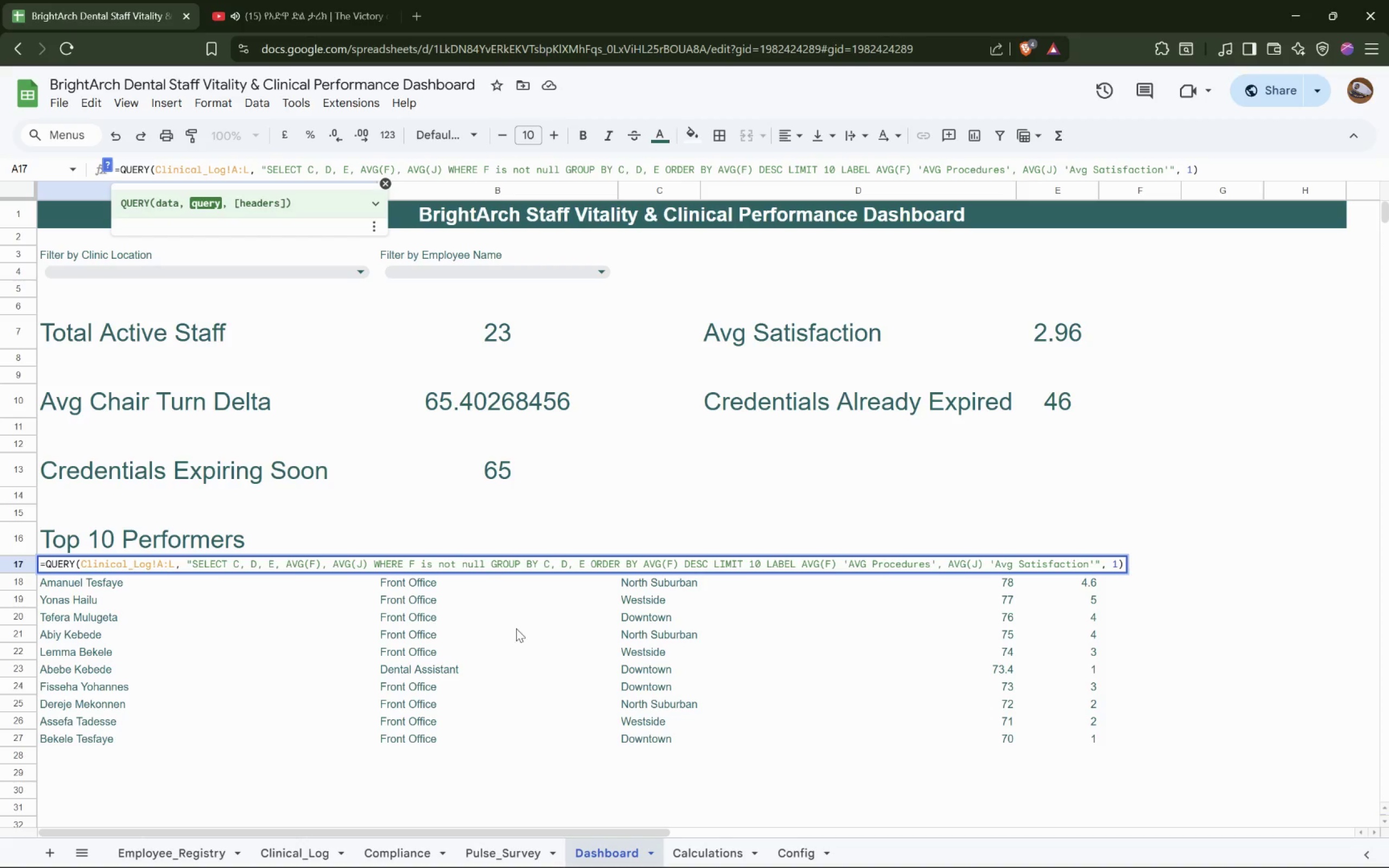 
left_click([165, 857])
 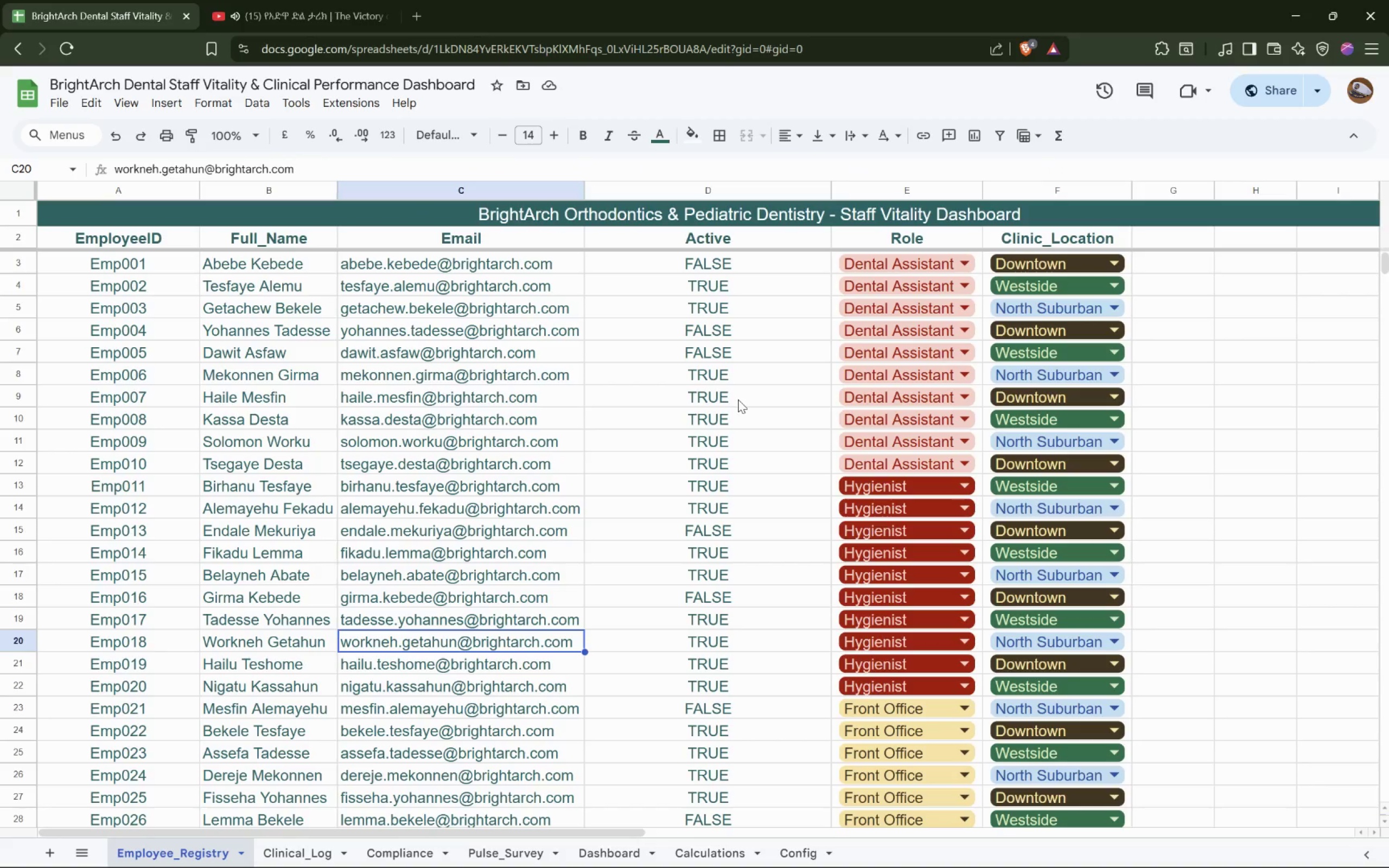 
hold_key(key=ShiftLeft, duration=1.42)
scroll: coordinate [738, 399], scroll_direction: up, amount: 9.0
 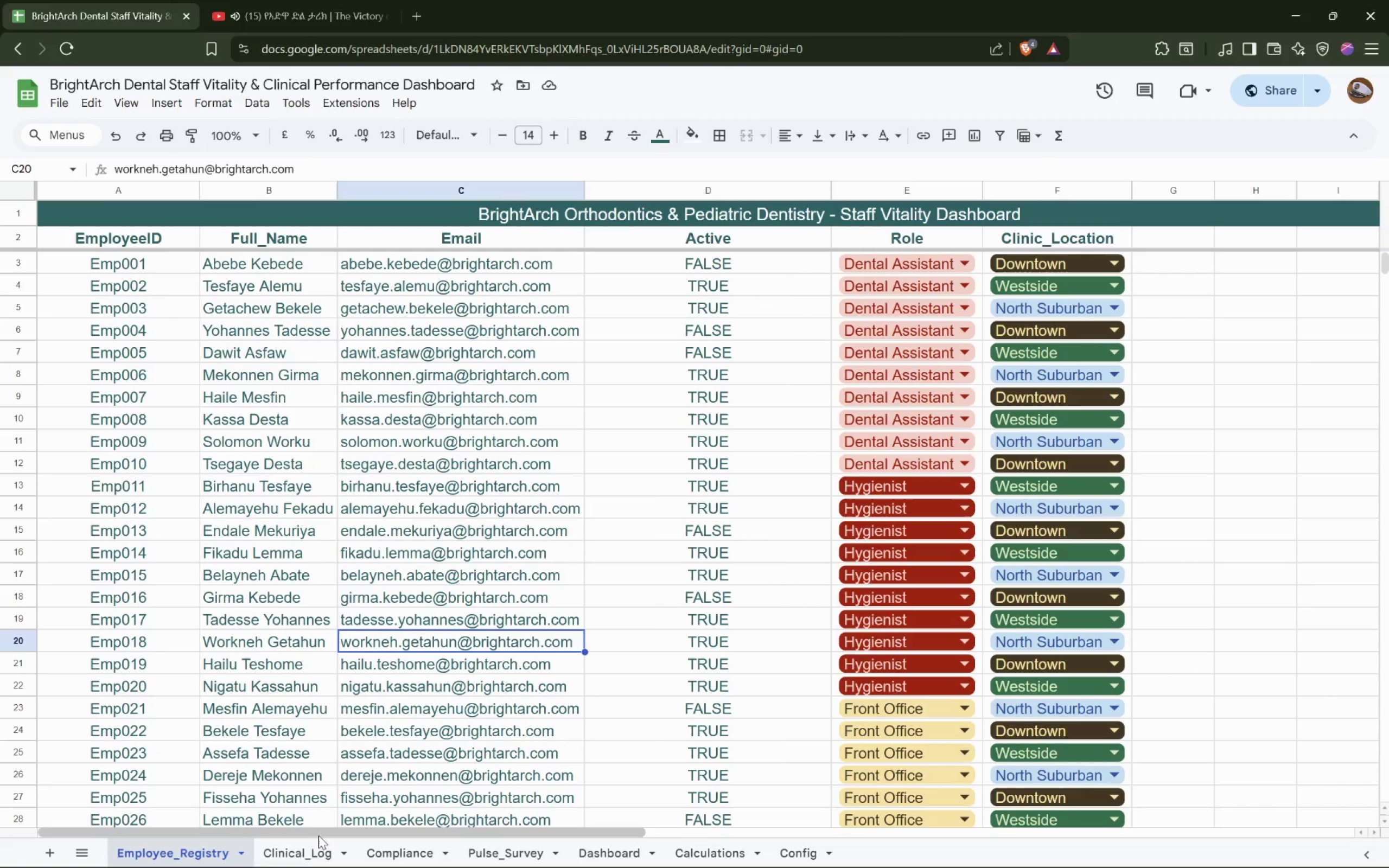 
left_click([309, 856])
 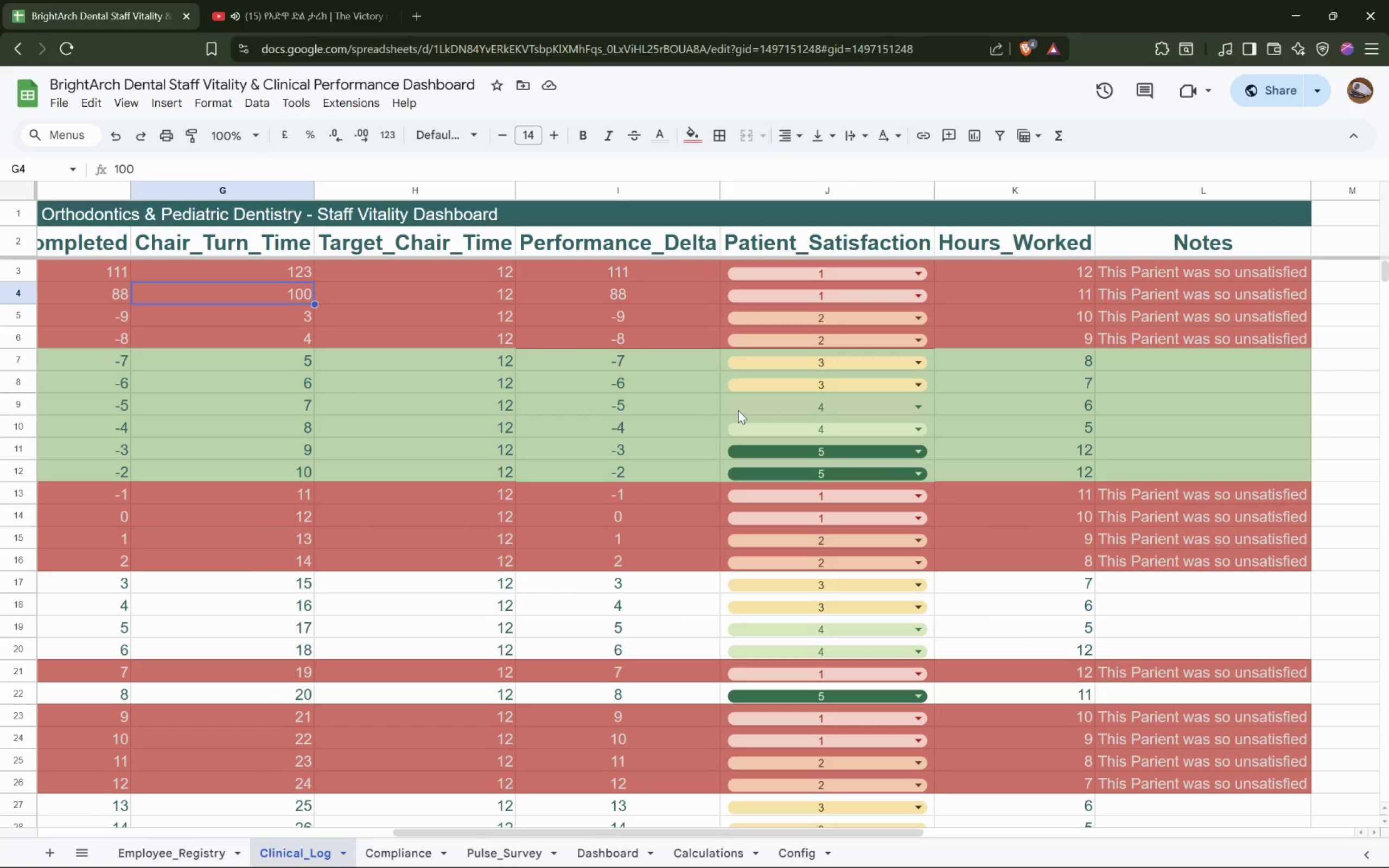 
hold_key(key=ShiftLeft, duration=1.5)
hold_key(key=ShiftLeft, duration=0.44)
scroll: coordinate [738, 410], scroll_direction: up, amount: 16.0
 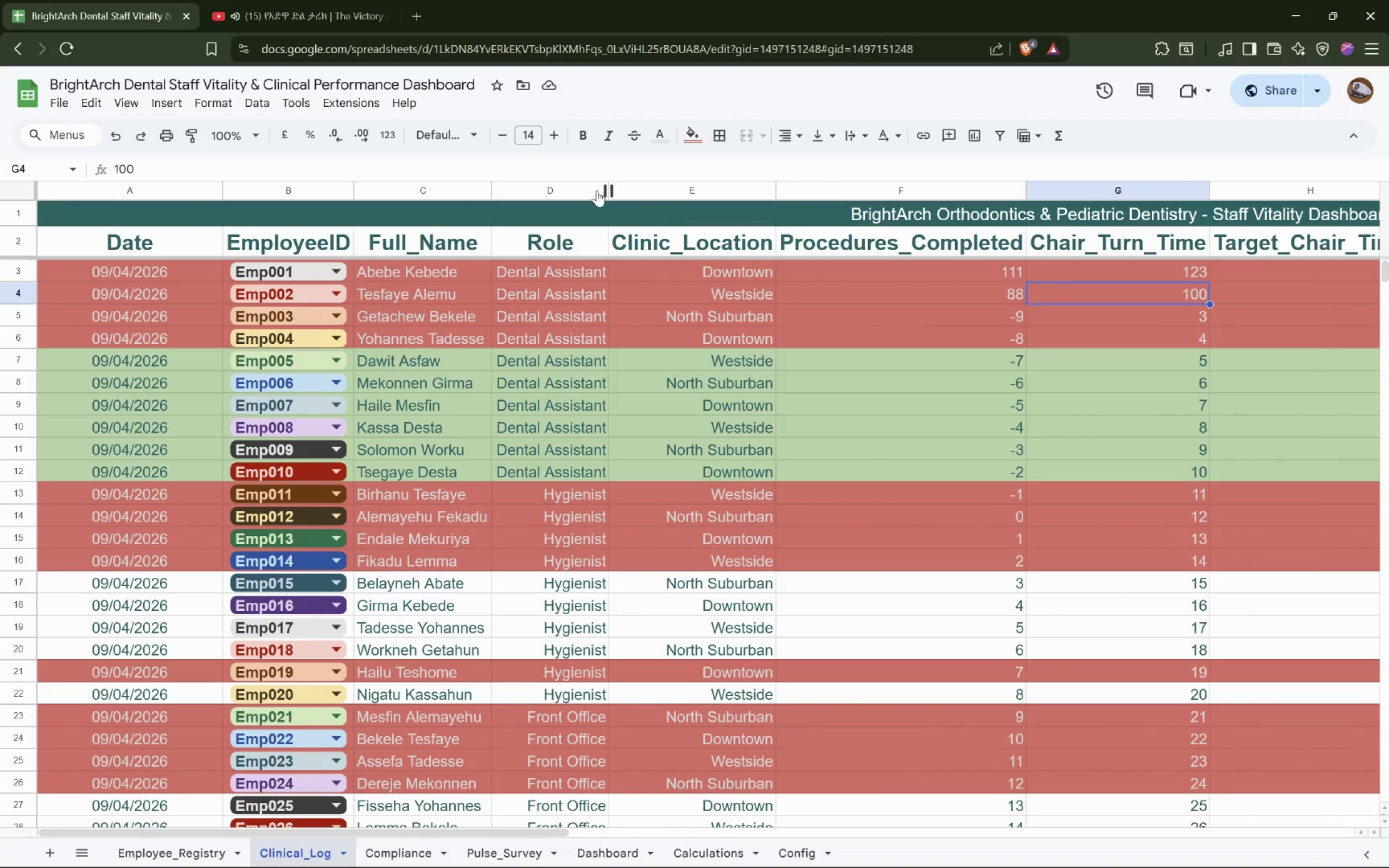 
left_click([611, 864])
 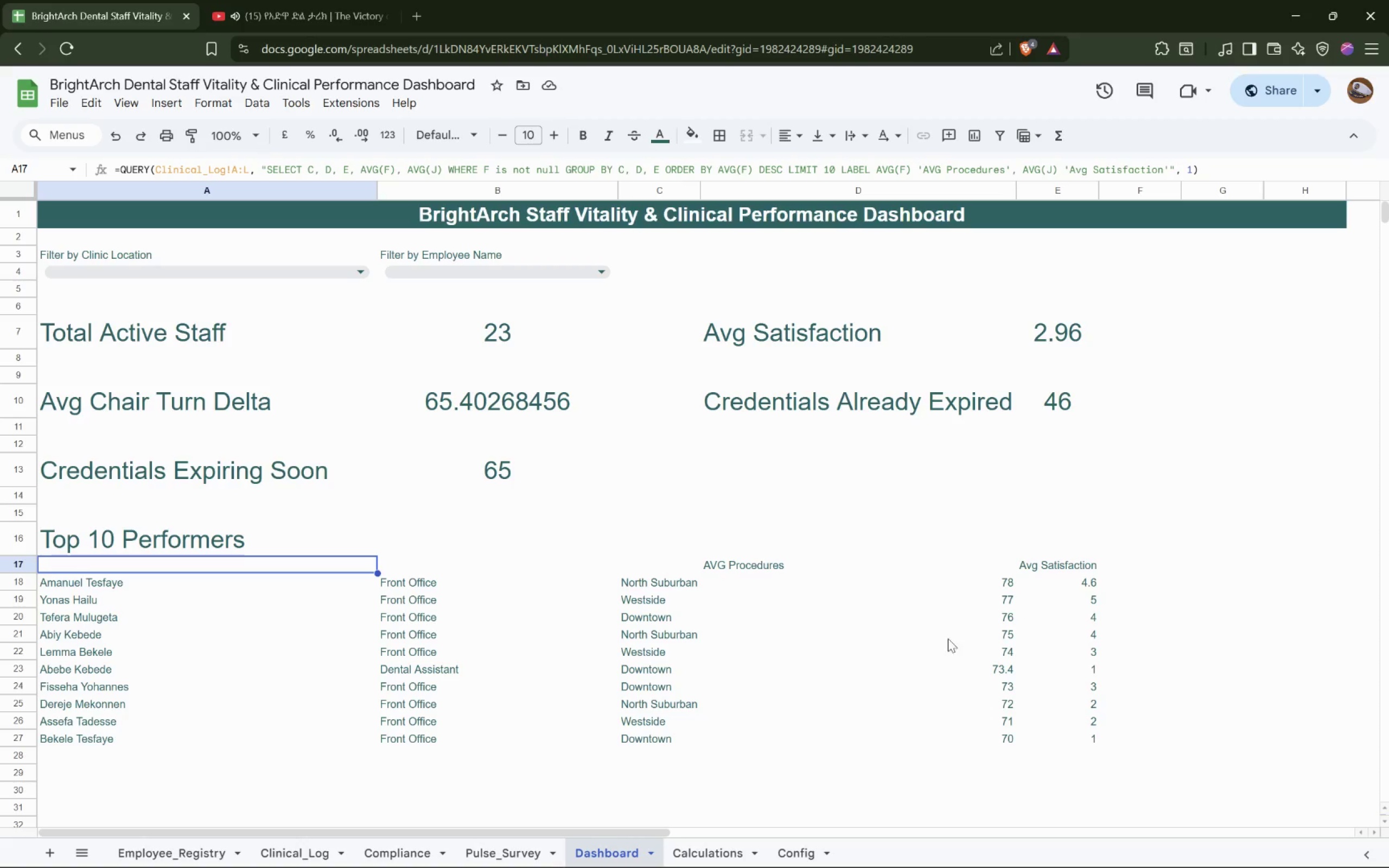 
left_click([857, 661])
 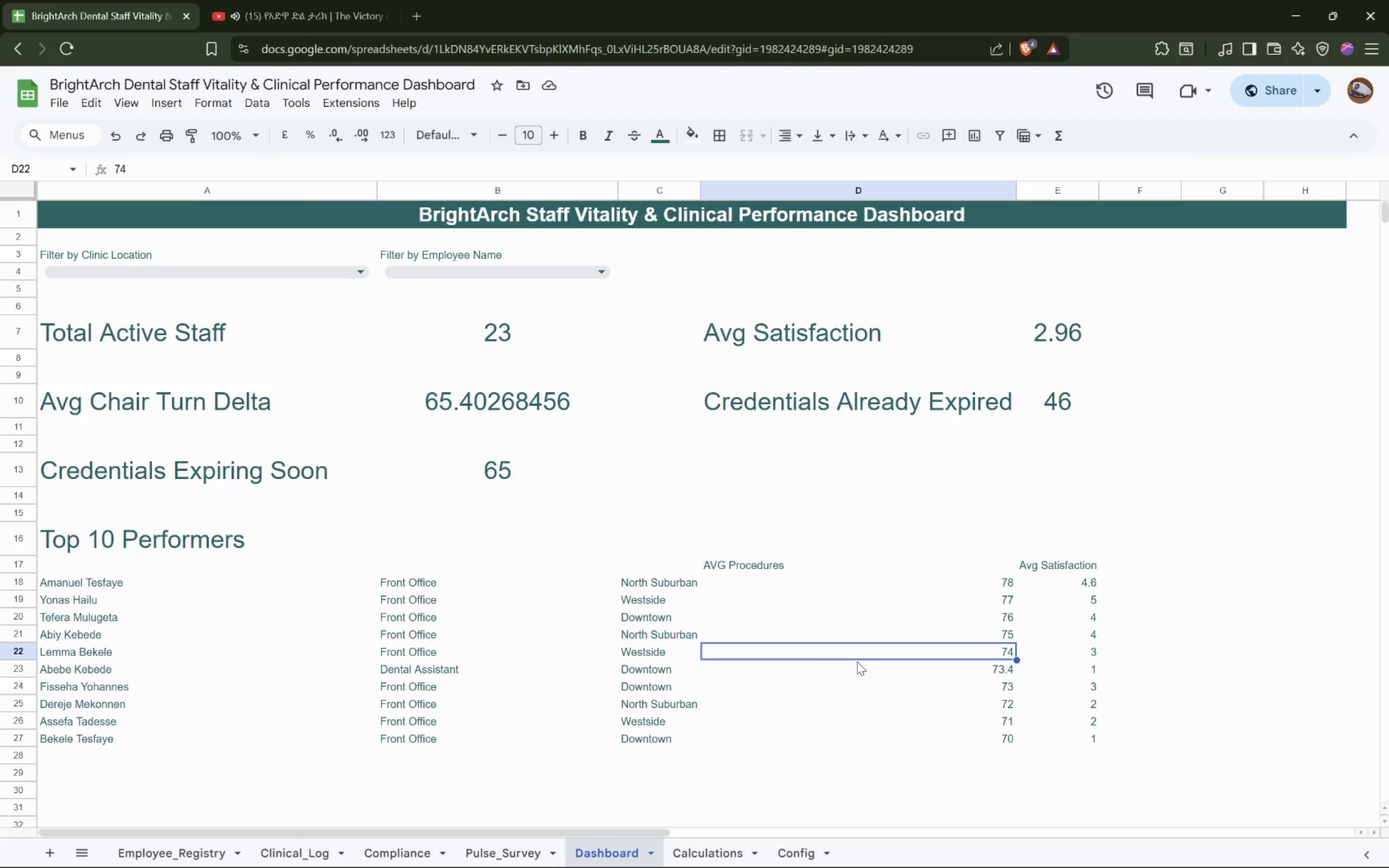 
left_click([149, 297])
 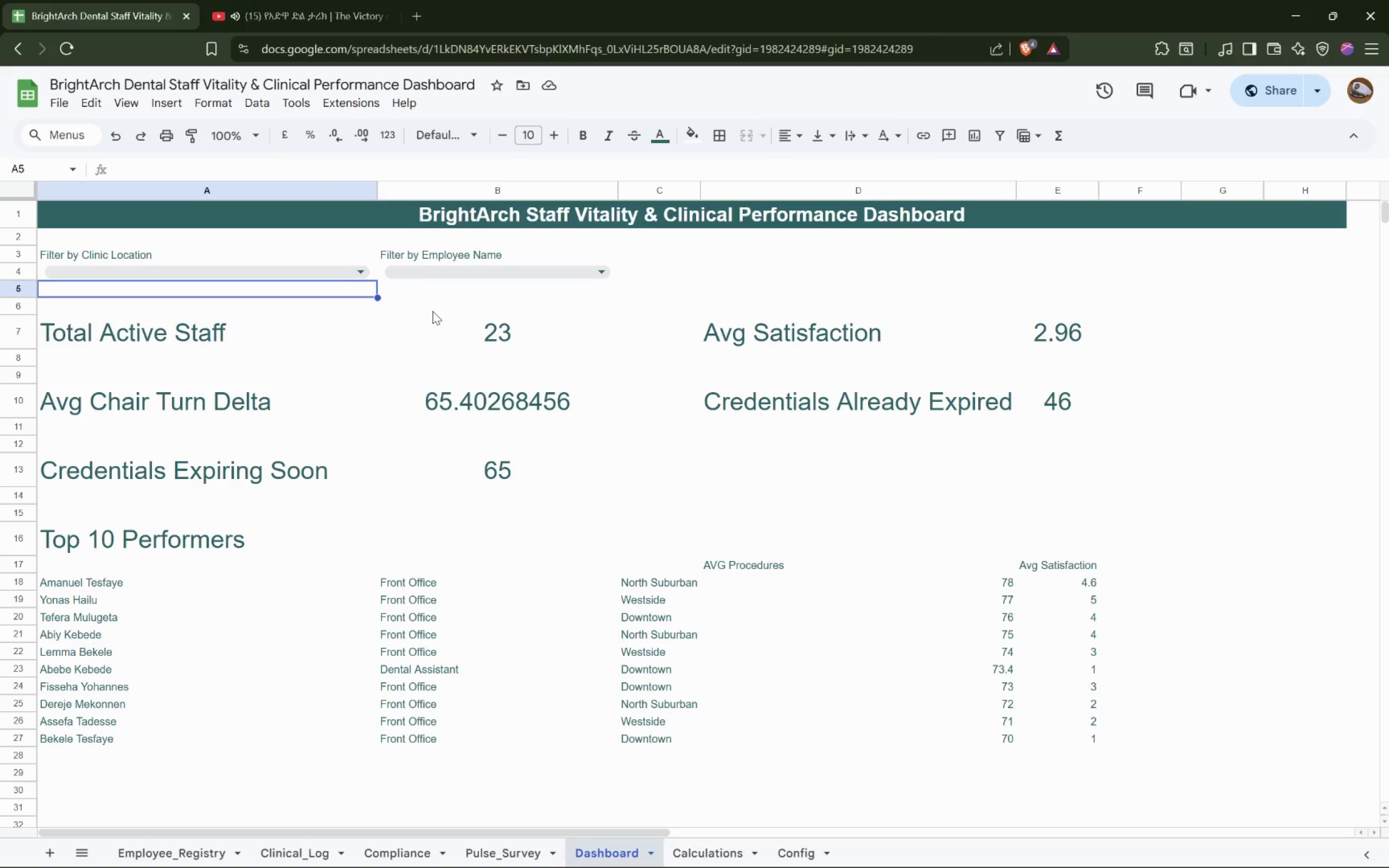 
left_click([445, 298])
 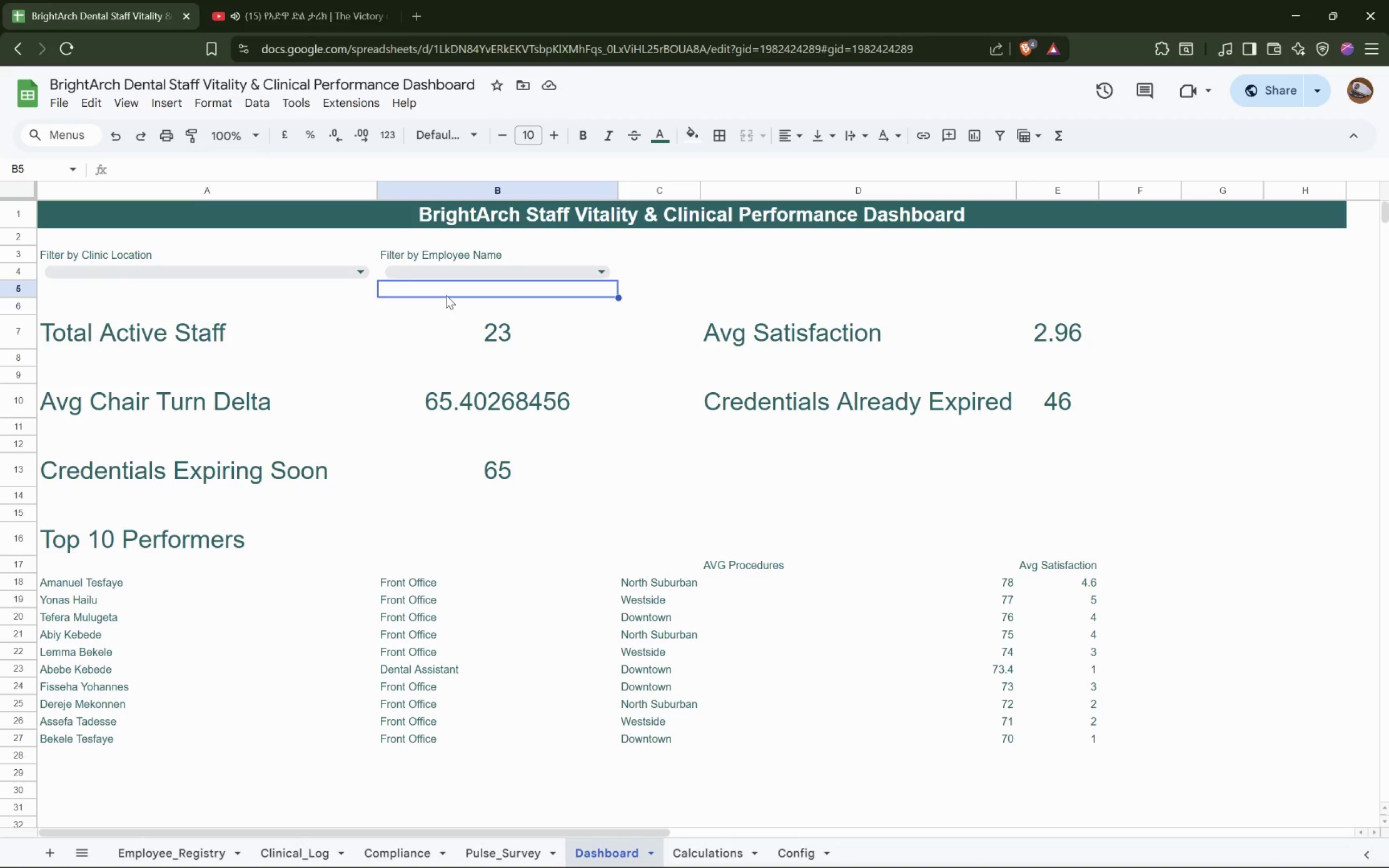 
scroll: coordinate [447, 295], scroll_direction: down, amount: 4.0
 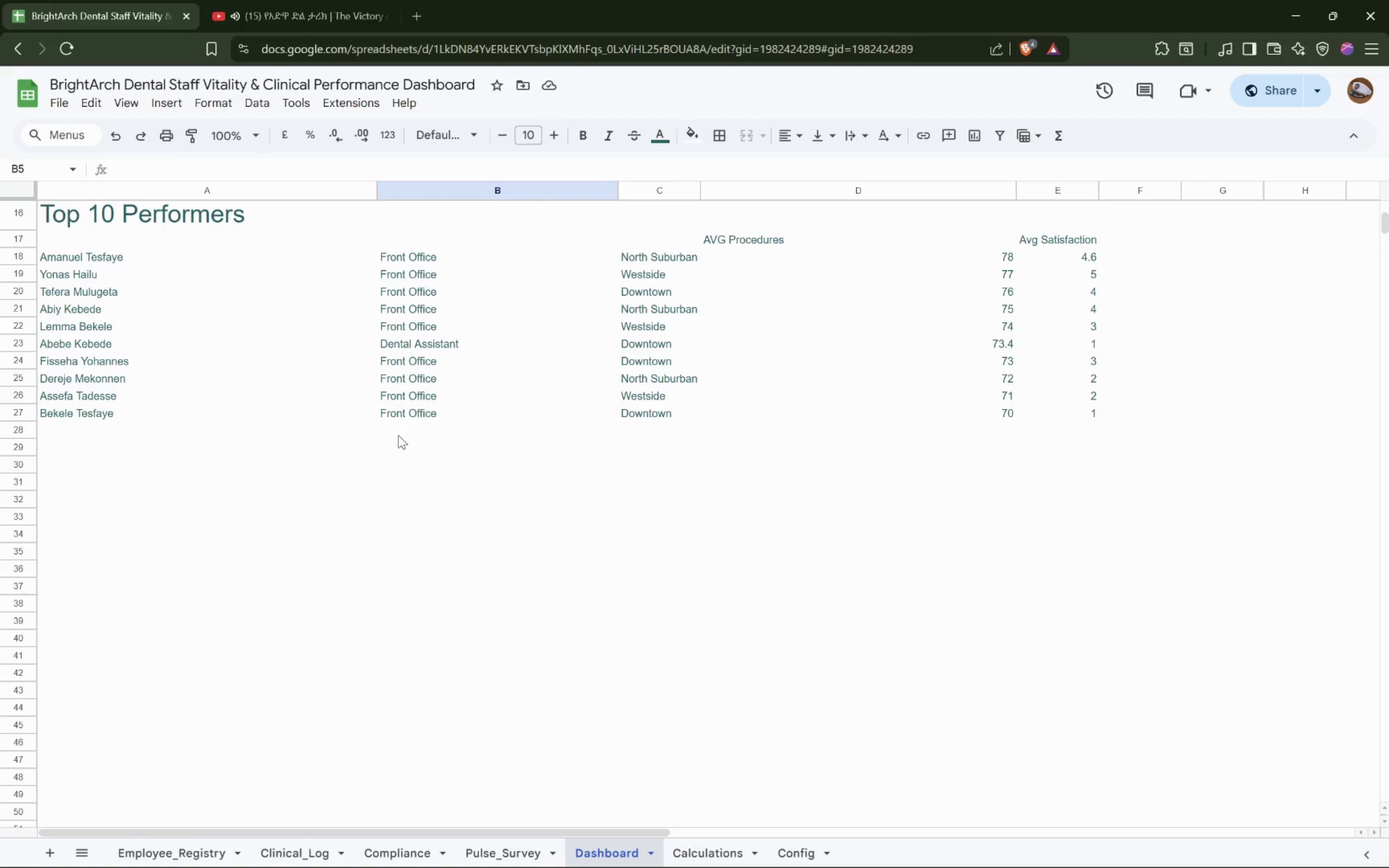 
wait(7.15)
 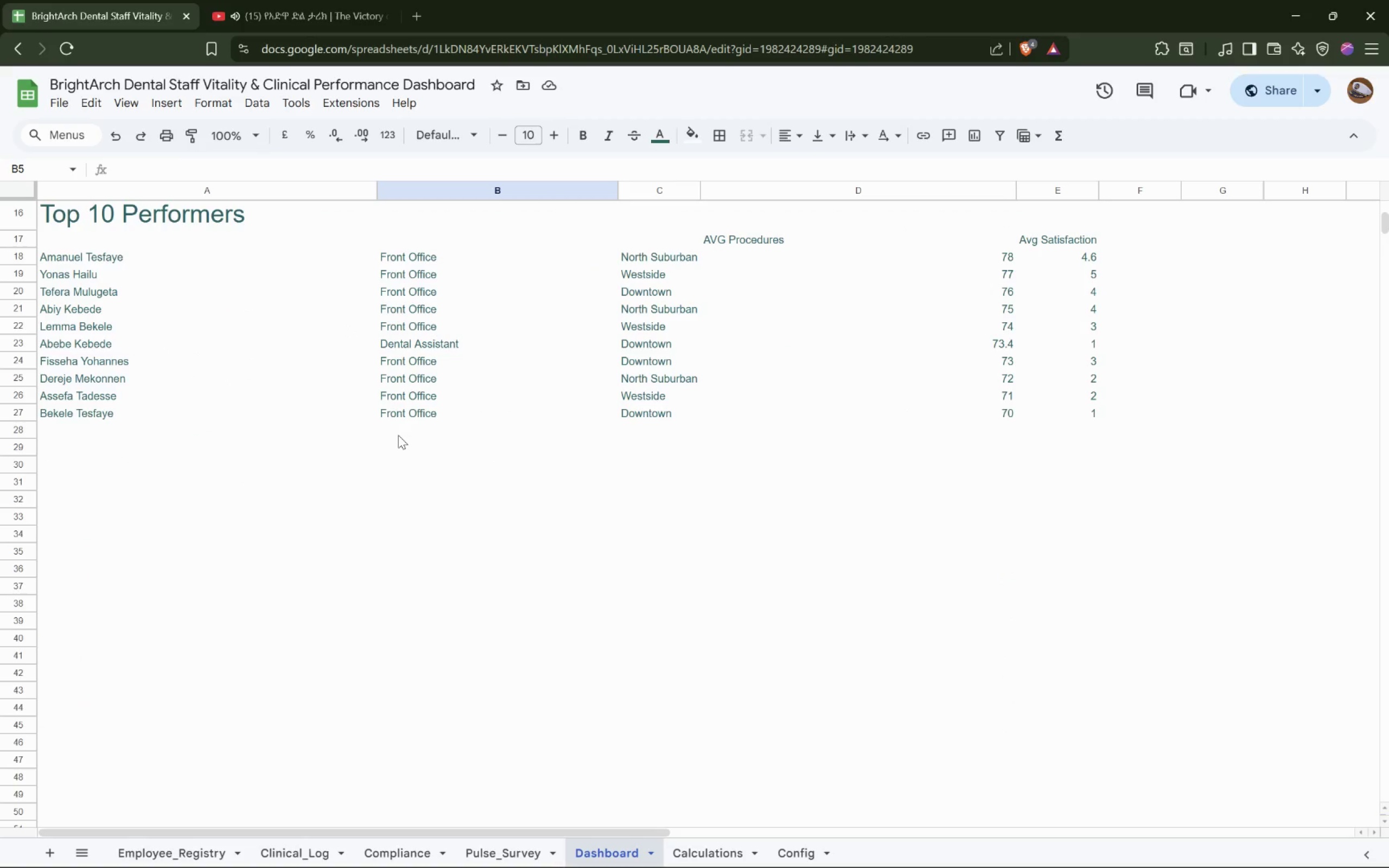 
left_click([615, 463])
 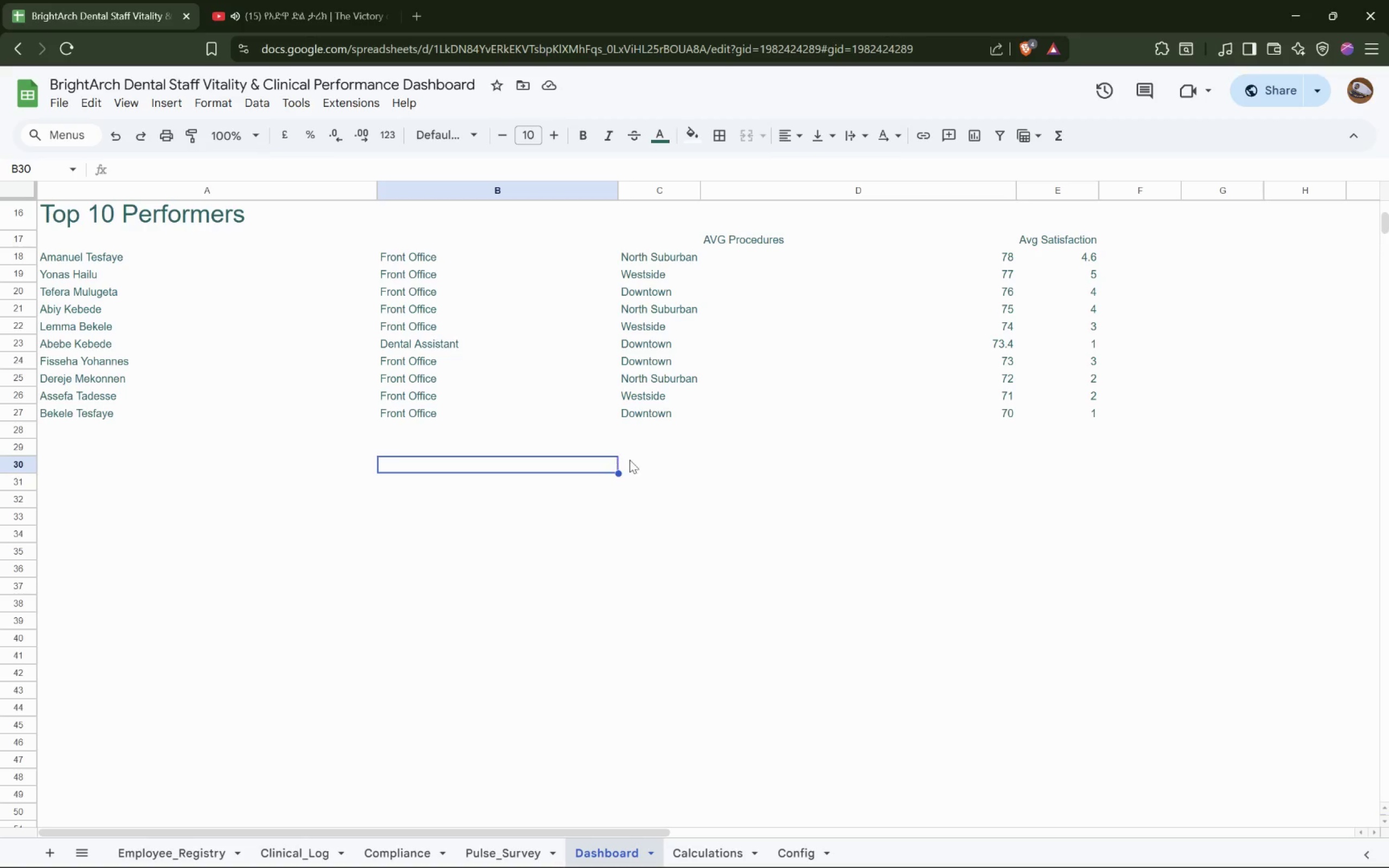 
scroll: coordinate [641, 451], scroll_direction: up, amount: 6.0
 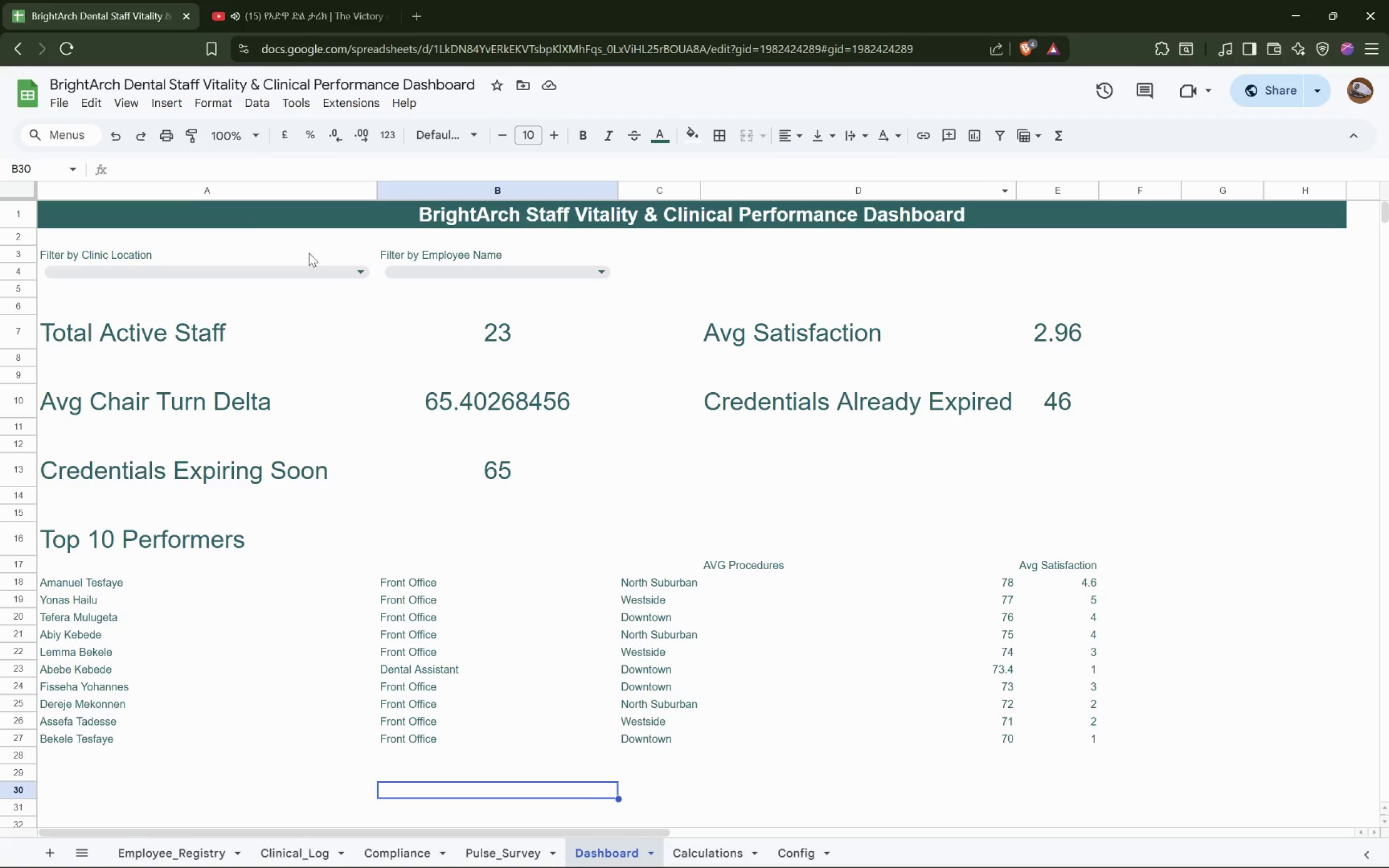 
left_click([228, 209])
 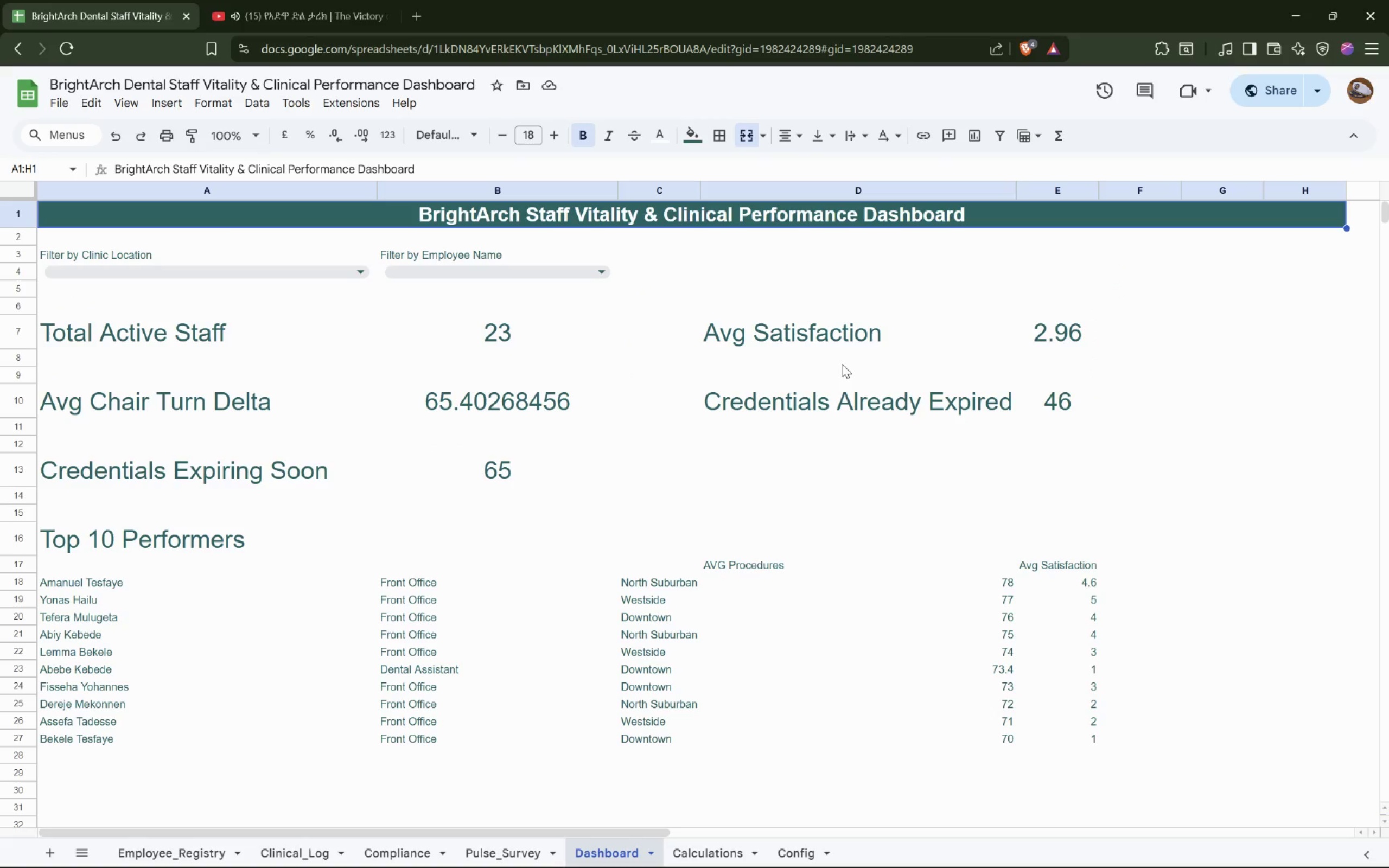 
wait(13.91)
 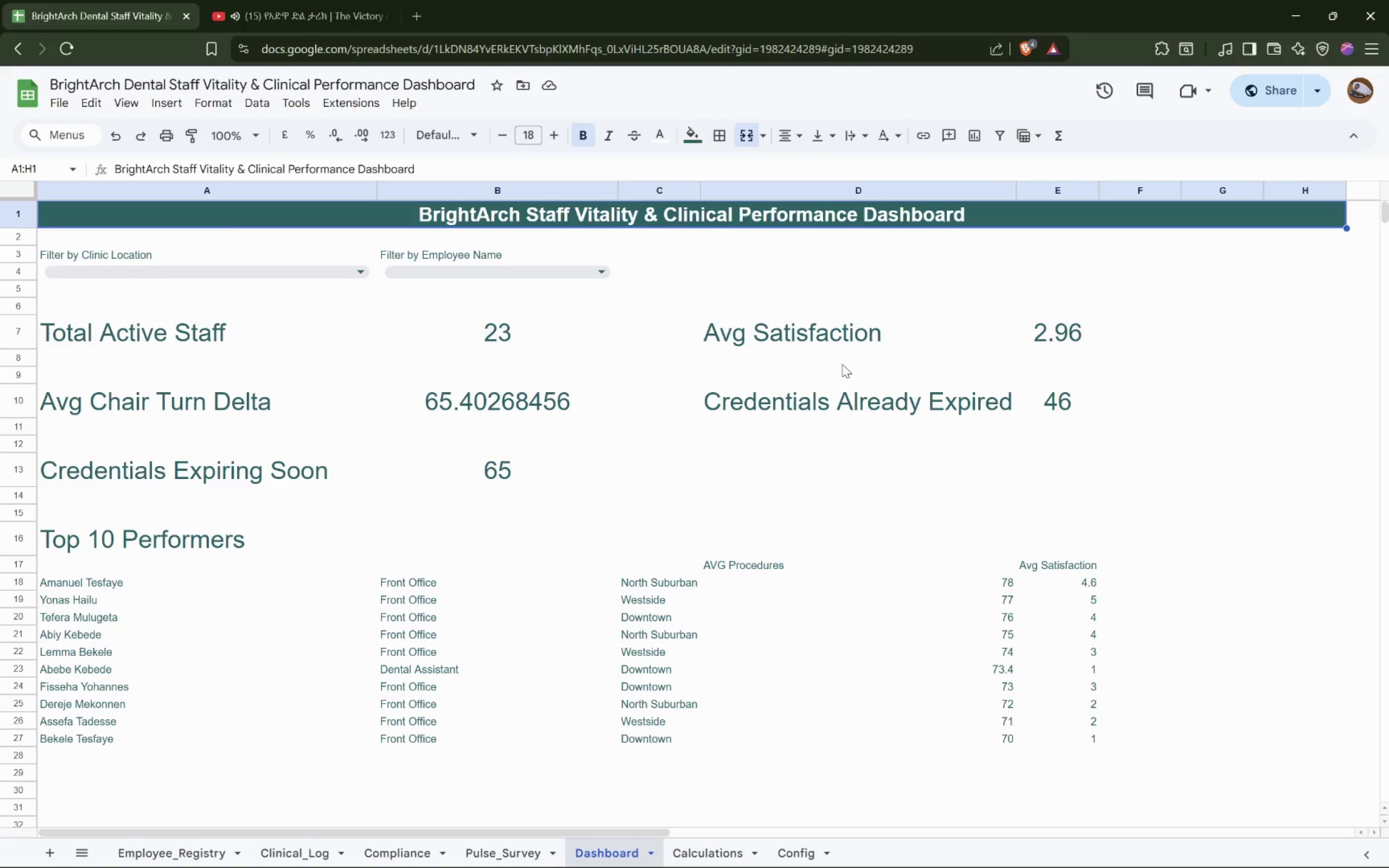 
left_click([944, 380])
 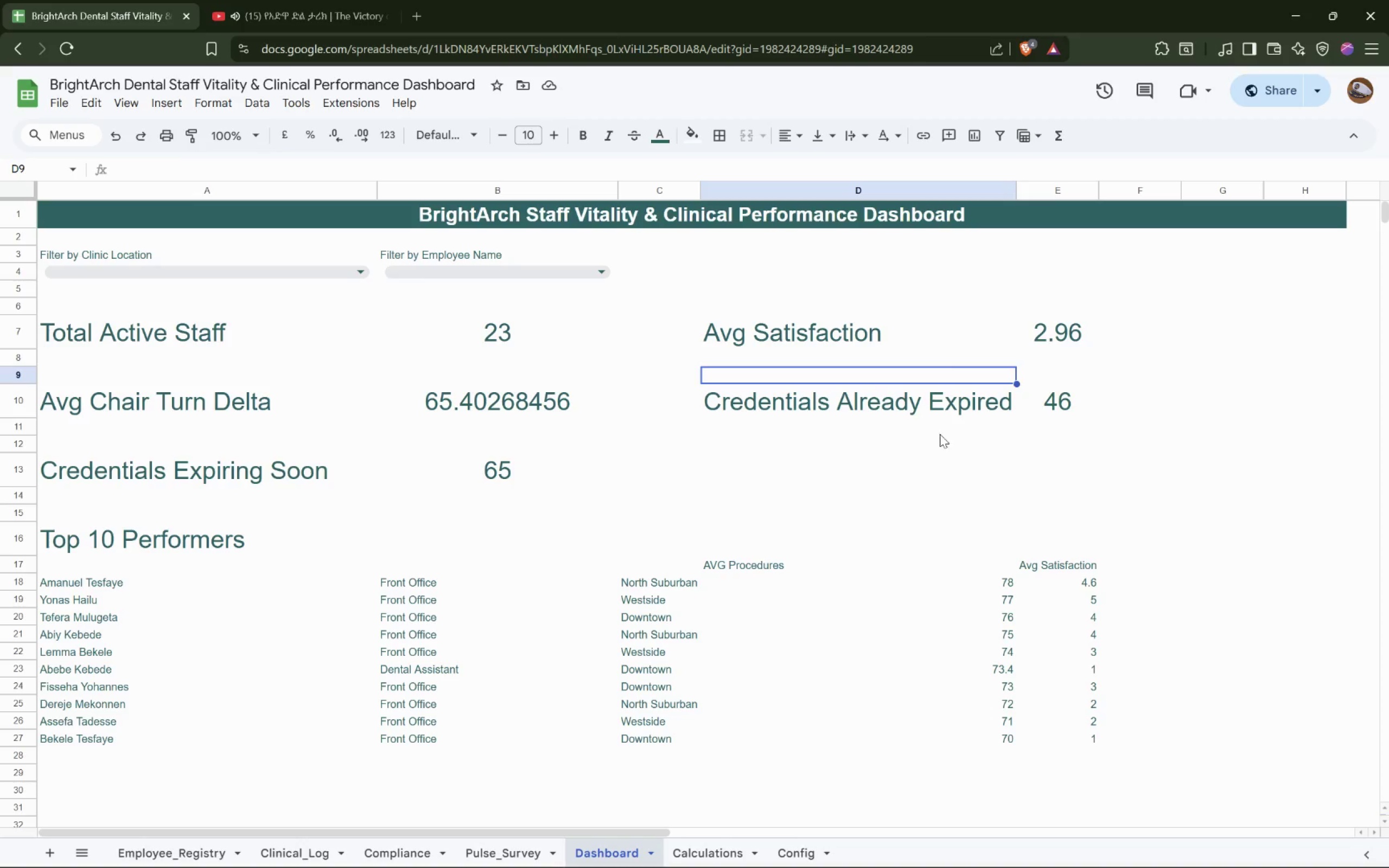 
left_click([937, 453])
 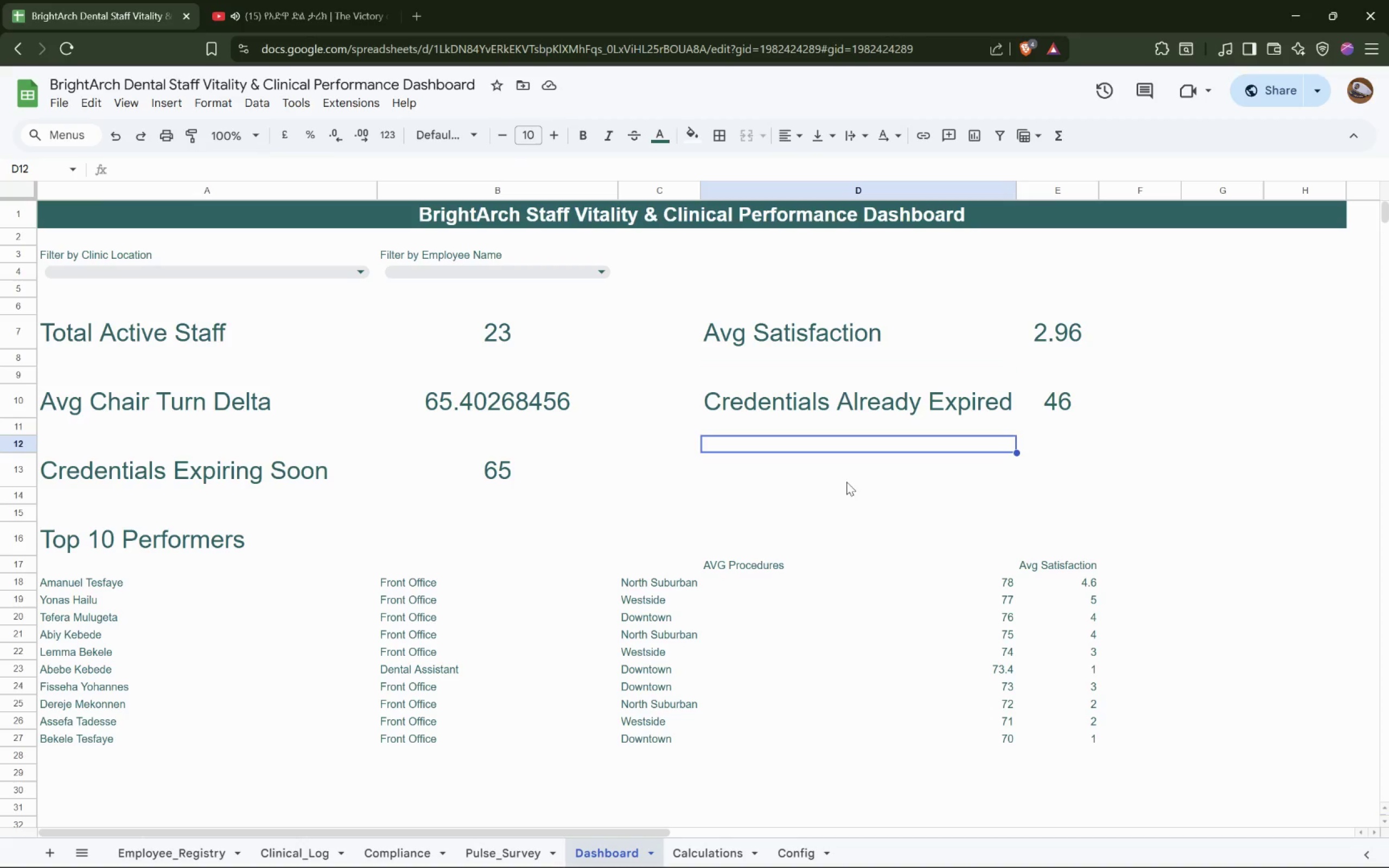 
left_click([827, 492])
 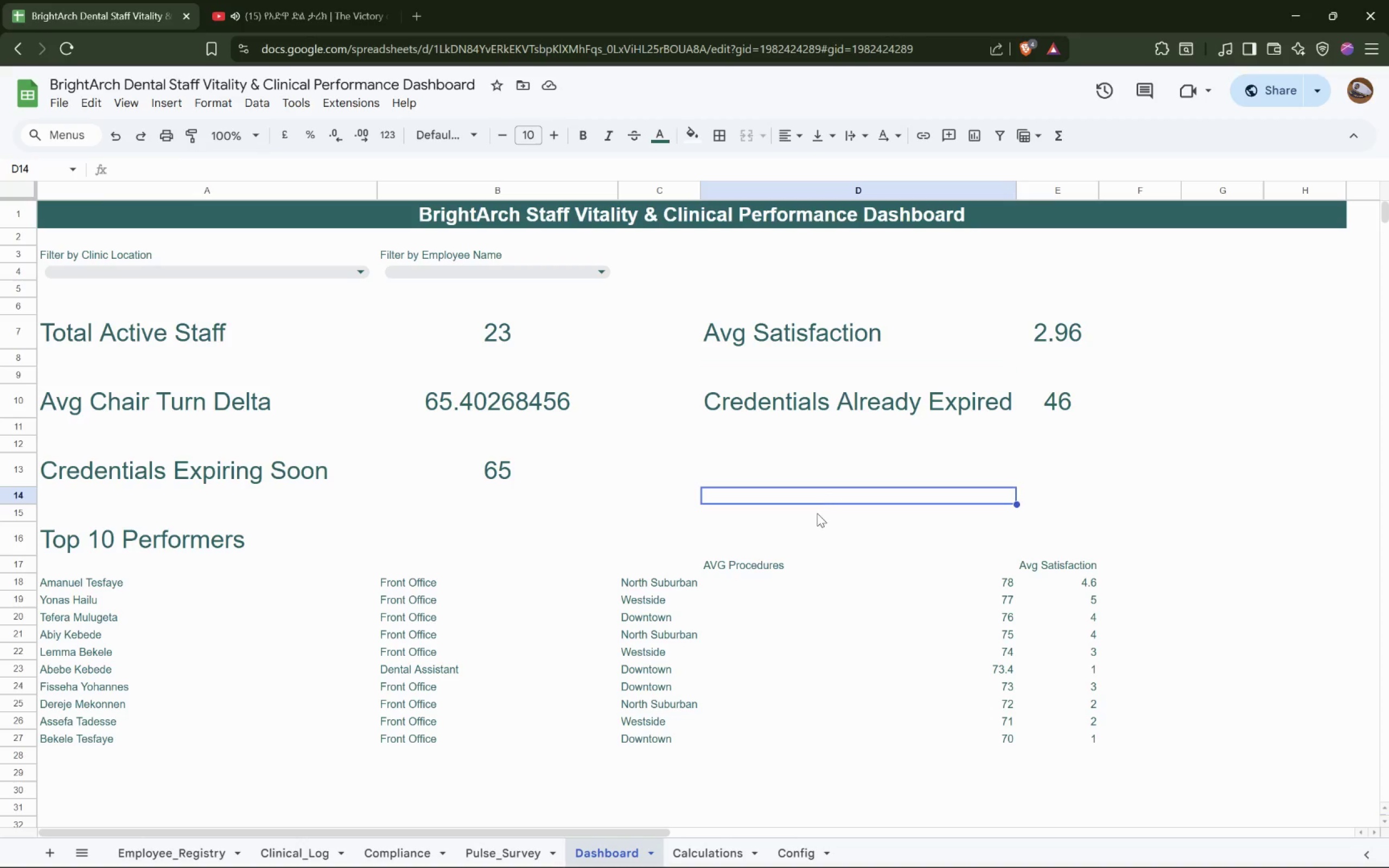 
left_click([808, 538])
 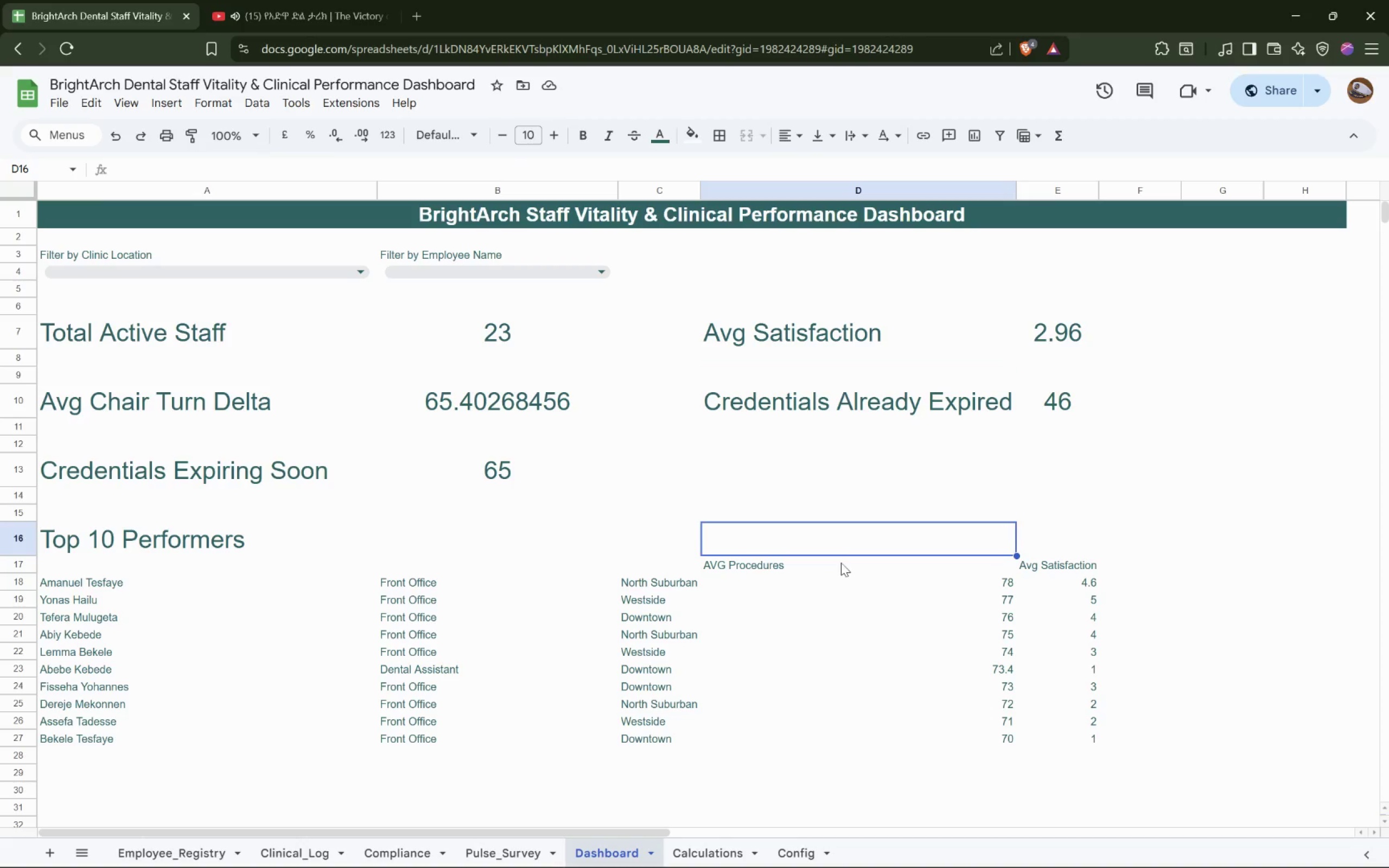 
left_click([850, 555])
 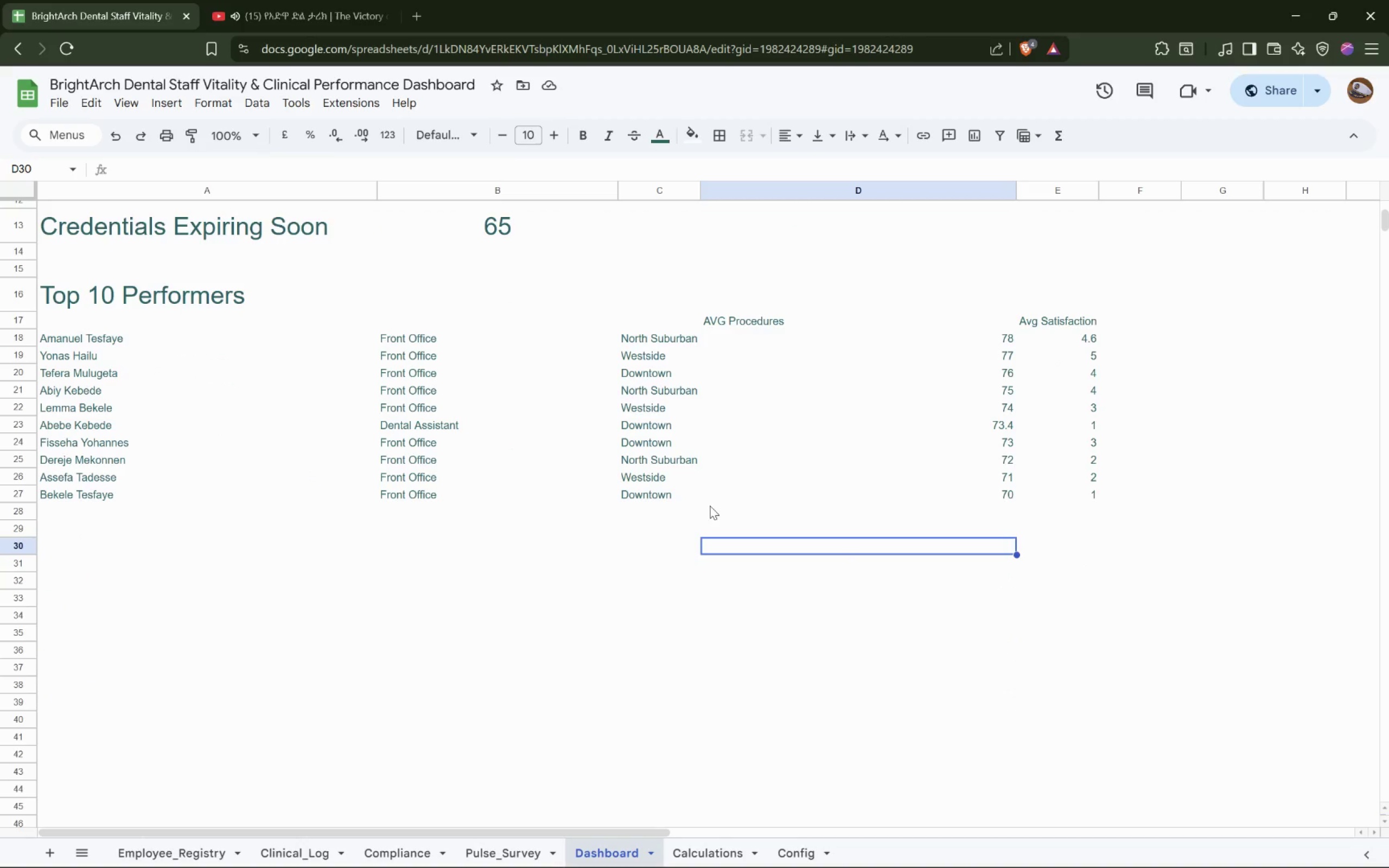 
scroll: coordinate [843, 559], scroll_direction: down, amount: 3.0
 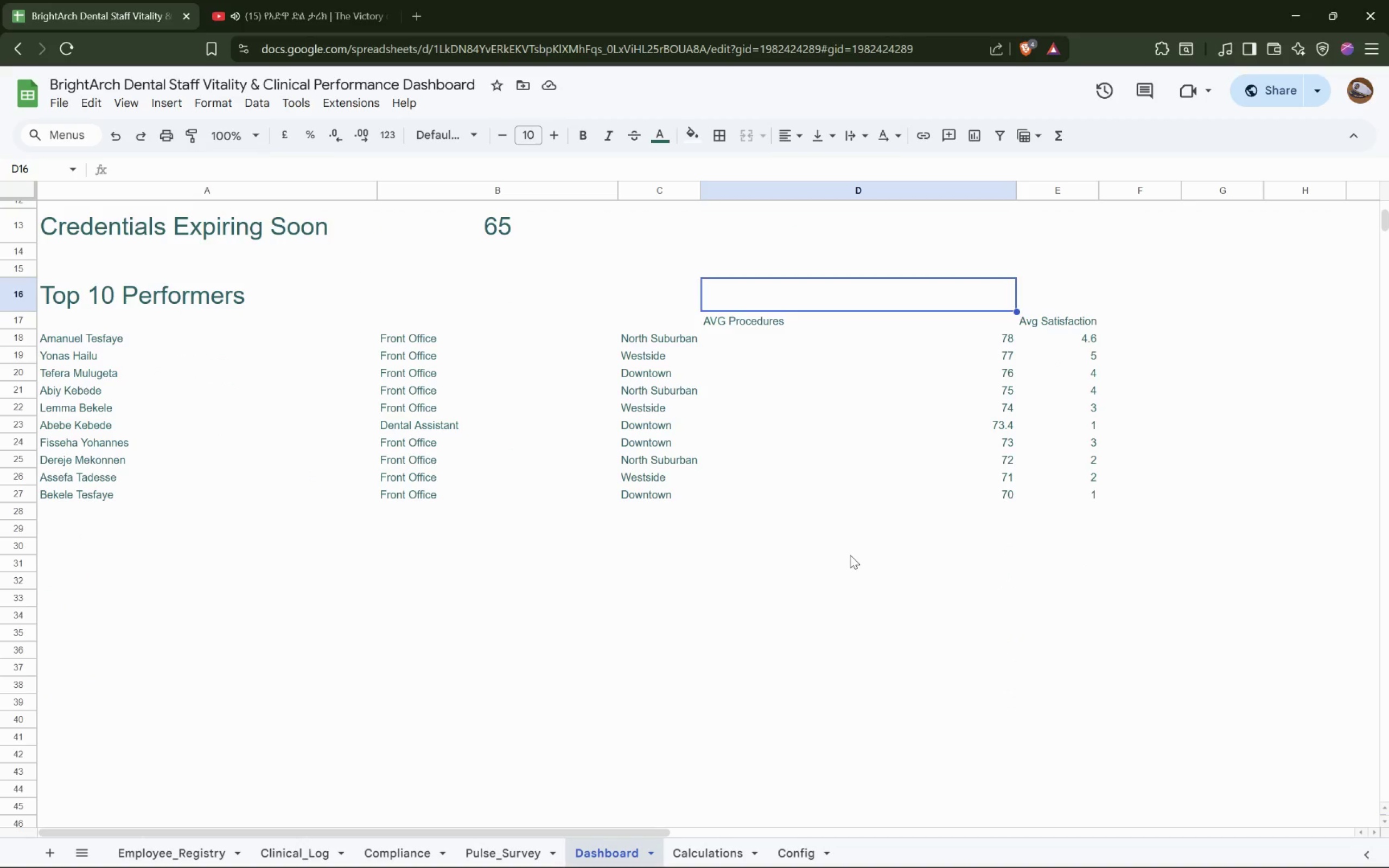 
left_click([675, 509])
 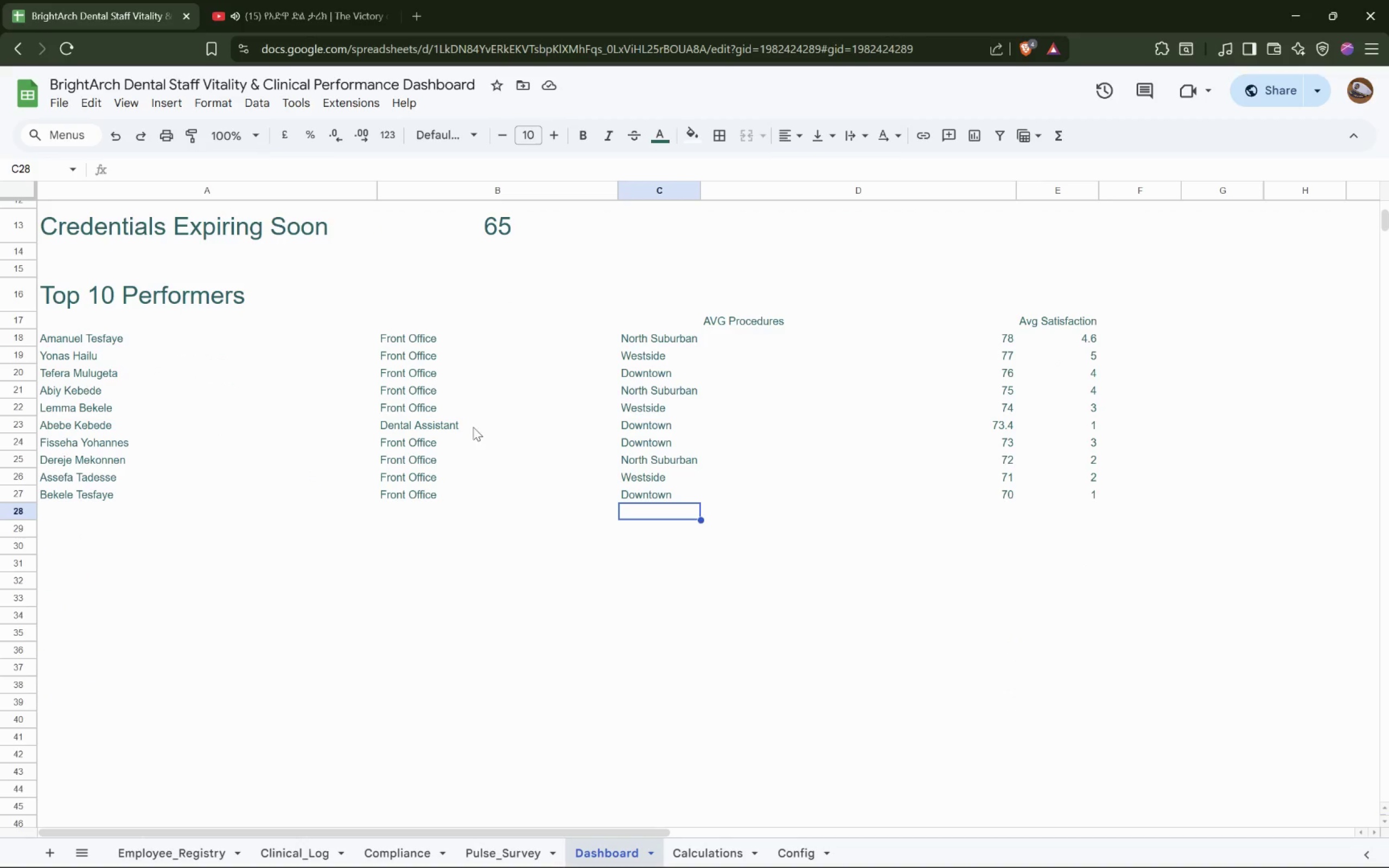 
left_click([113, 340])
 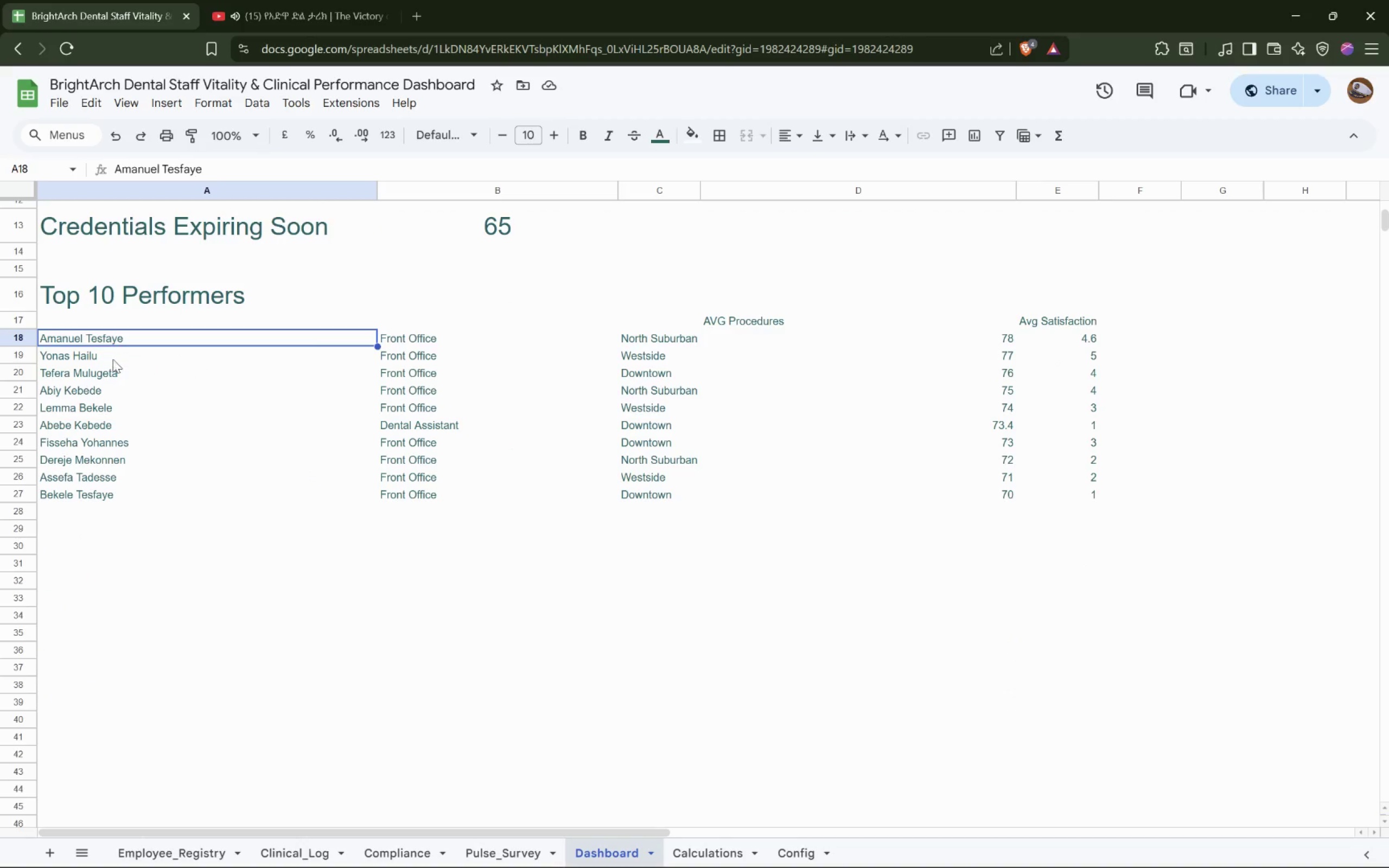 
left_click([112, 360])
 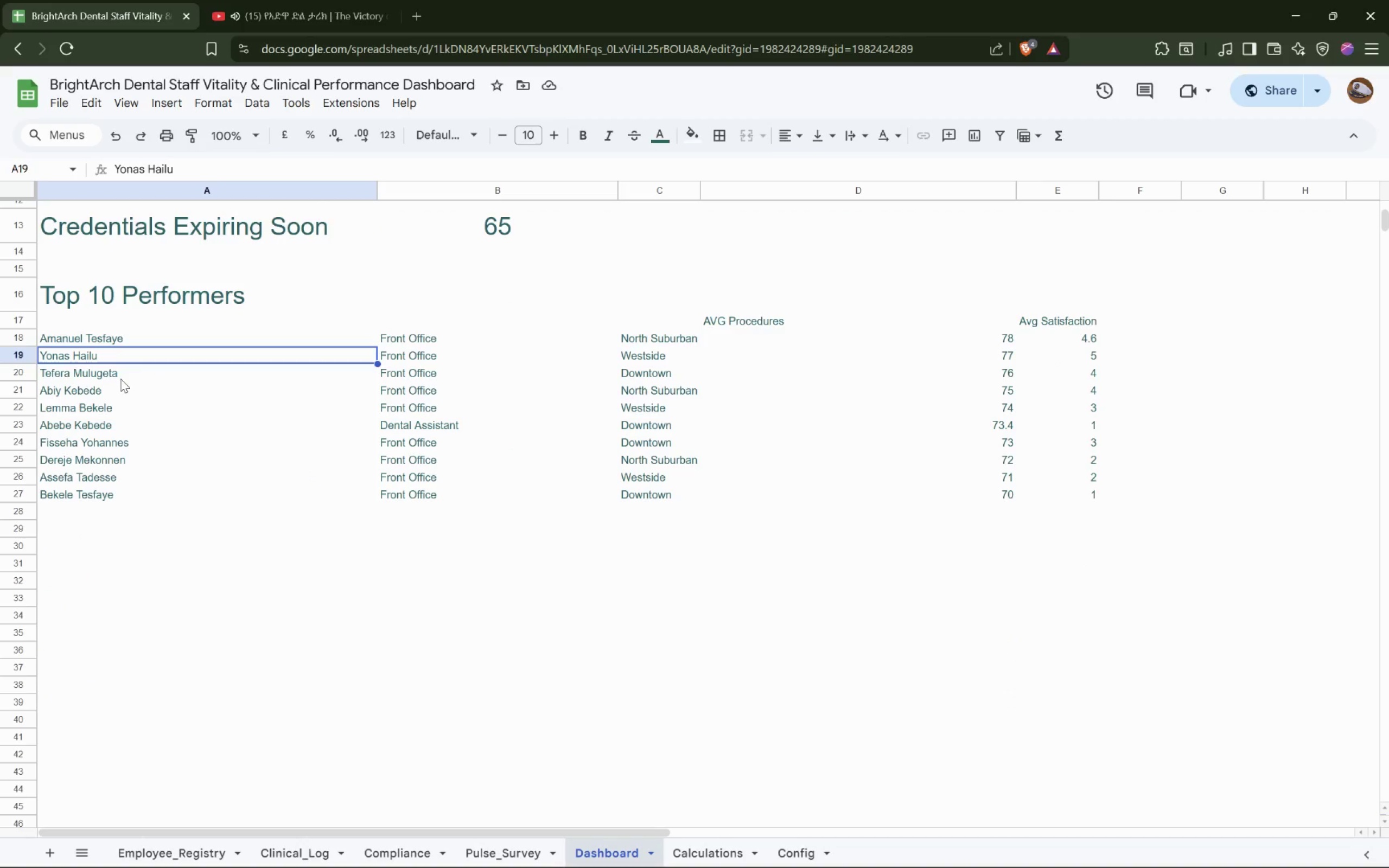 
left_click([122, 379])
 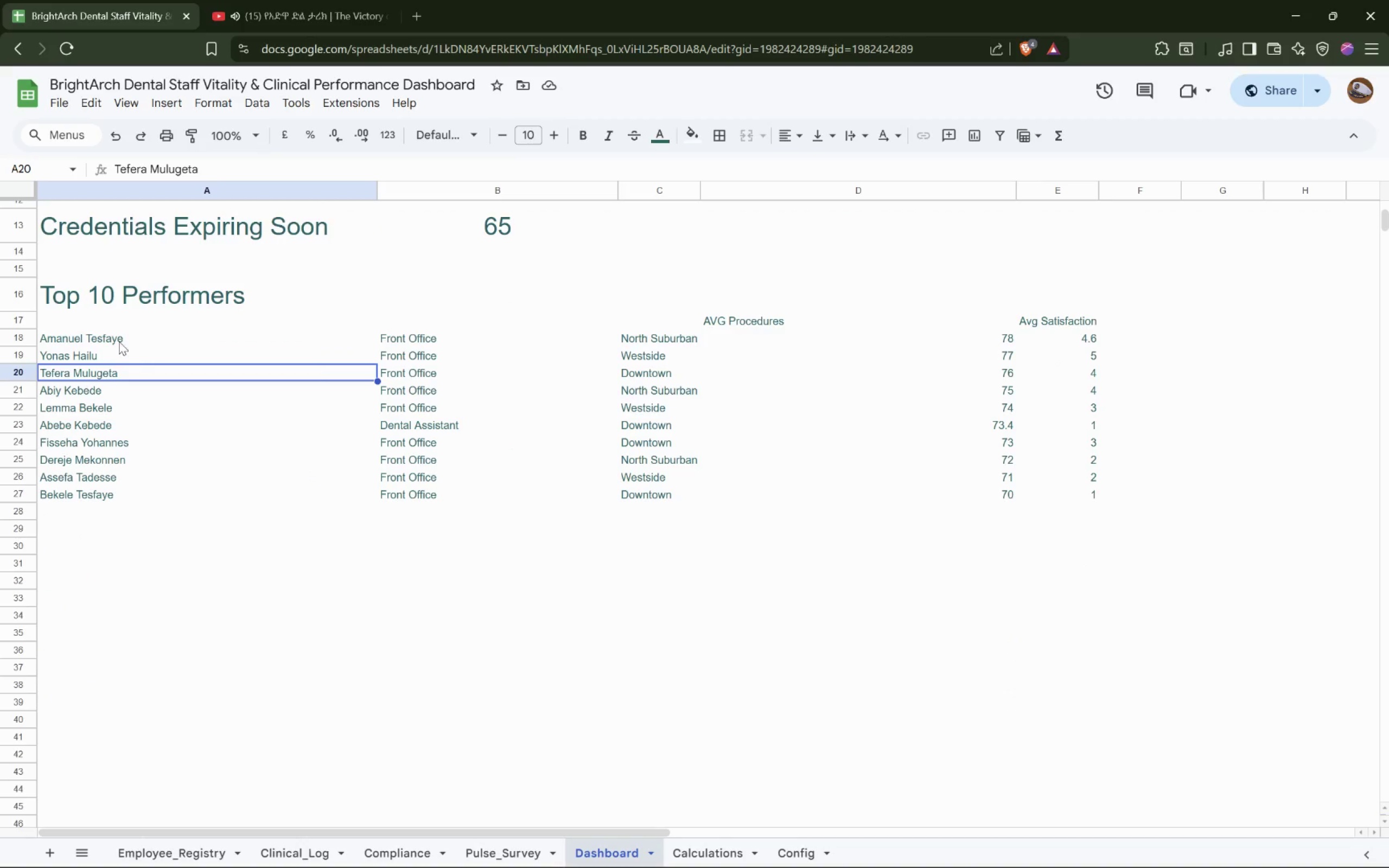 
left_click([117, 340])
 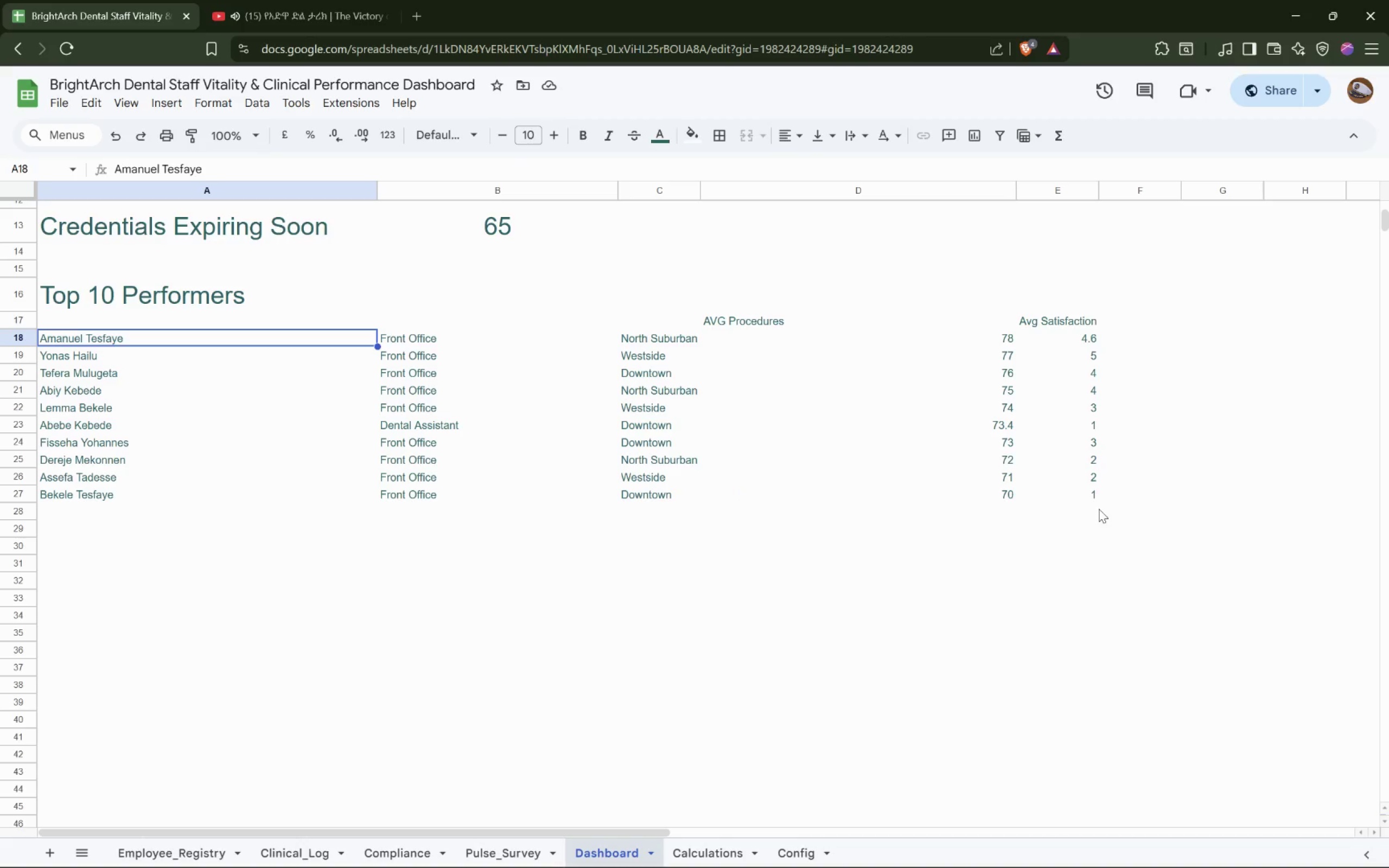 
hold_key(key=ShiftLeft, duration=0.84)
left_click([1105, 495])
 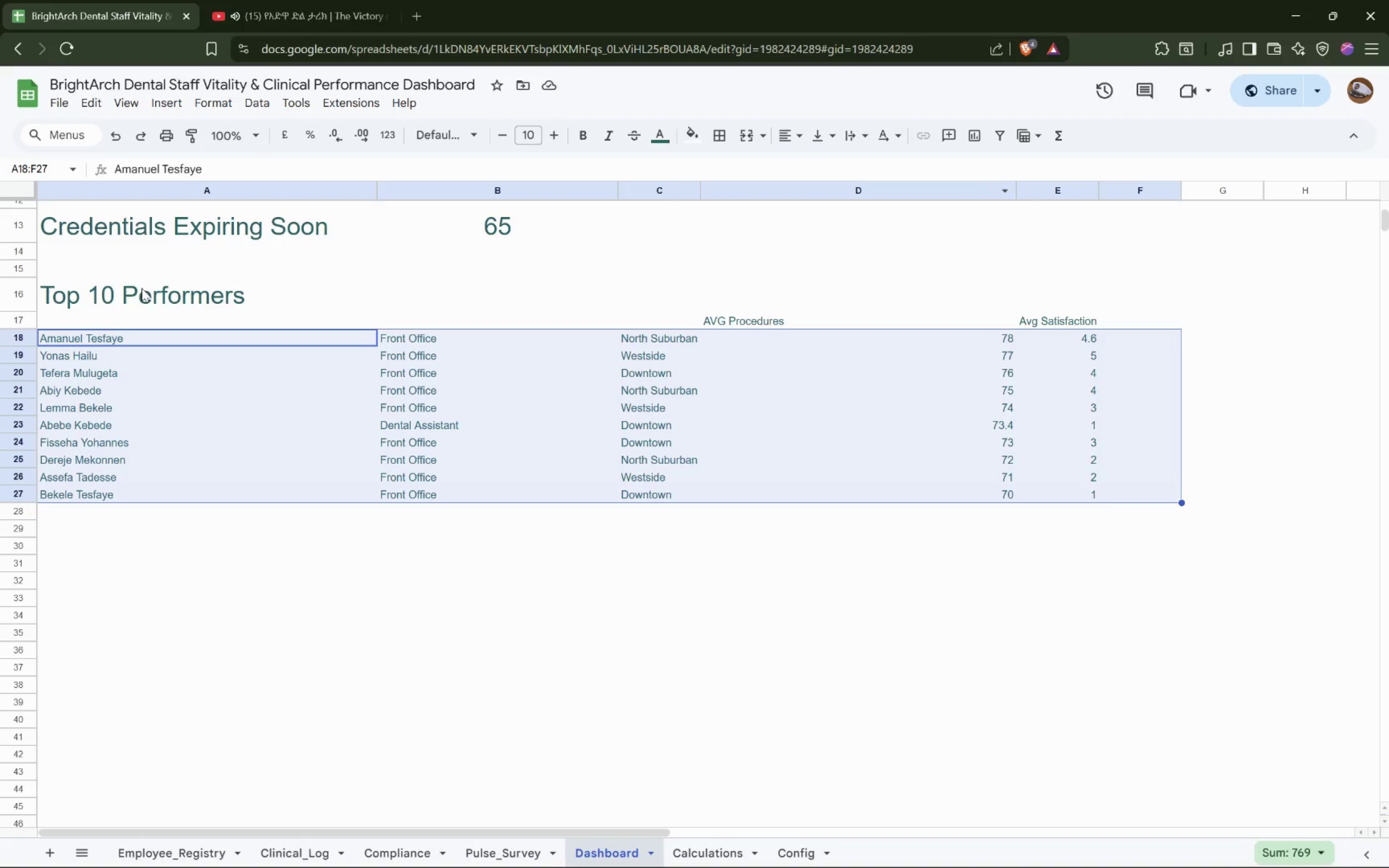 
left_click([93, 321])
 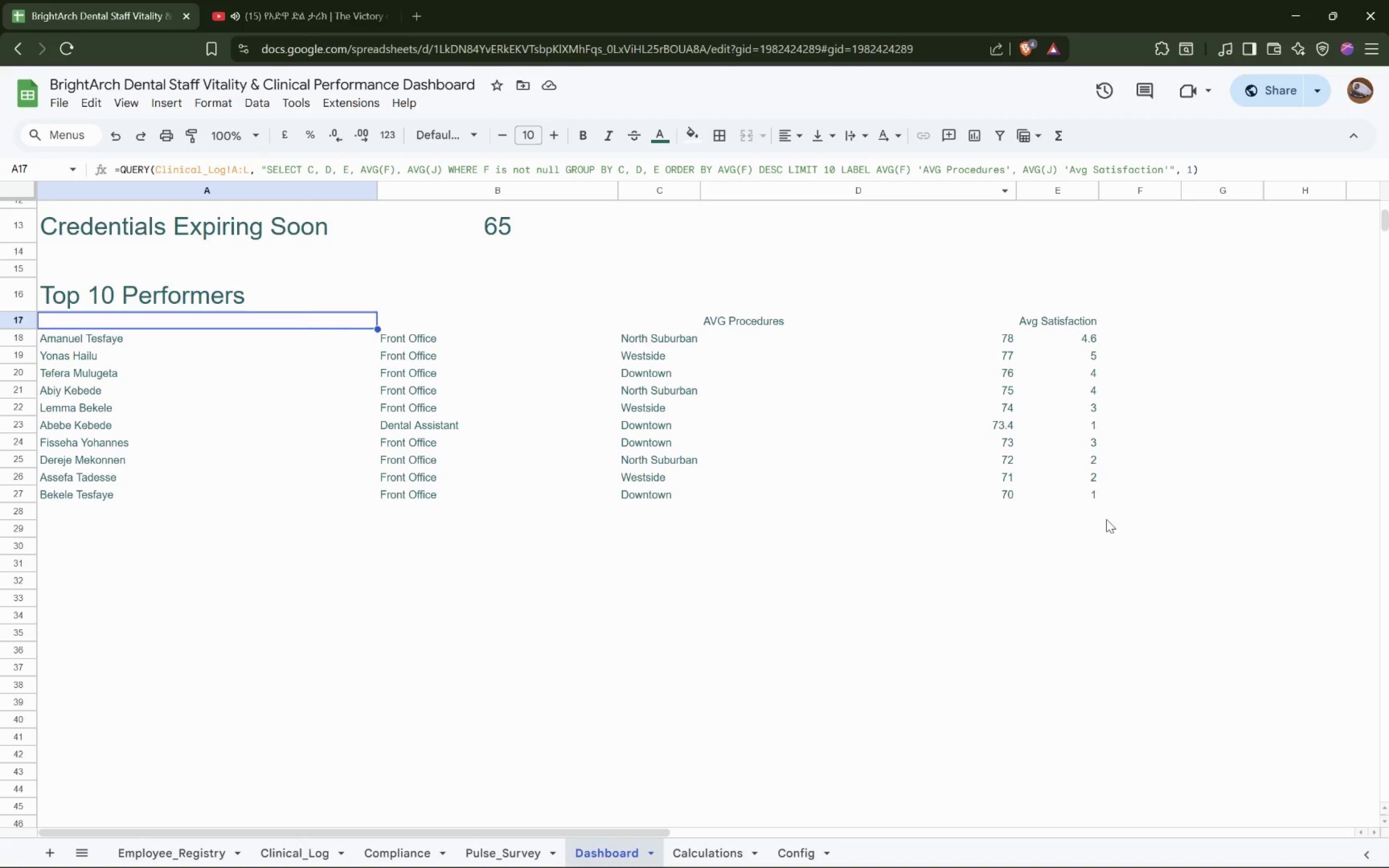 
hold_key(key=ShiftLeft, duration=1.52)
left_click([1093, 493])
 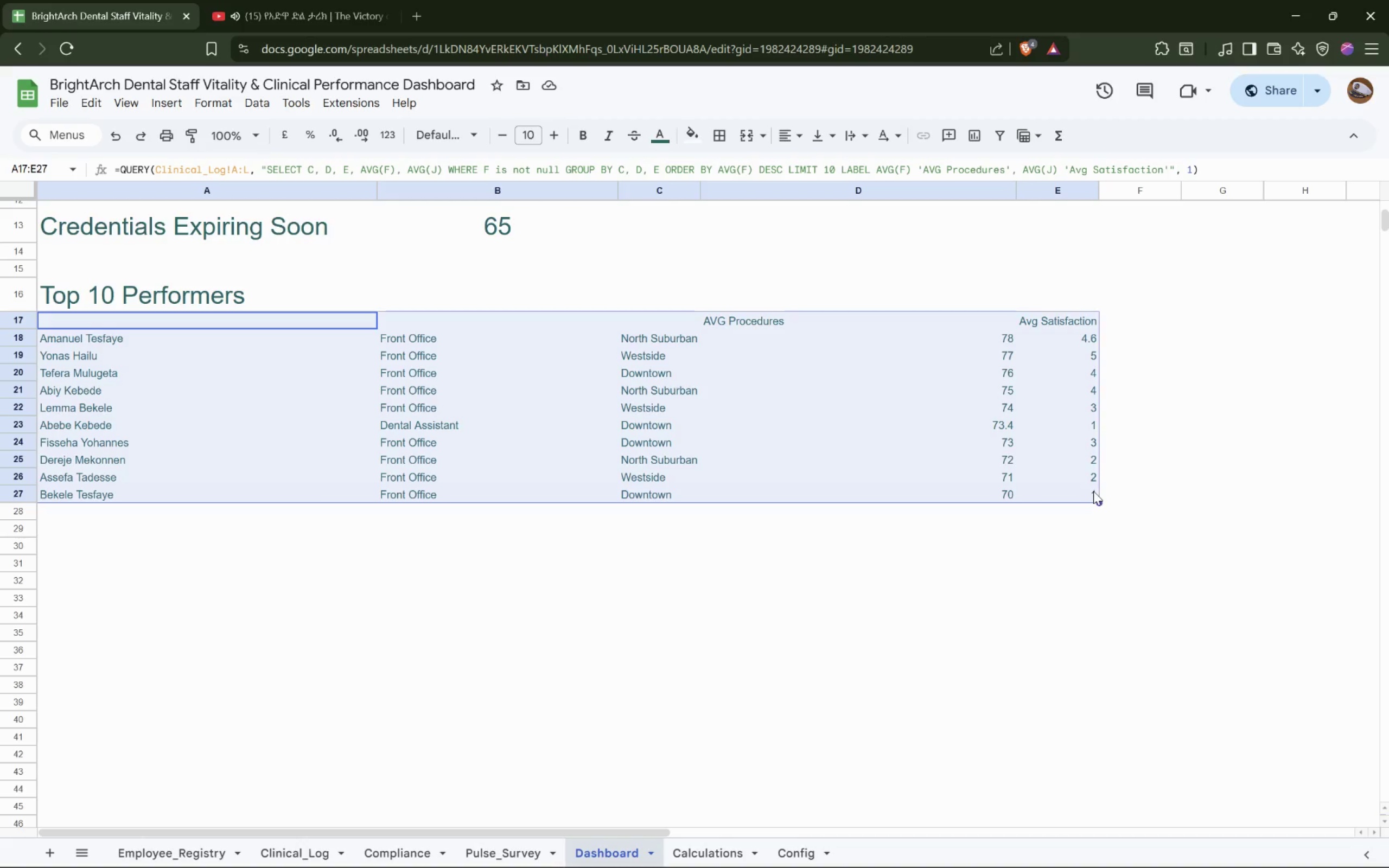 
hold_key(key=ShiftLeft, duration=0.36)
 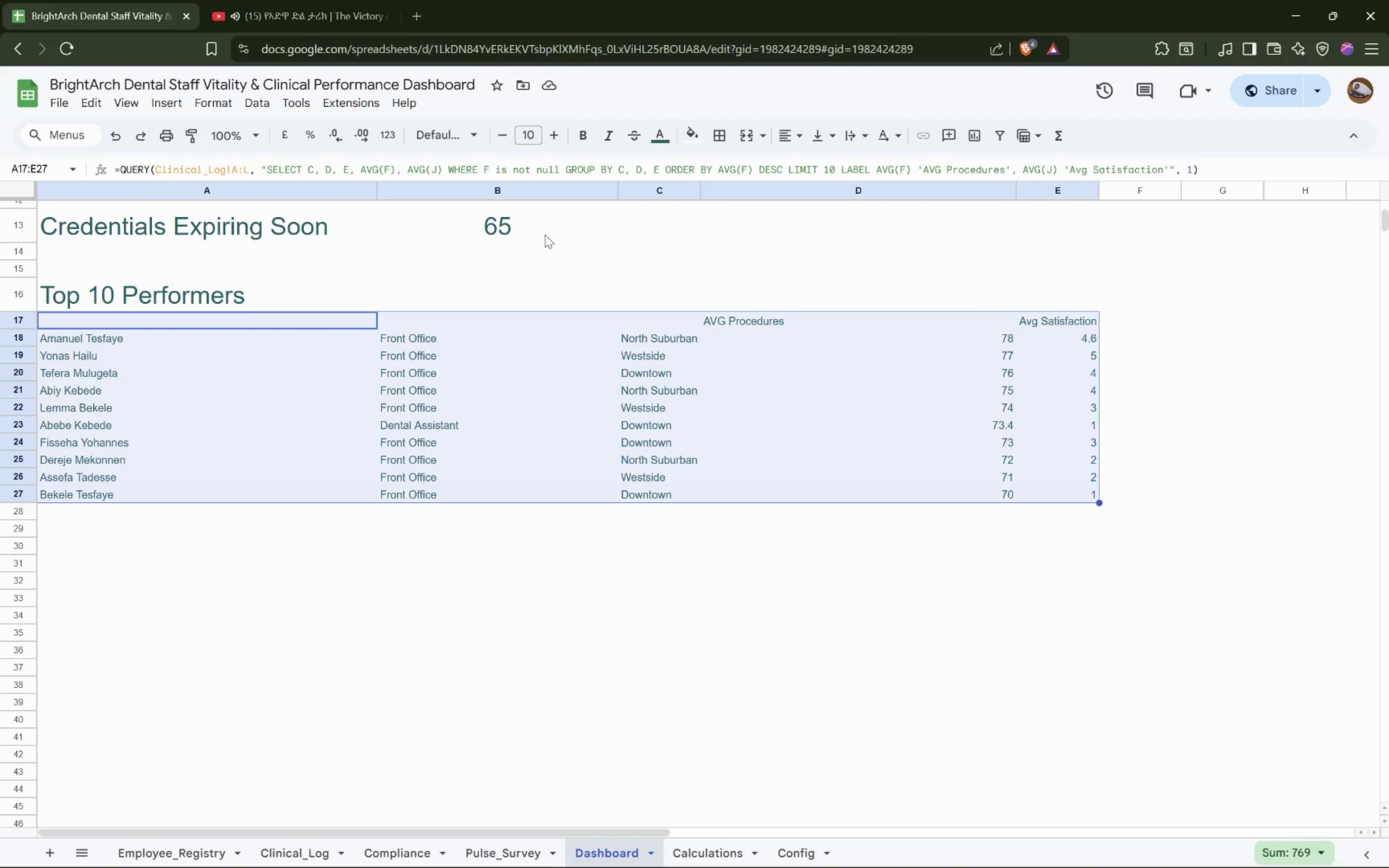 
left_click([555, 129])
 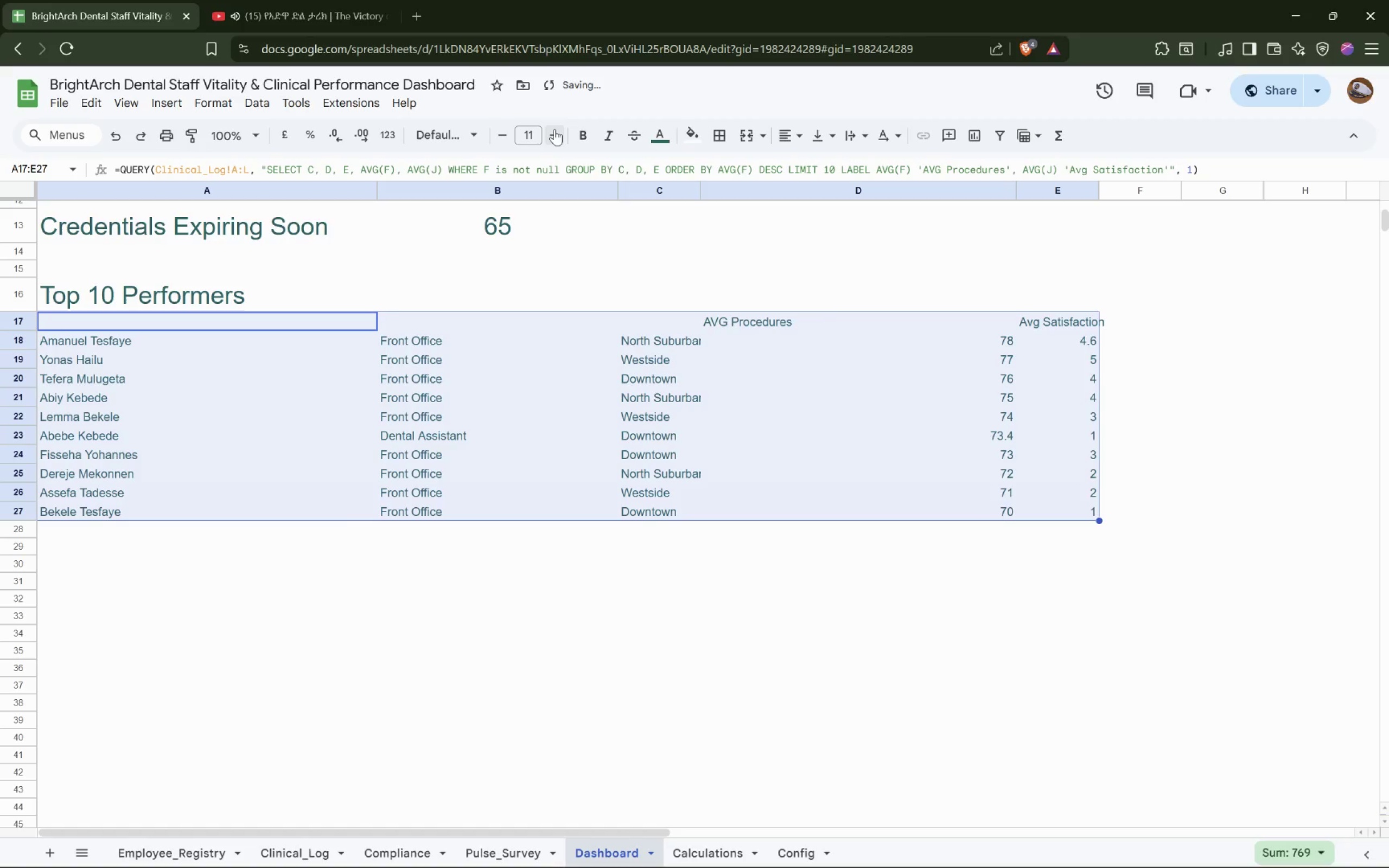 
left_click([555, 129])
 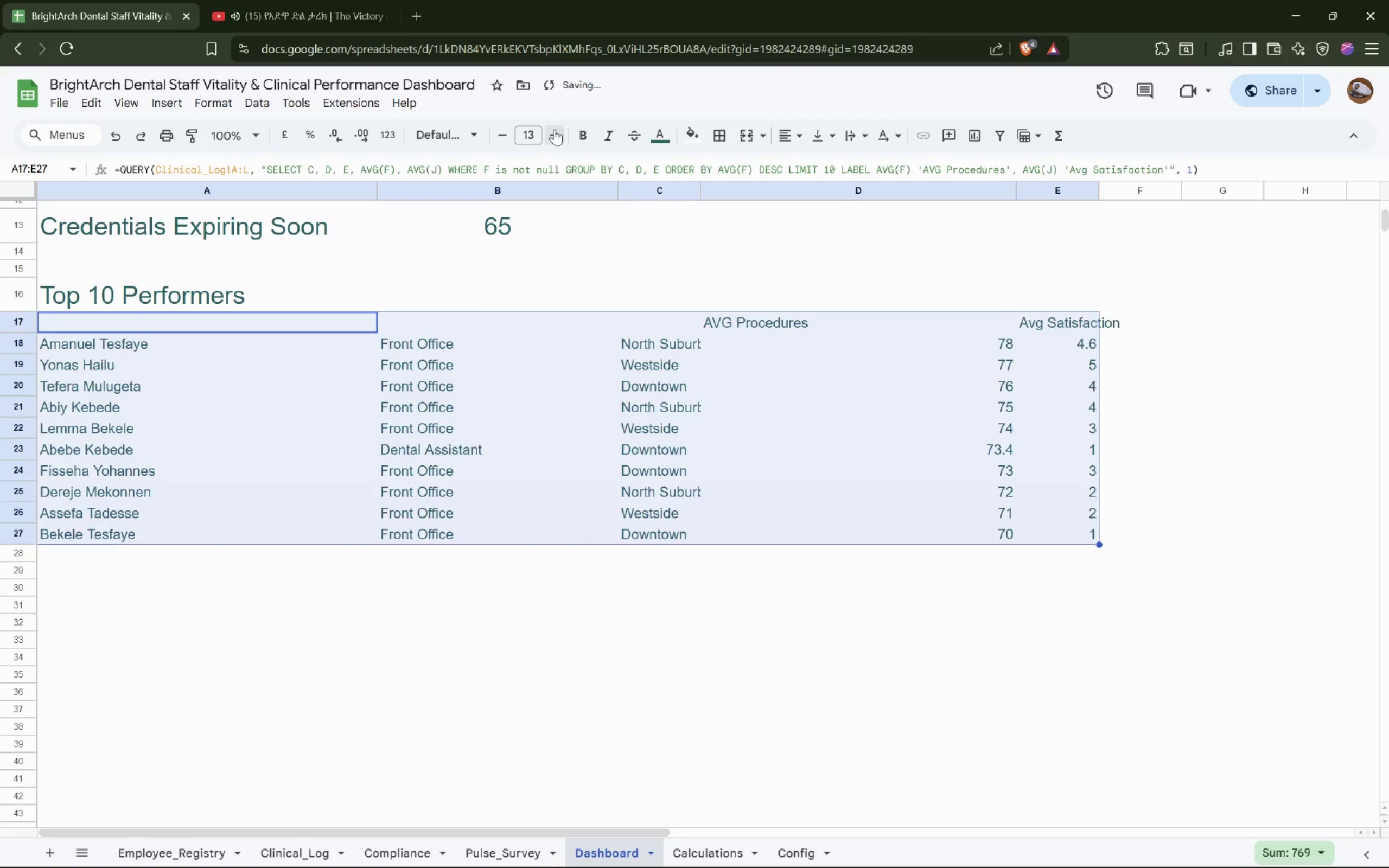 
double_click([555, 129])
 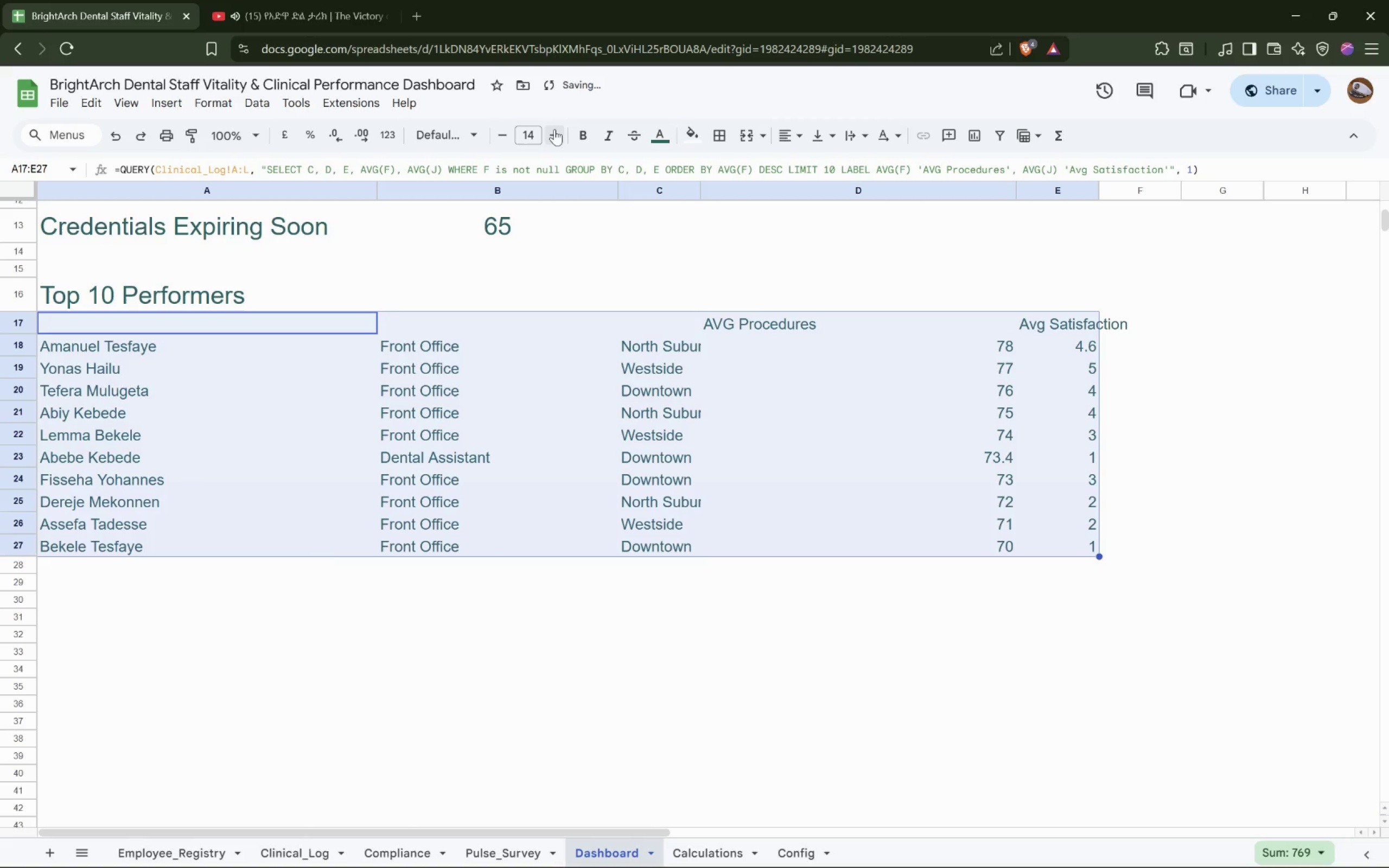 
left_click([555, 129])
 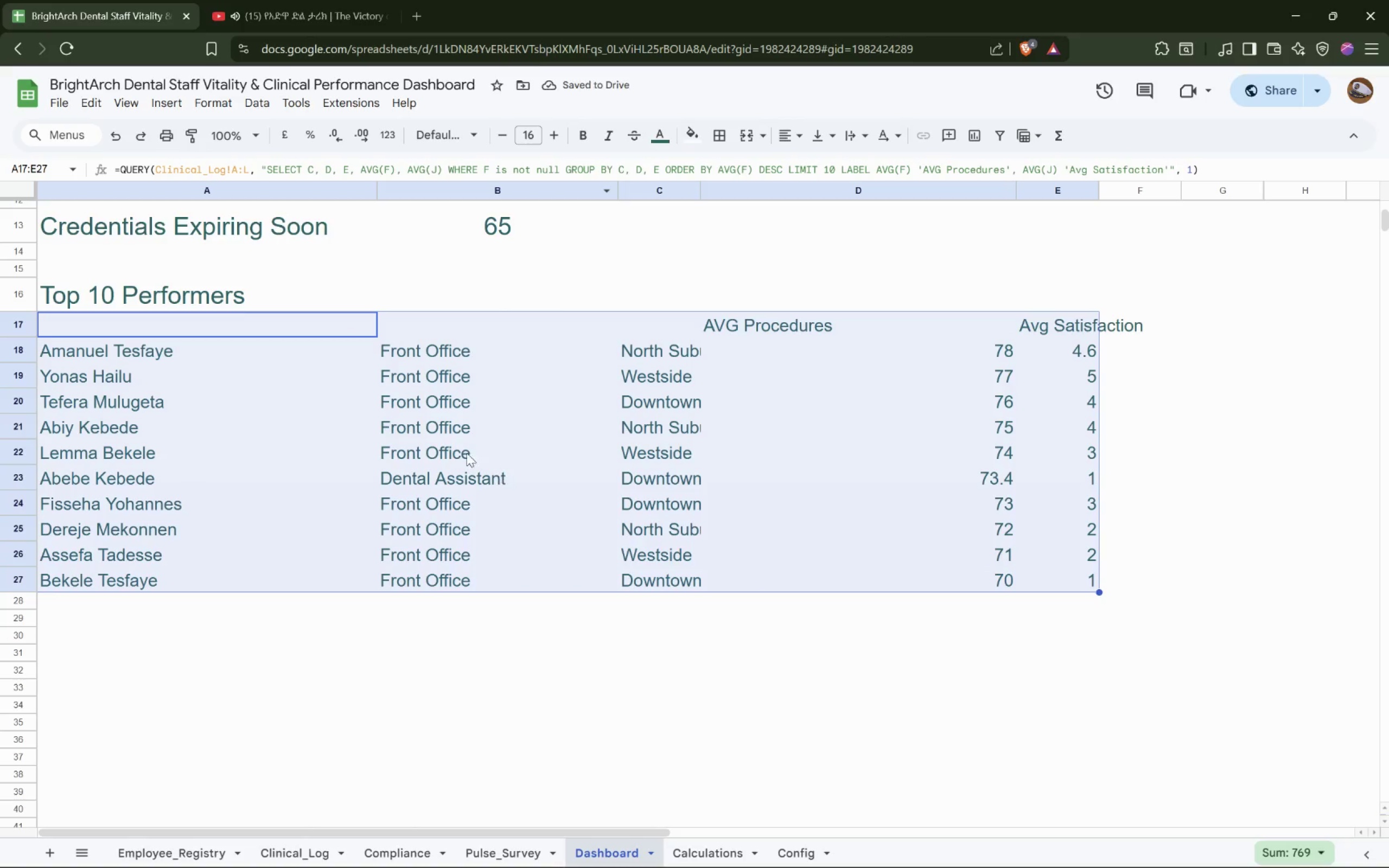 
left_click([558, 131])
 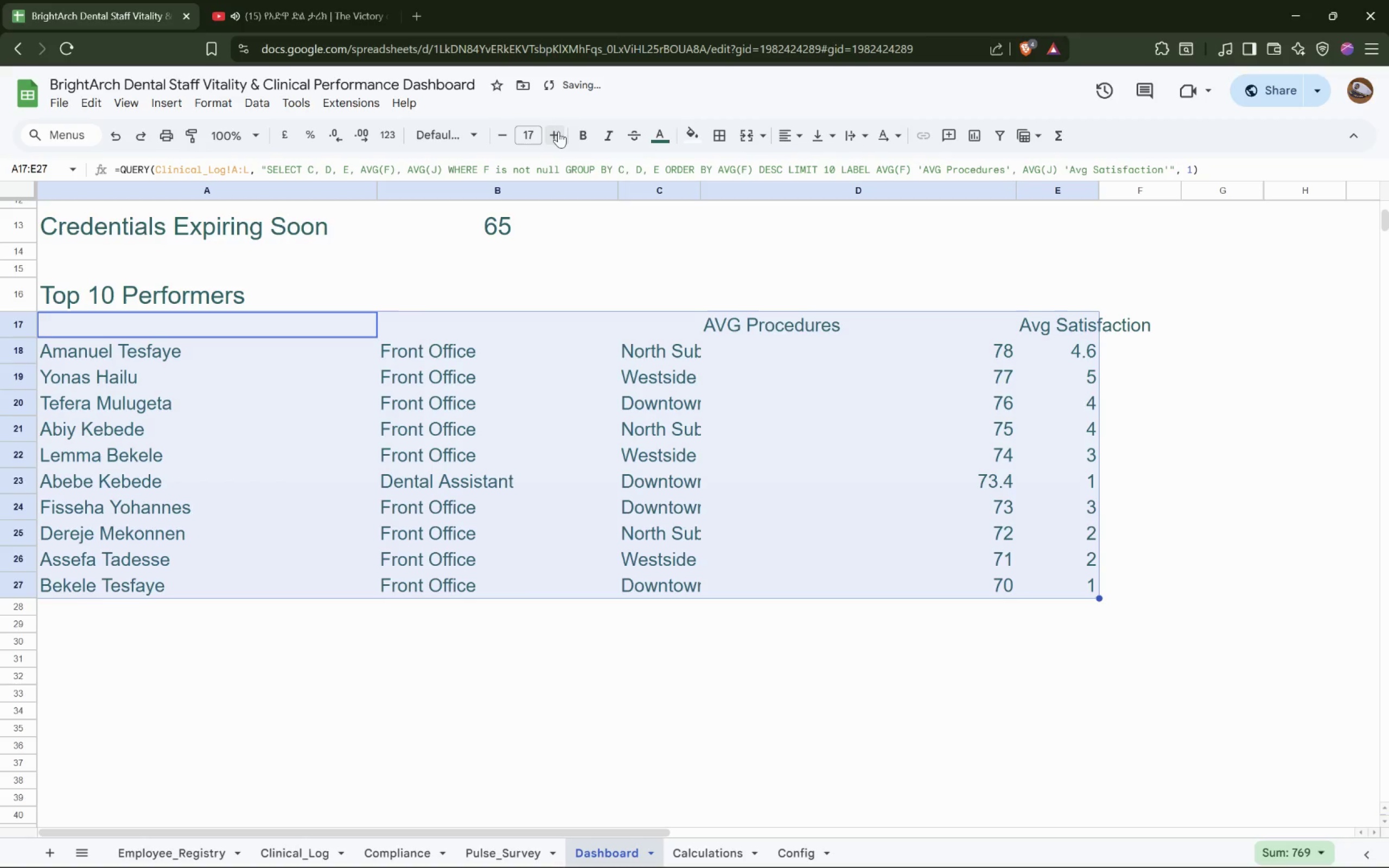 
left_click([558, 131])
 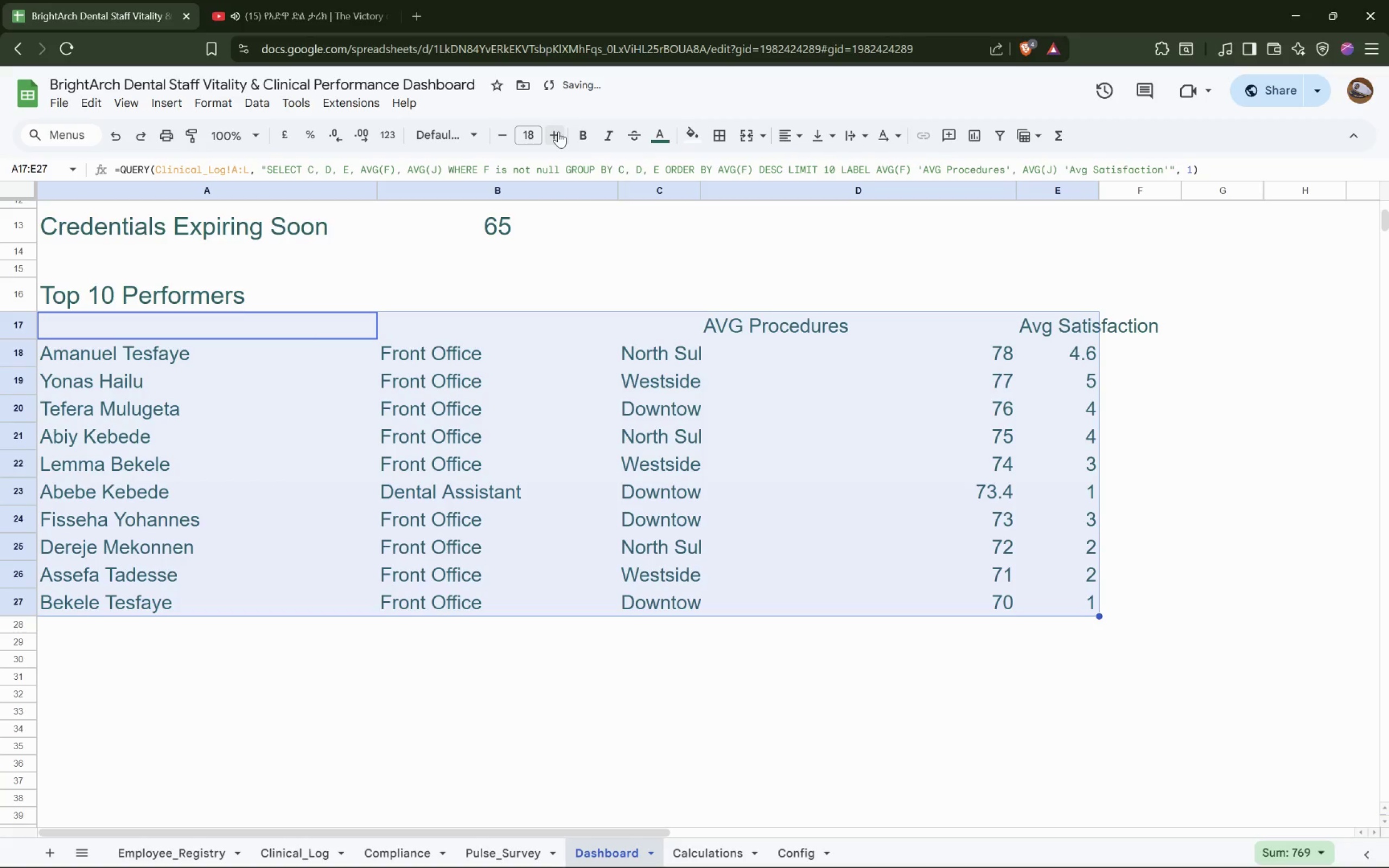 
left_click([558, 131])
 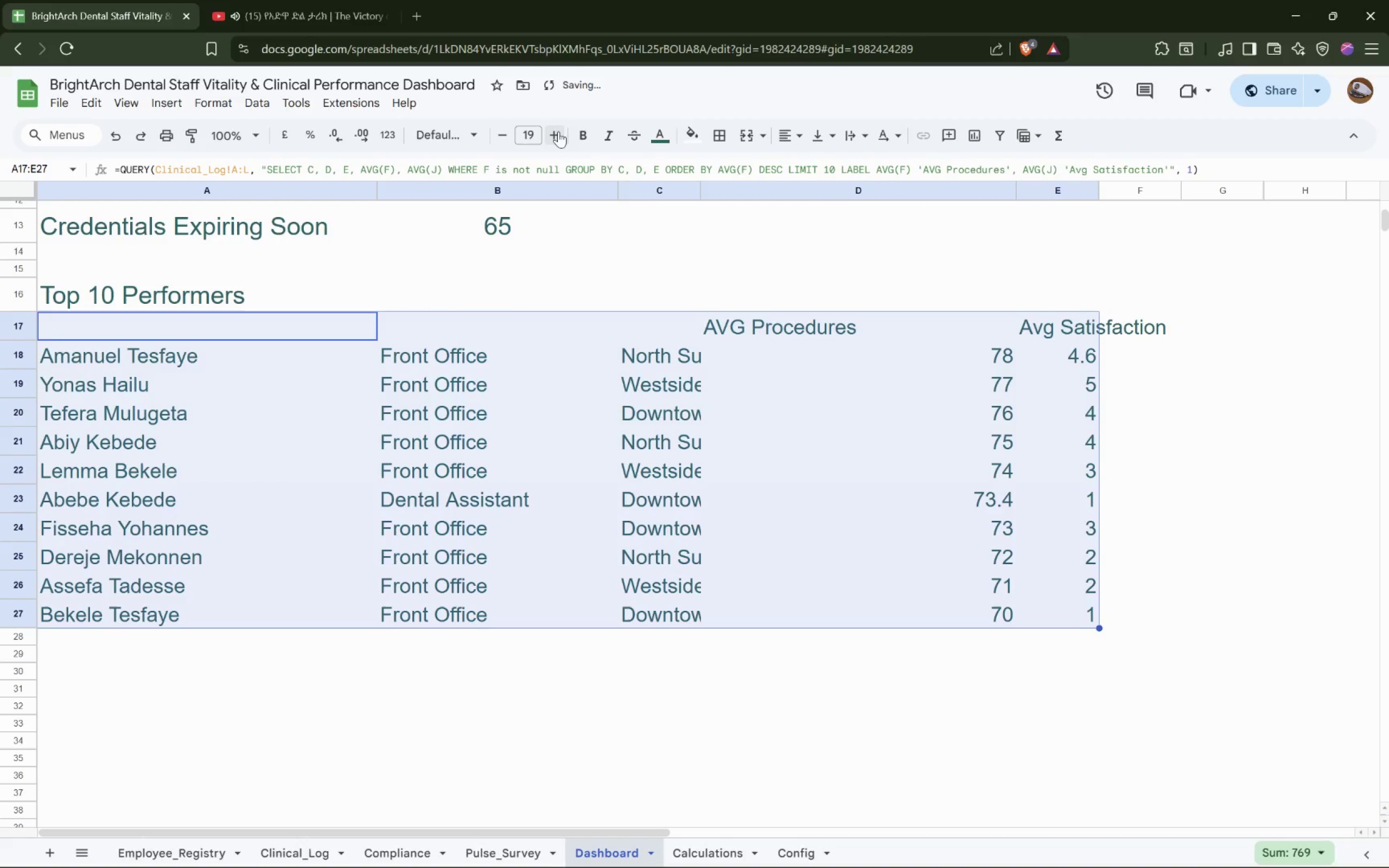 
left_click([558, 131])
 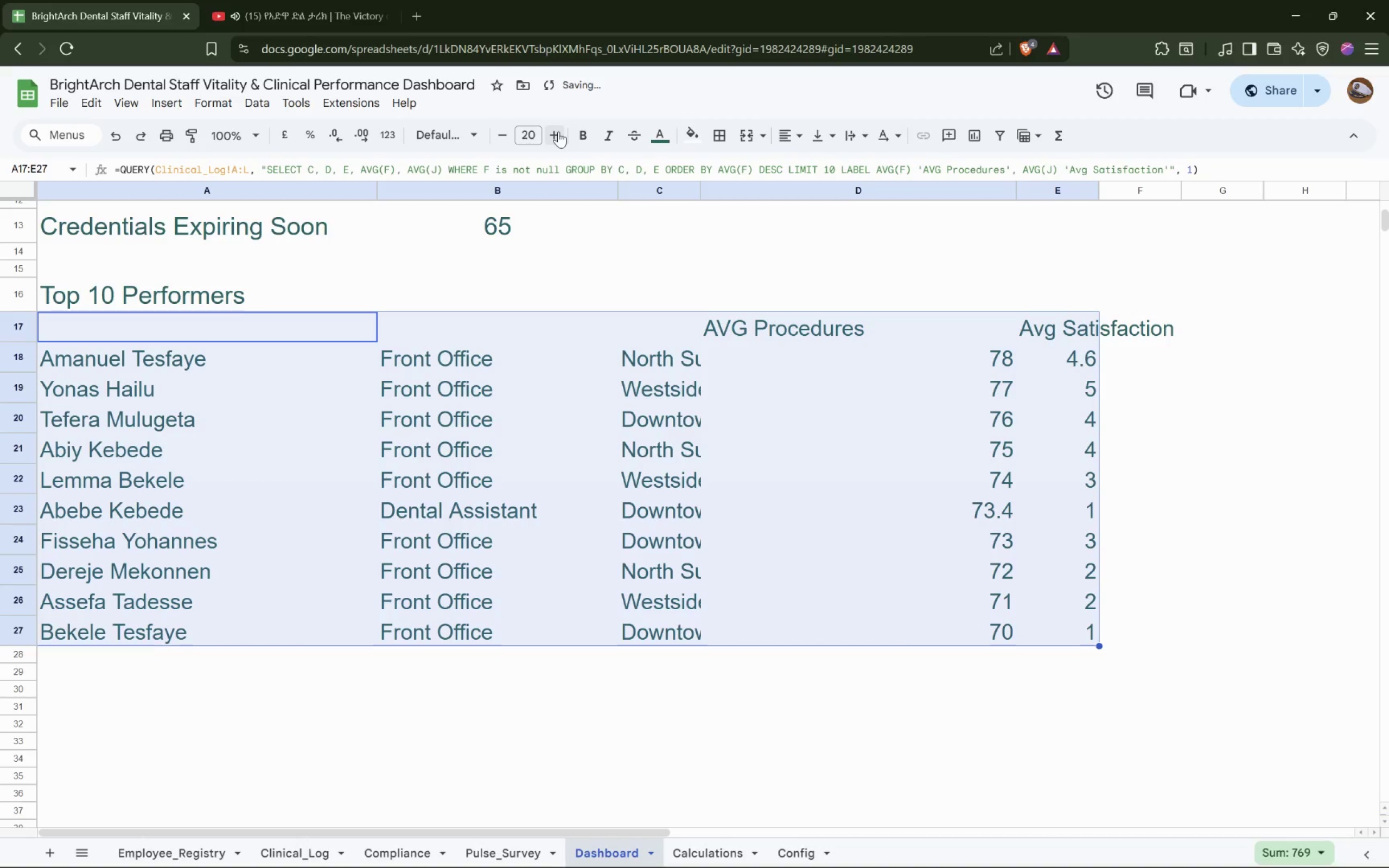 
left_click([558, 131])
 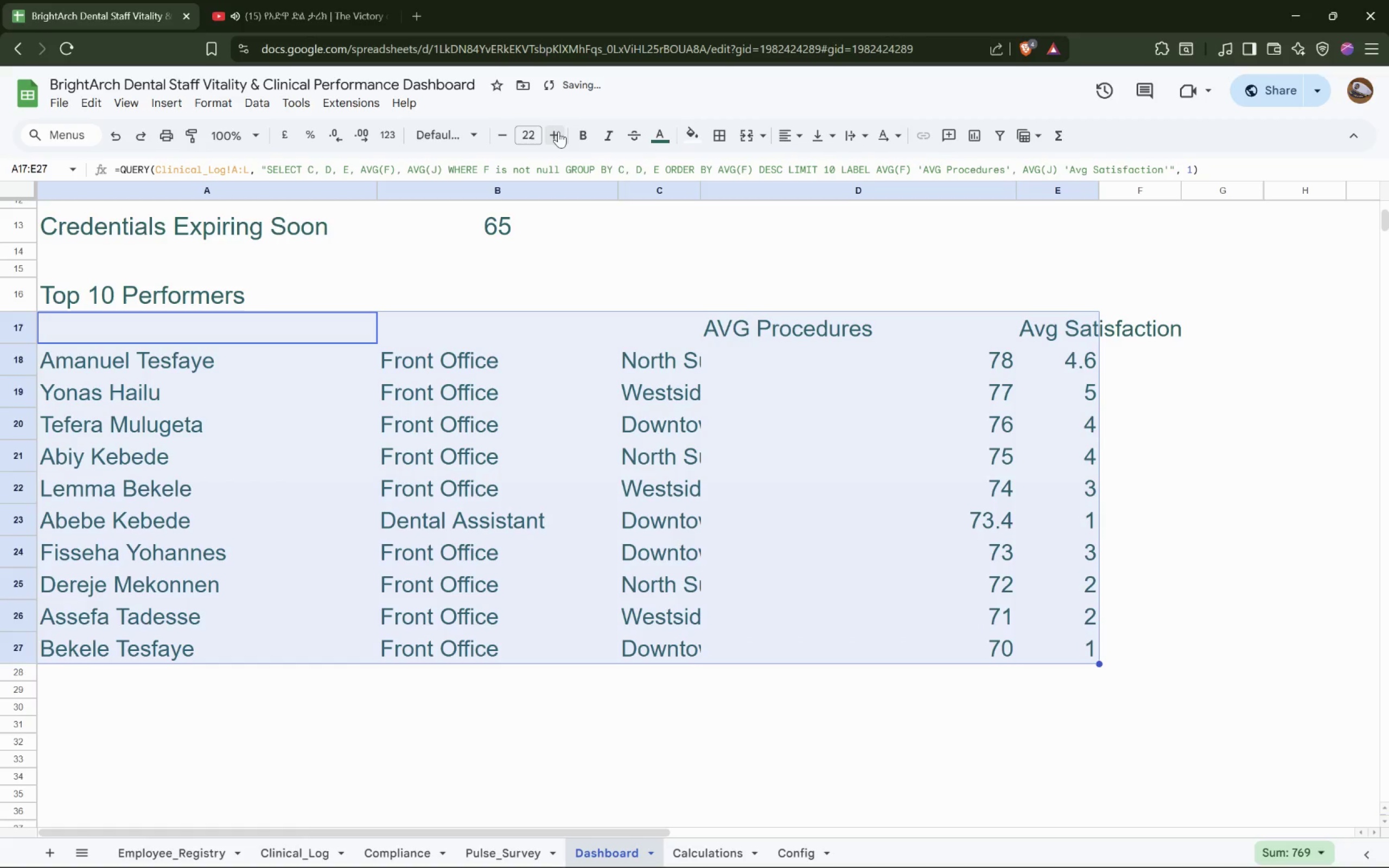 
double_click([558, 131])
 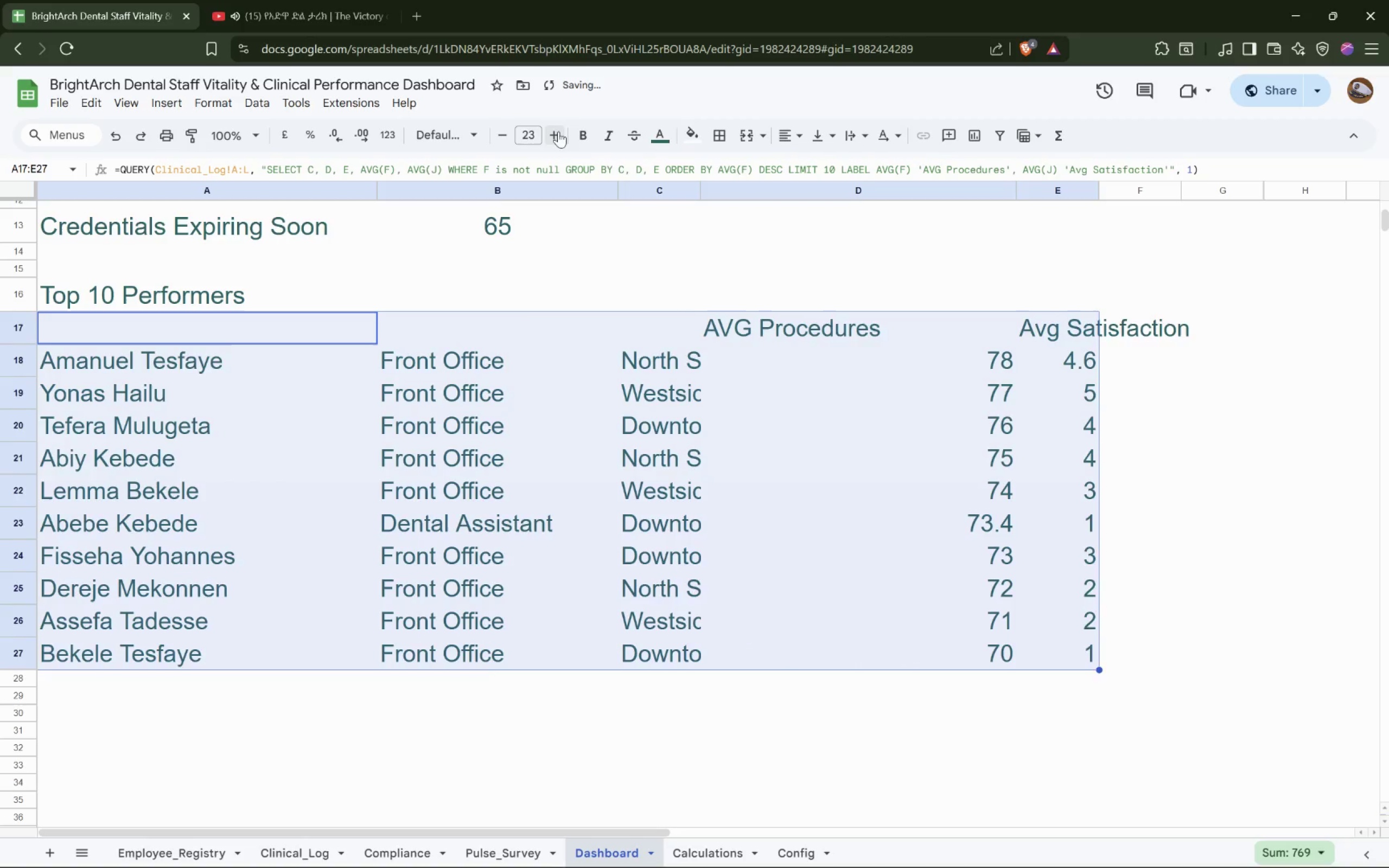 
left_click([558, 131])
 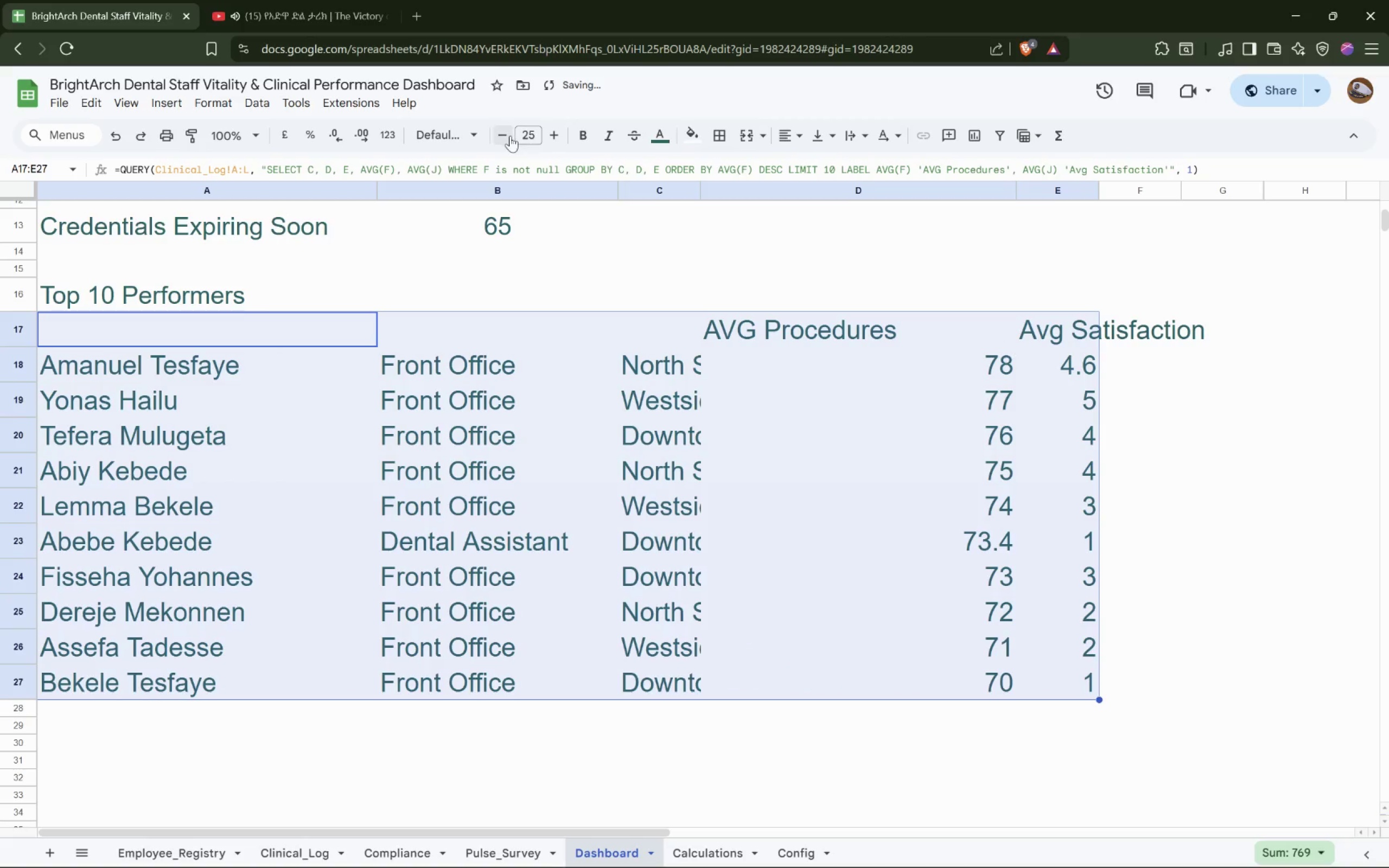 
left_click([510, 136])
 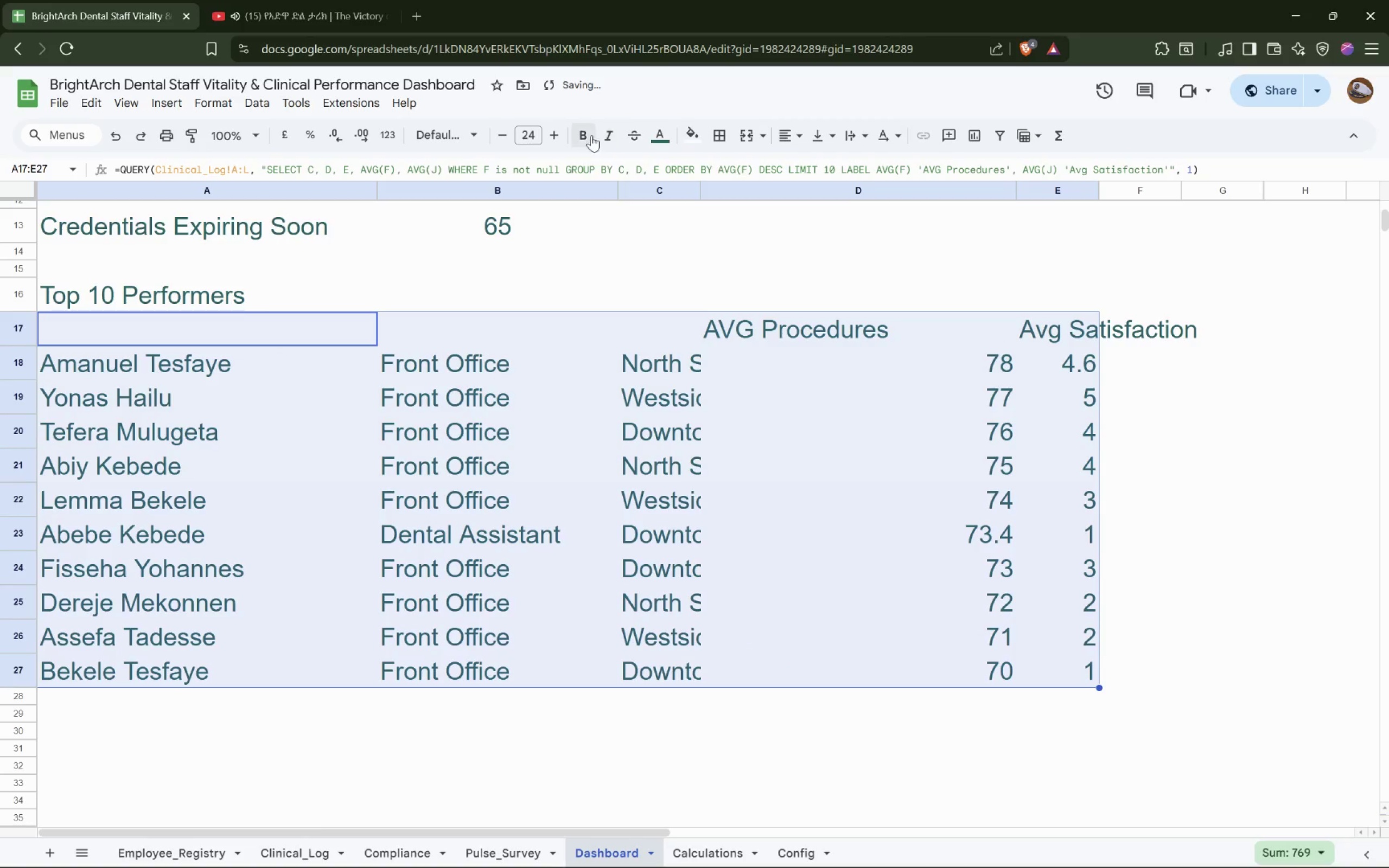 
left_click([585, 132])
 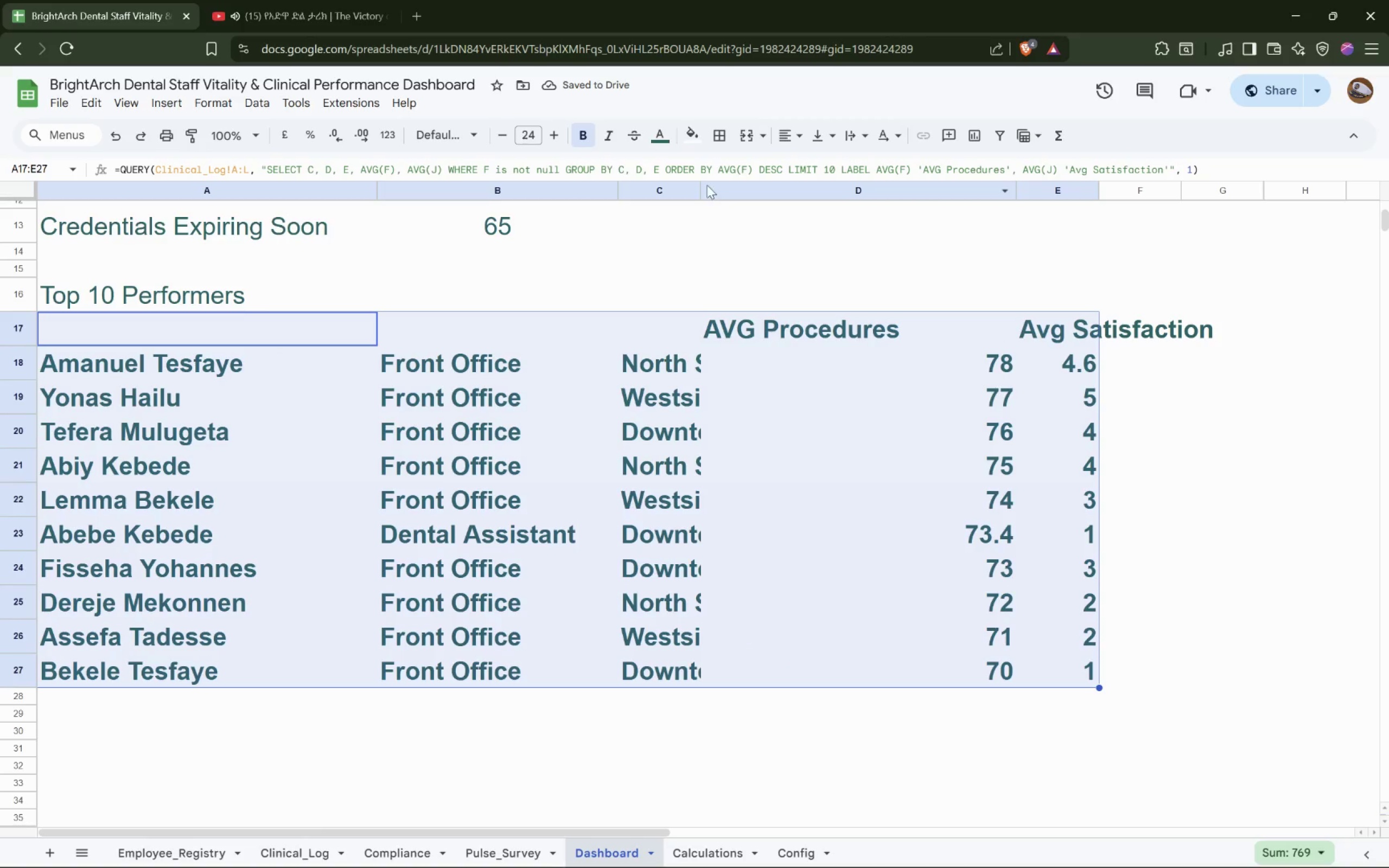 
double_click([698, 187])
 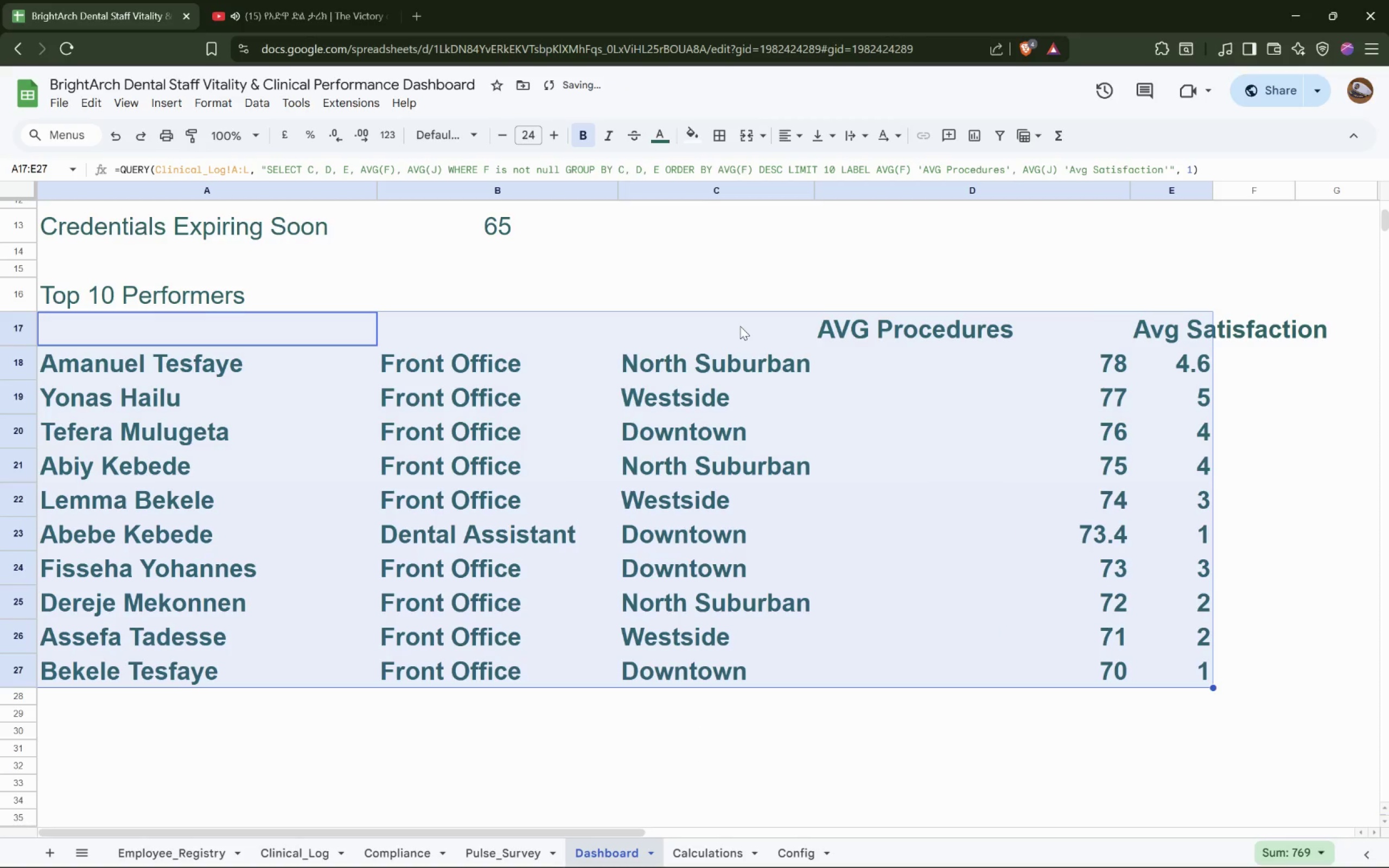 
left_click([740, 326])
 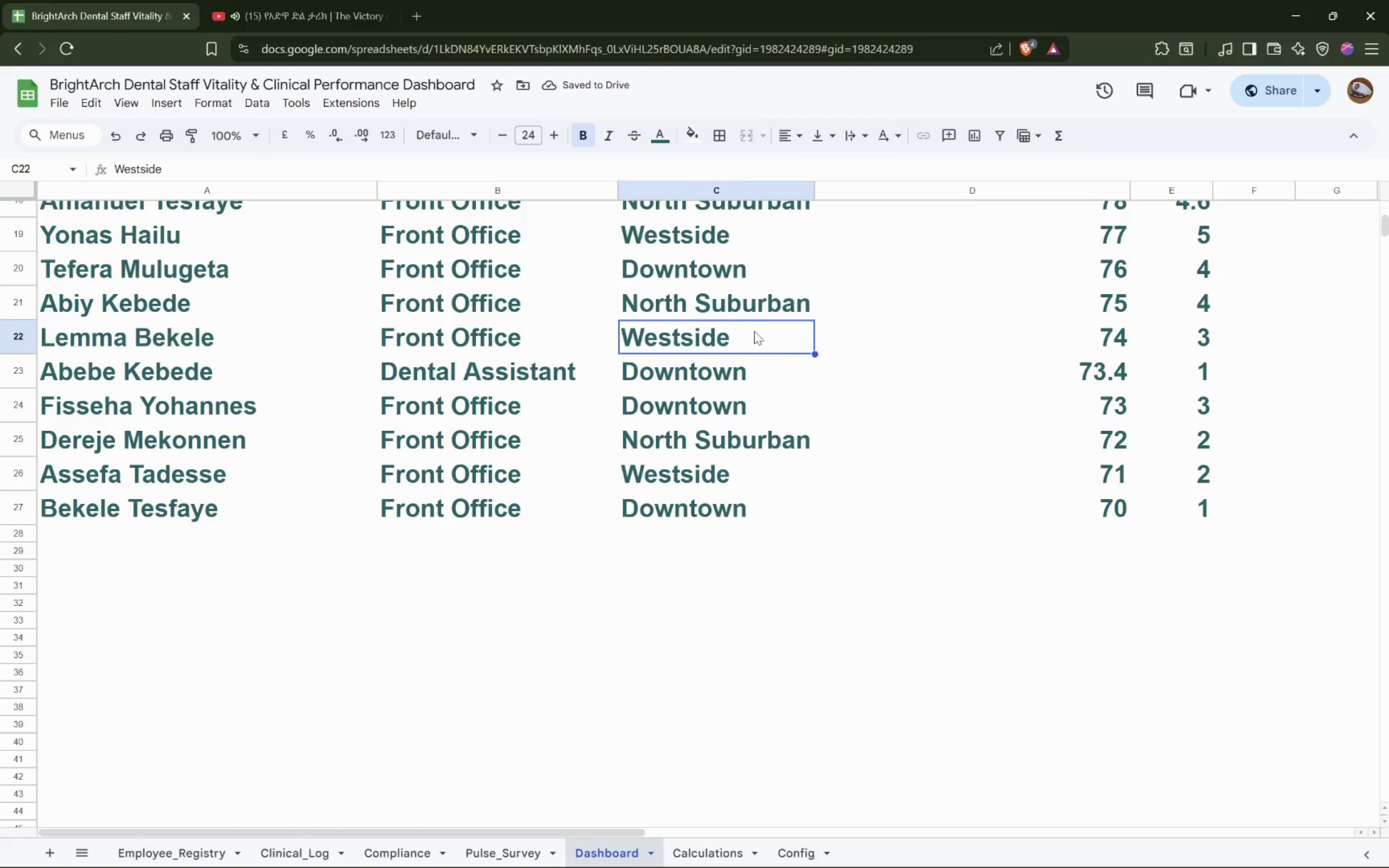 
scroll: coordinate [740, 326], scroll_direction: none, amount: 0.0
 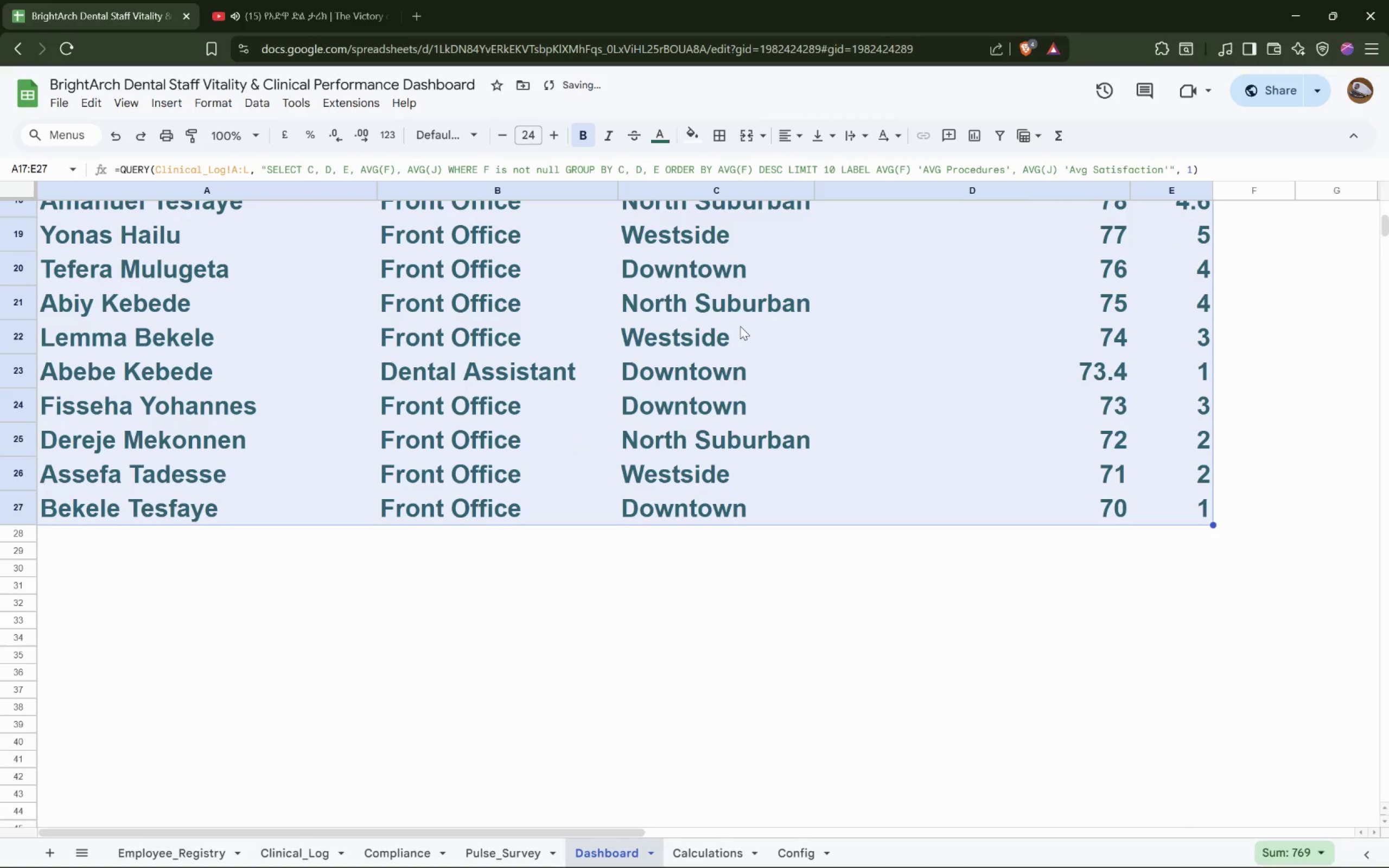 
scroll: coordinate [779, 346], scroll_direction: up, amount: 5.0
 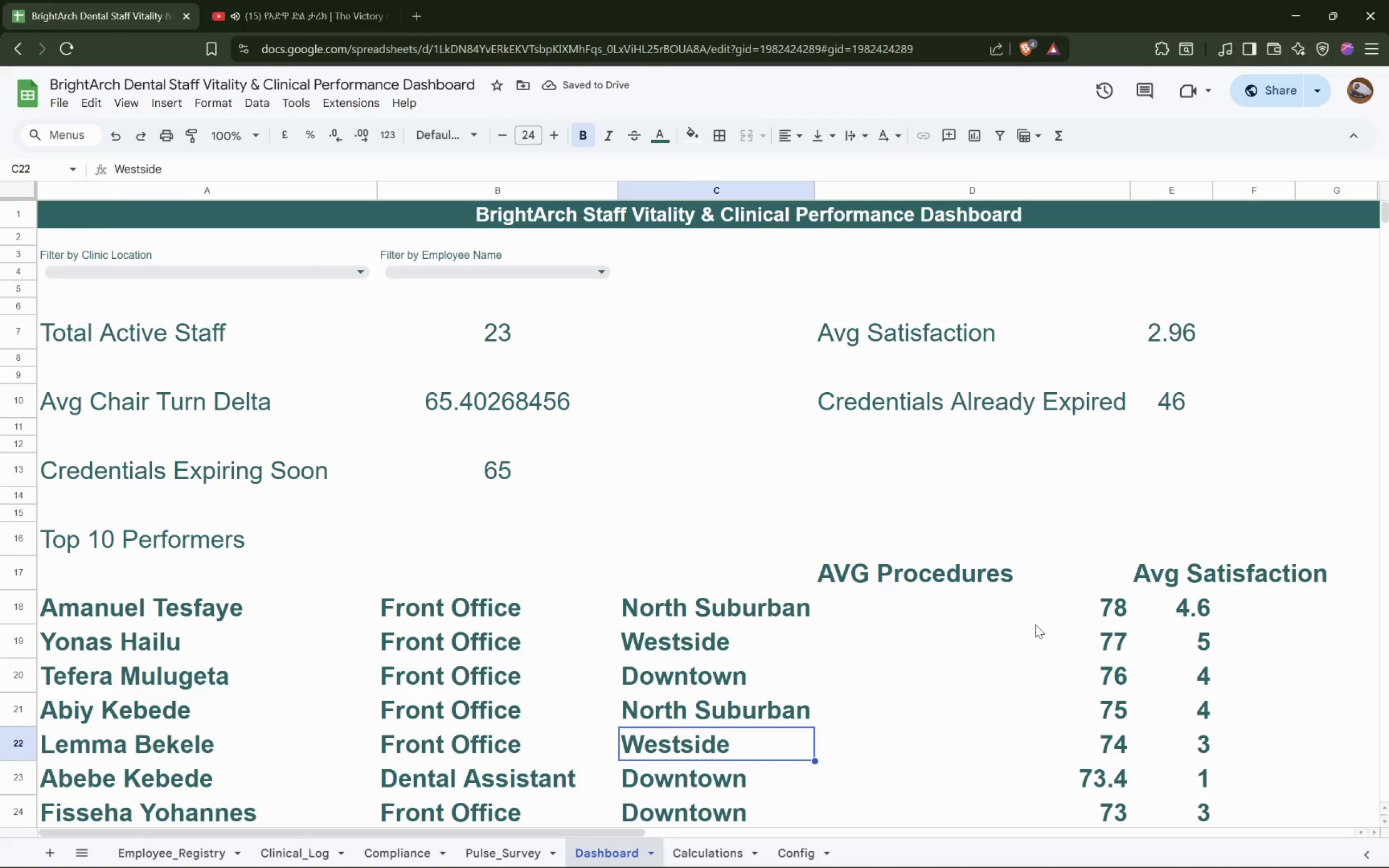 
left_click([1036, 620])
 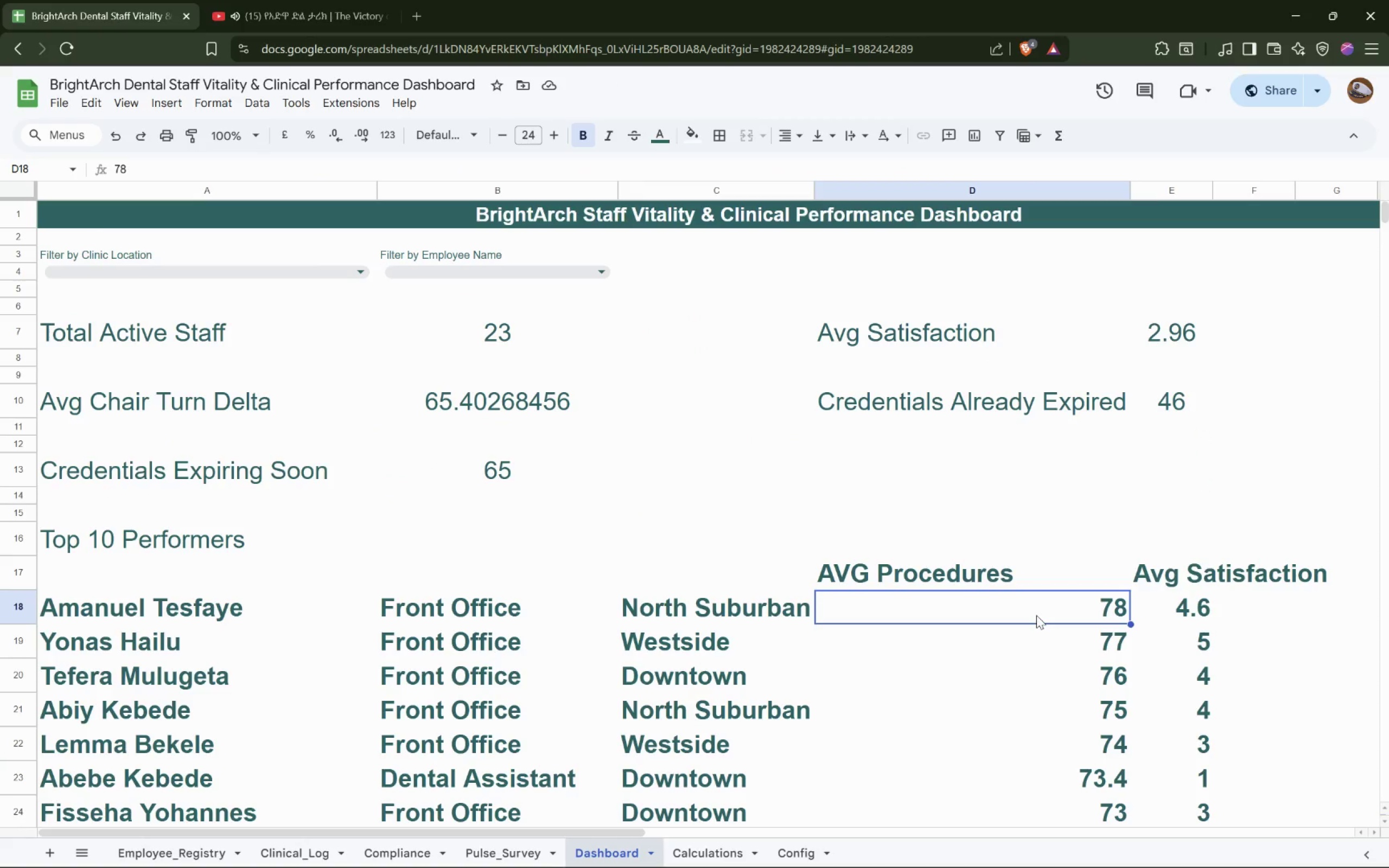 
hold_key(key=ShiftLeft, duration=0.62)
 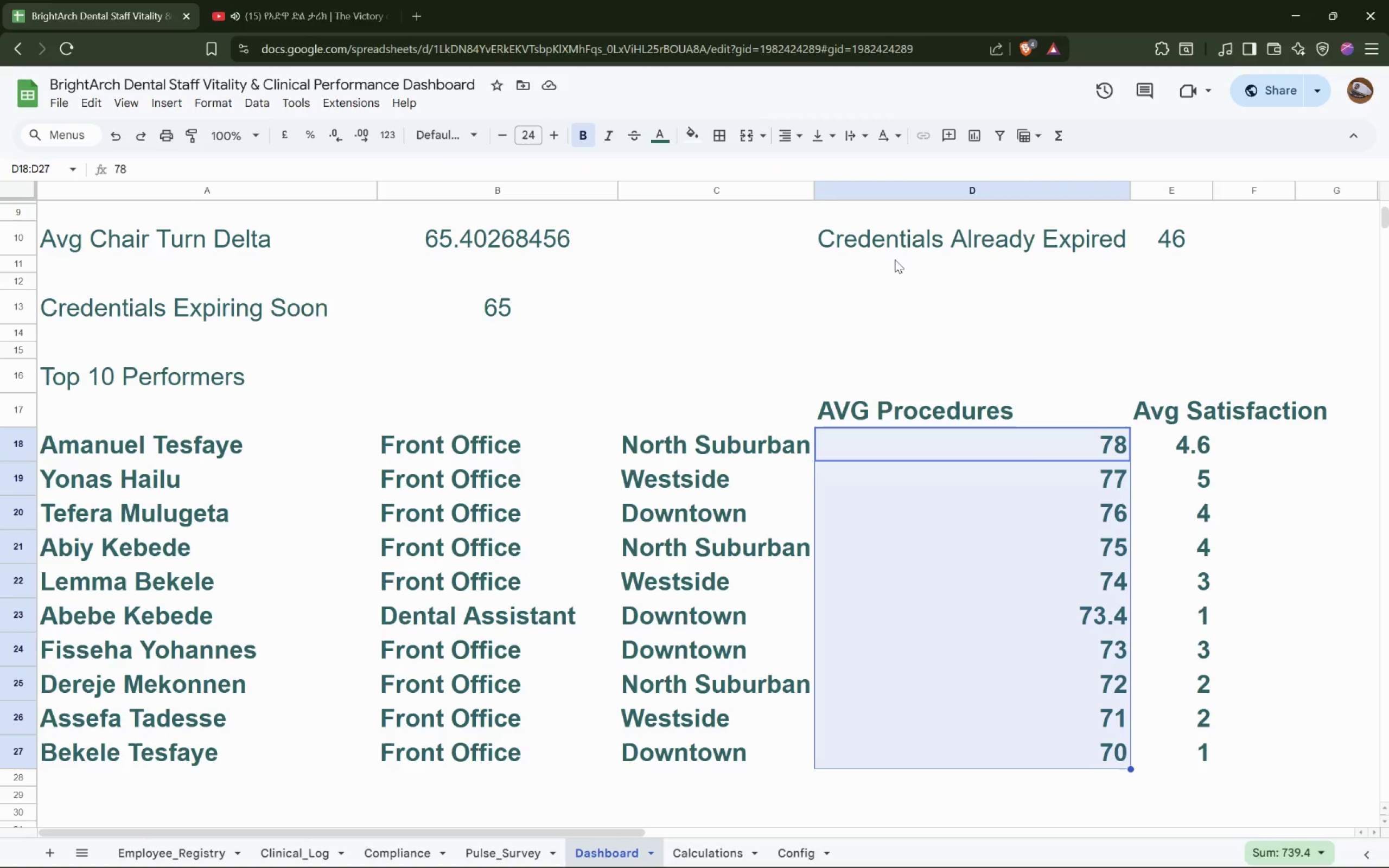 
scroll: coordinate [1056, 634], scroll_direction: down, amount: 2.0
 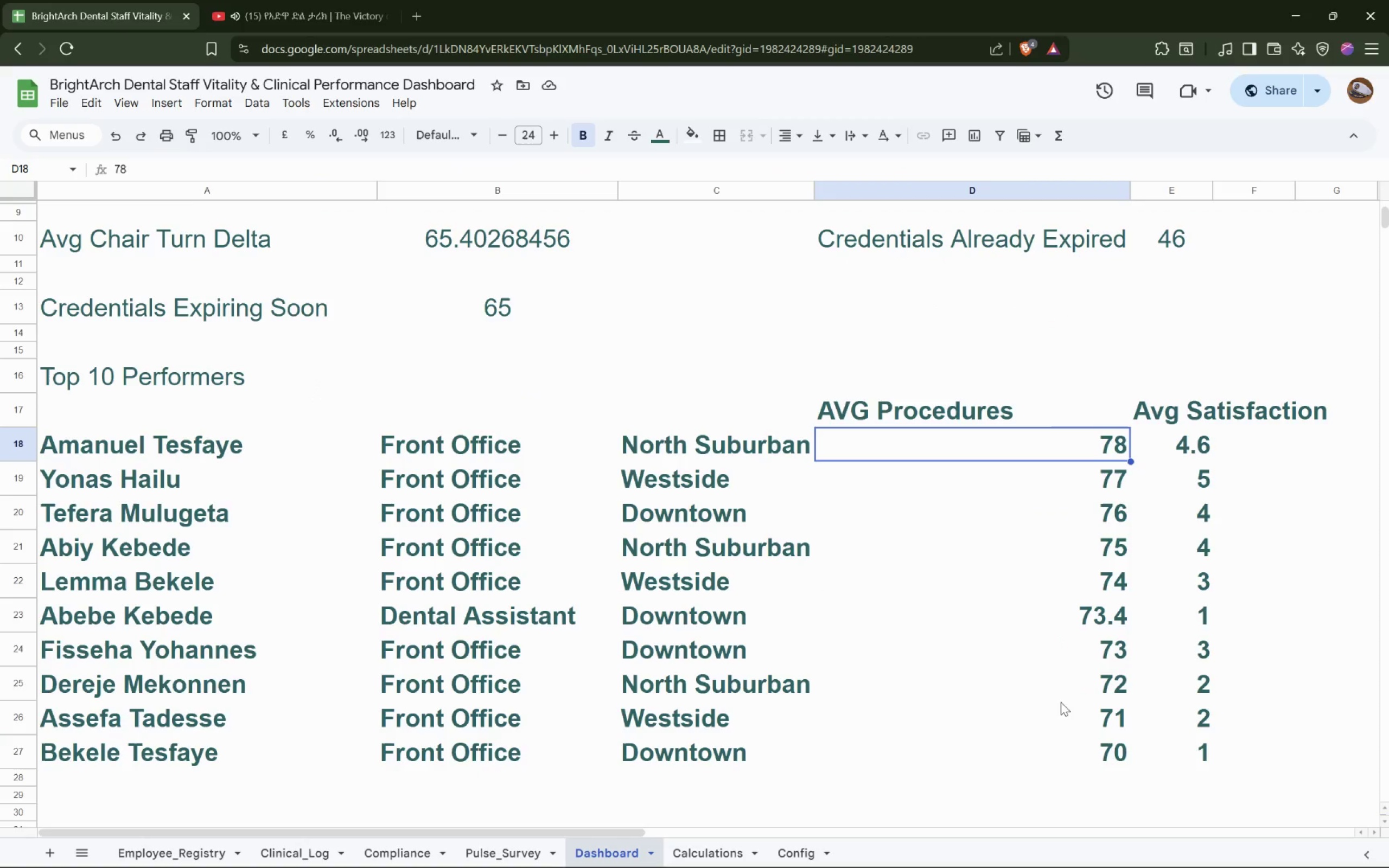 
left_click([1082, 753])
 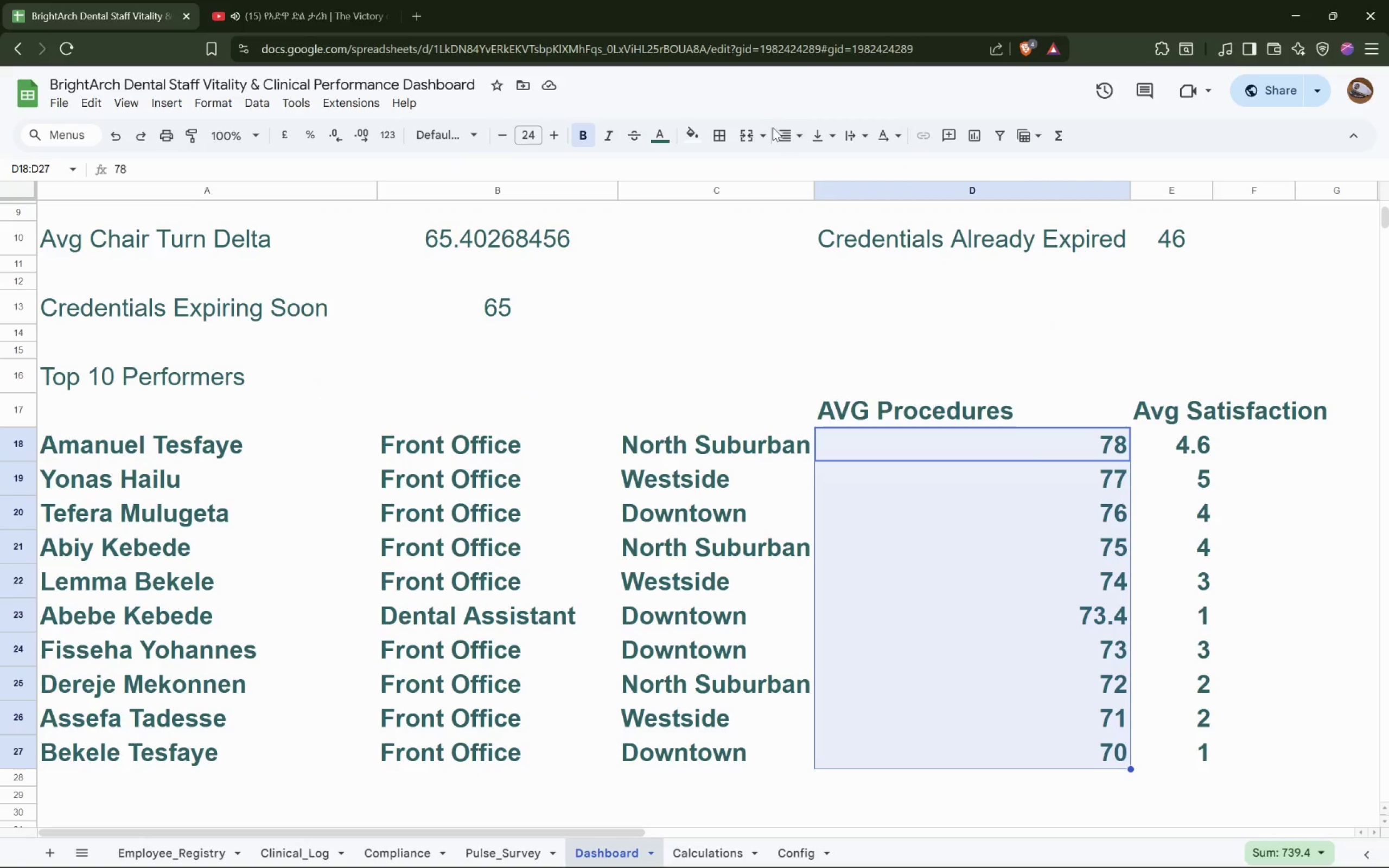 
left_click([779, 130])
 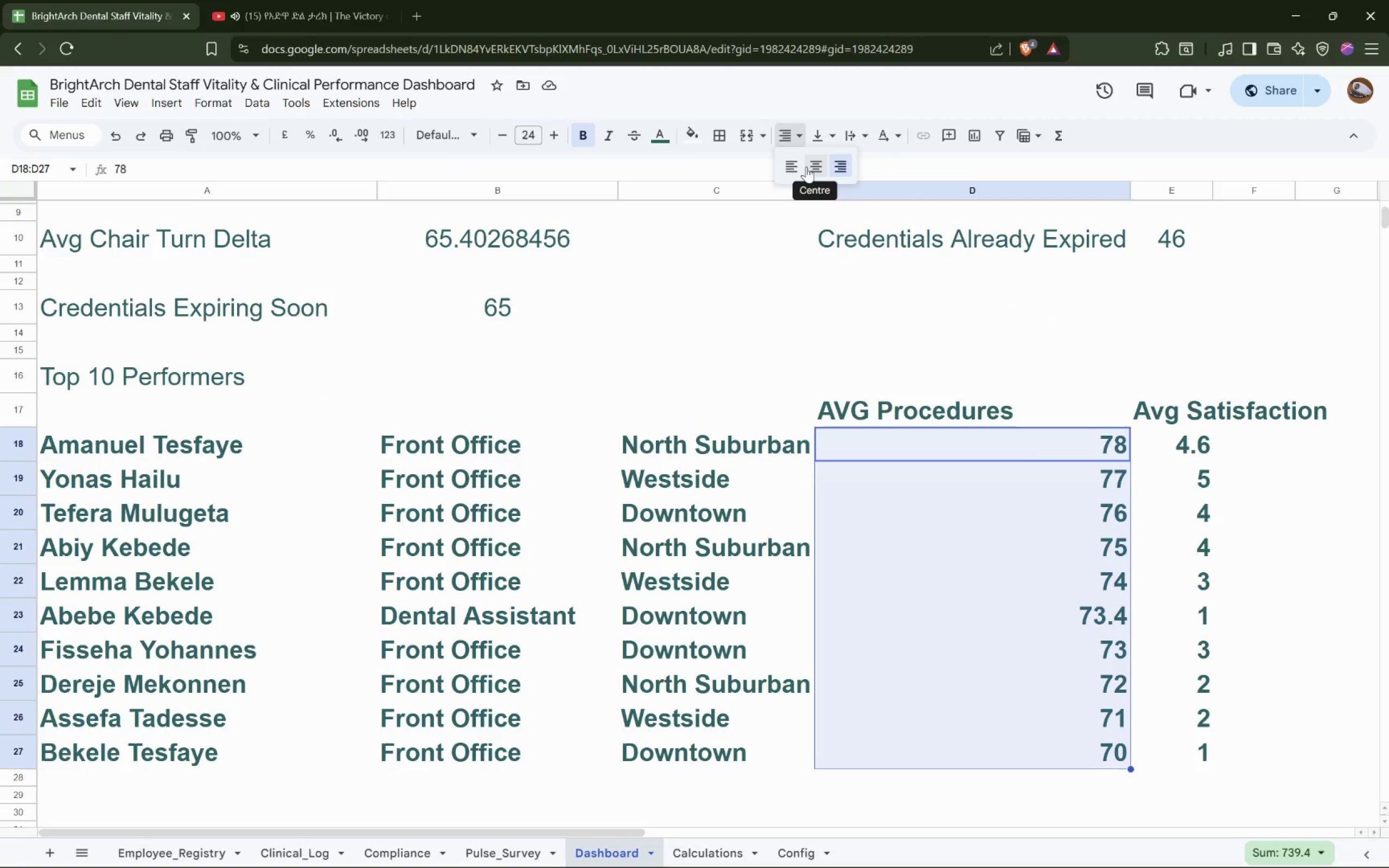 
left_click([800, 167])
 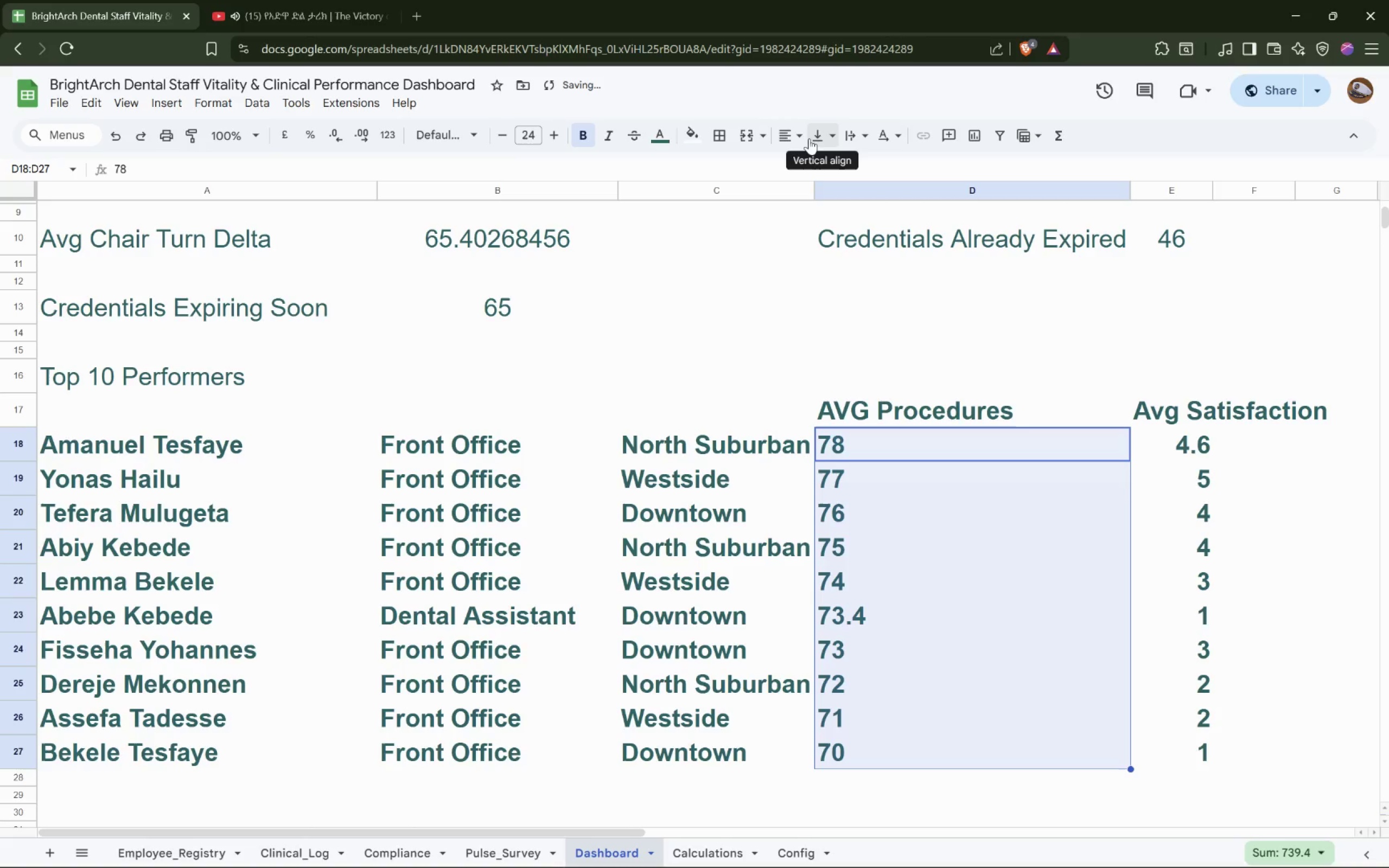 
left_click([794, 136])
 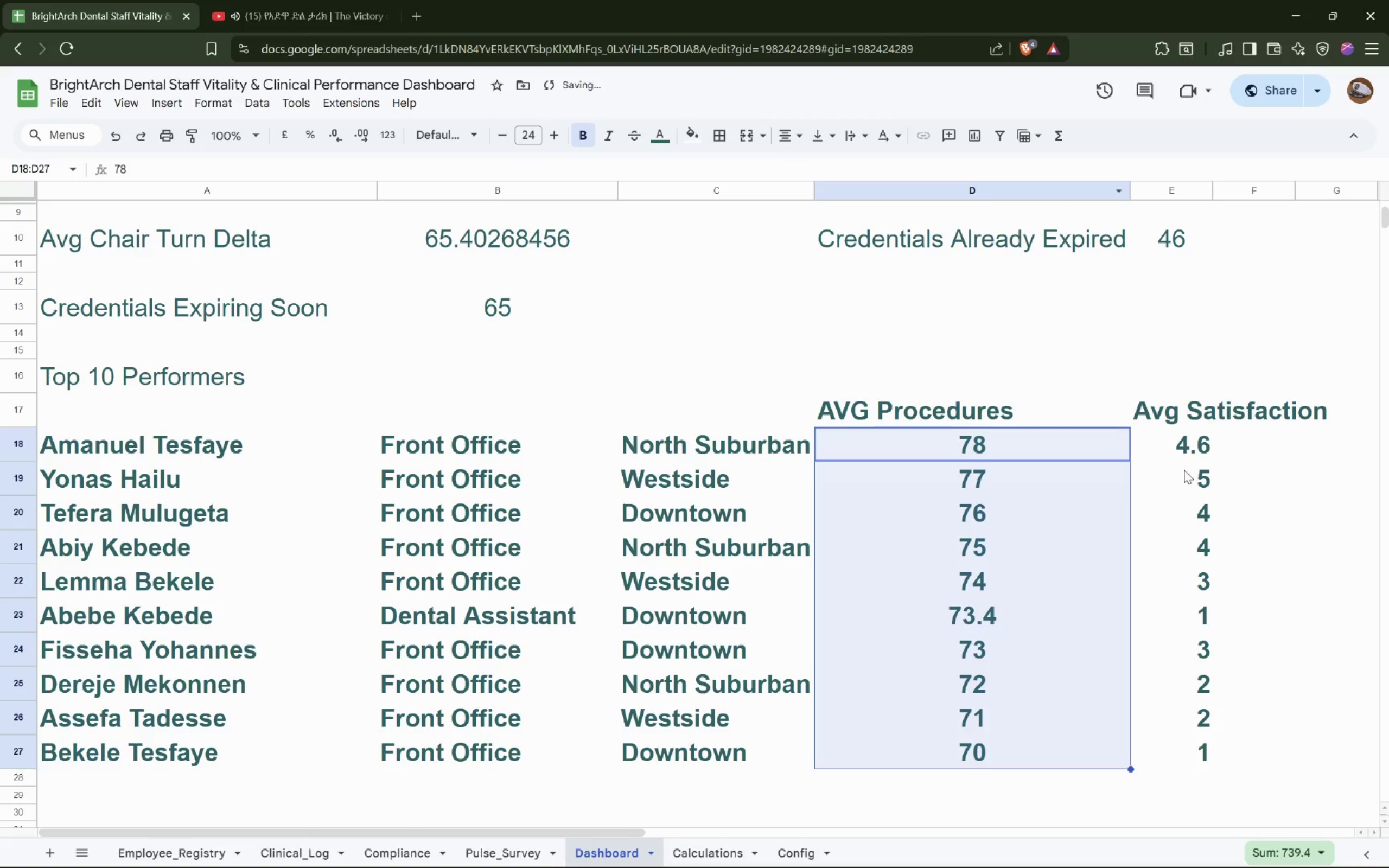 
left_click([1214, 474])
 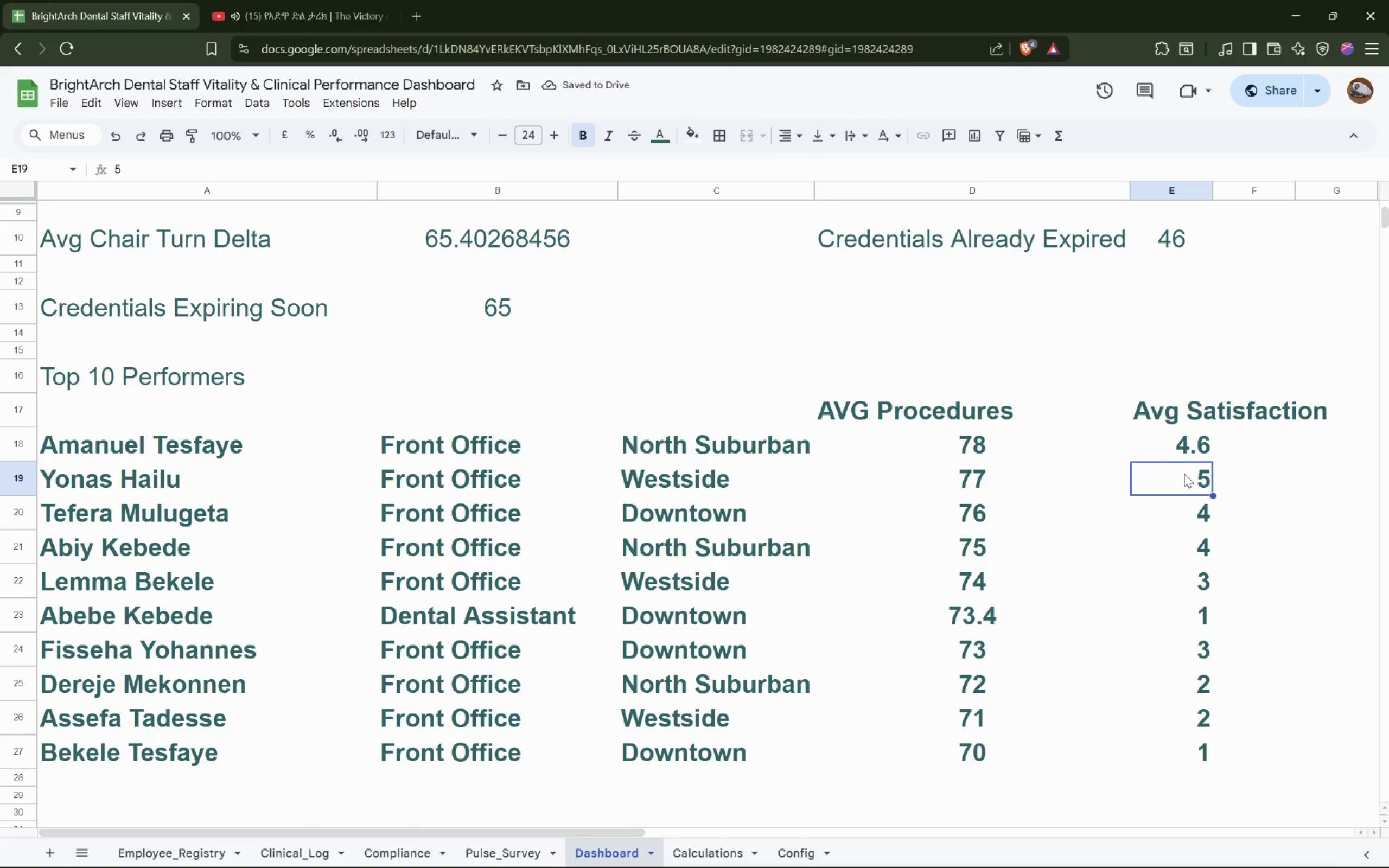 
left_click([1189, 452])
 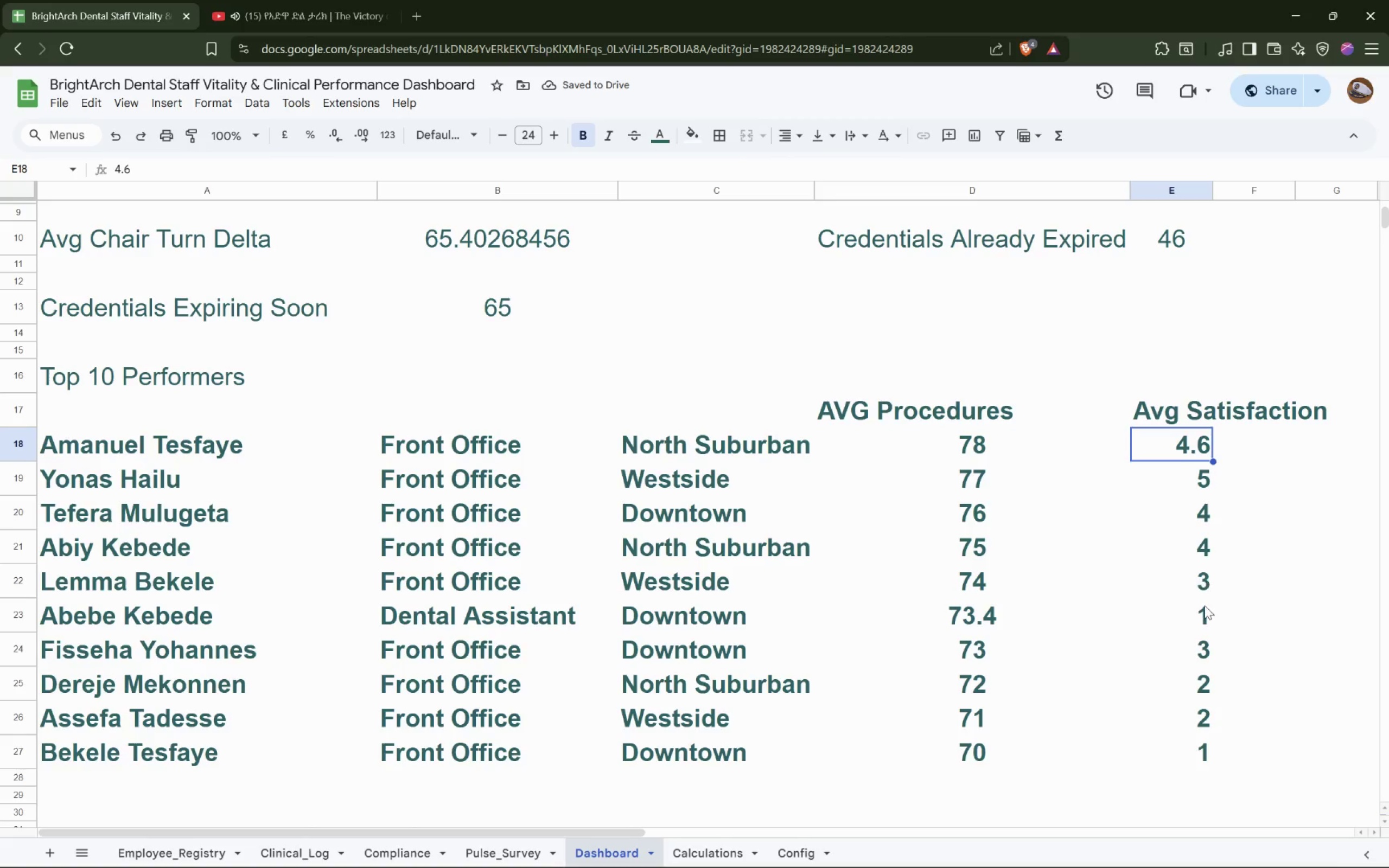 
hold_key(key=ShiftLeft, duration=0.91)
left_click([1204, 751])
 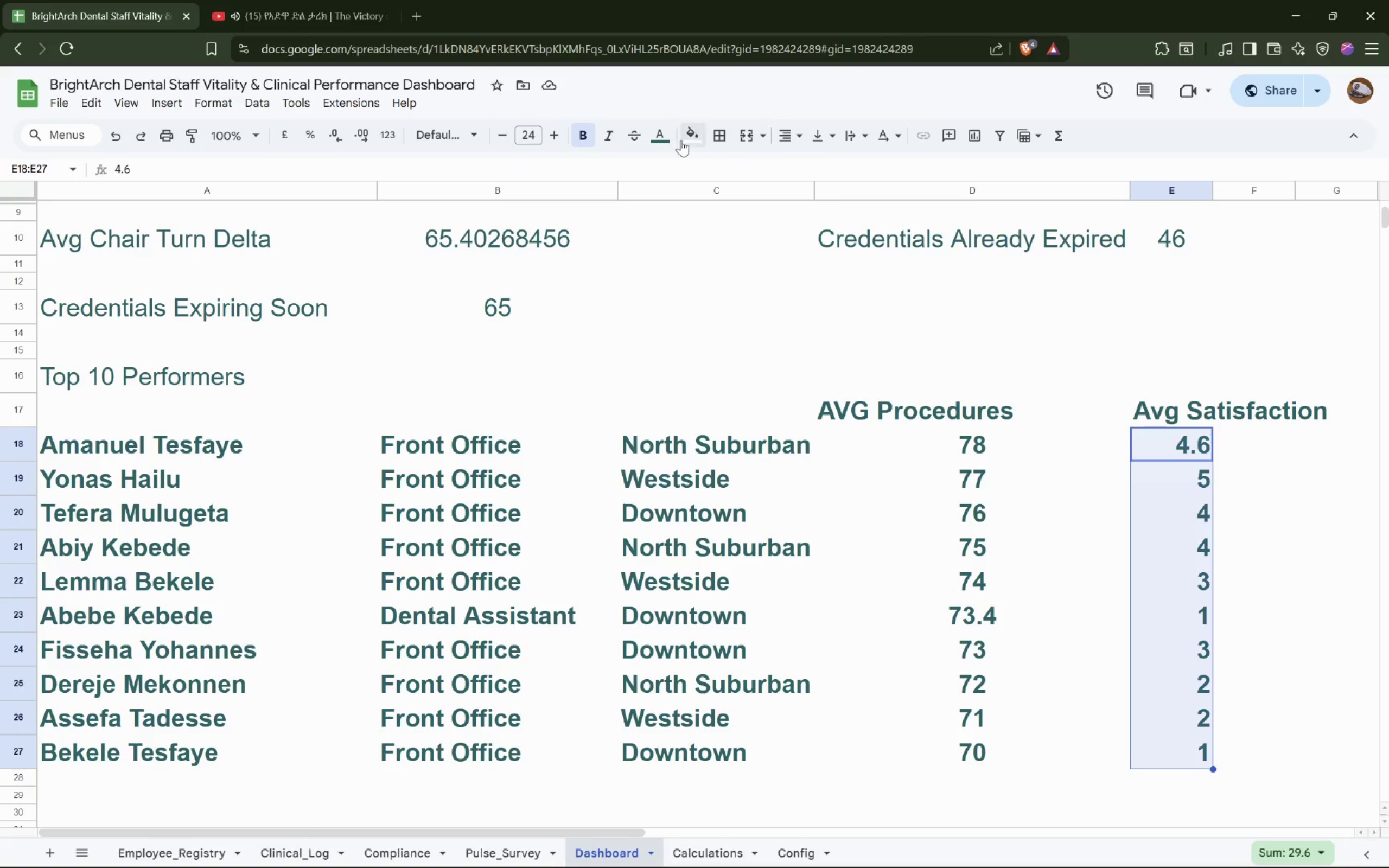 
left_click([799, 133])
 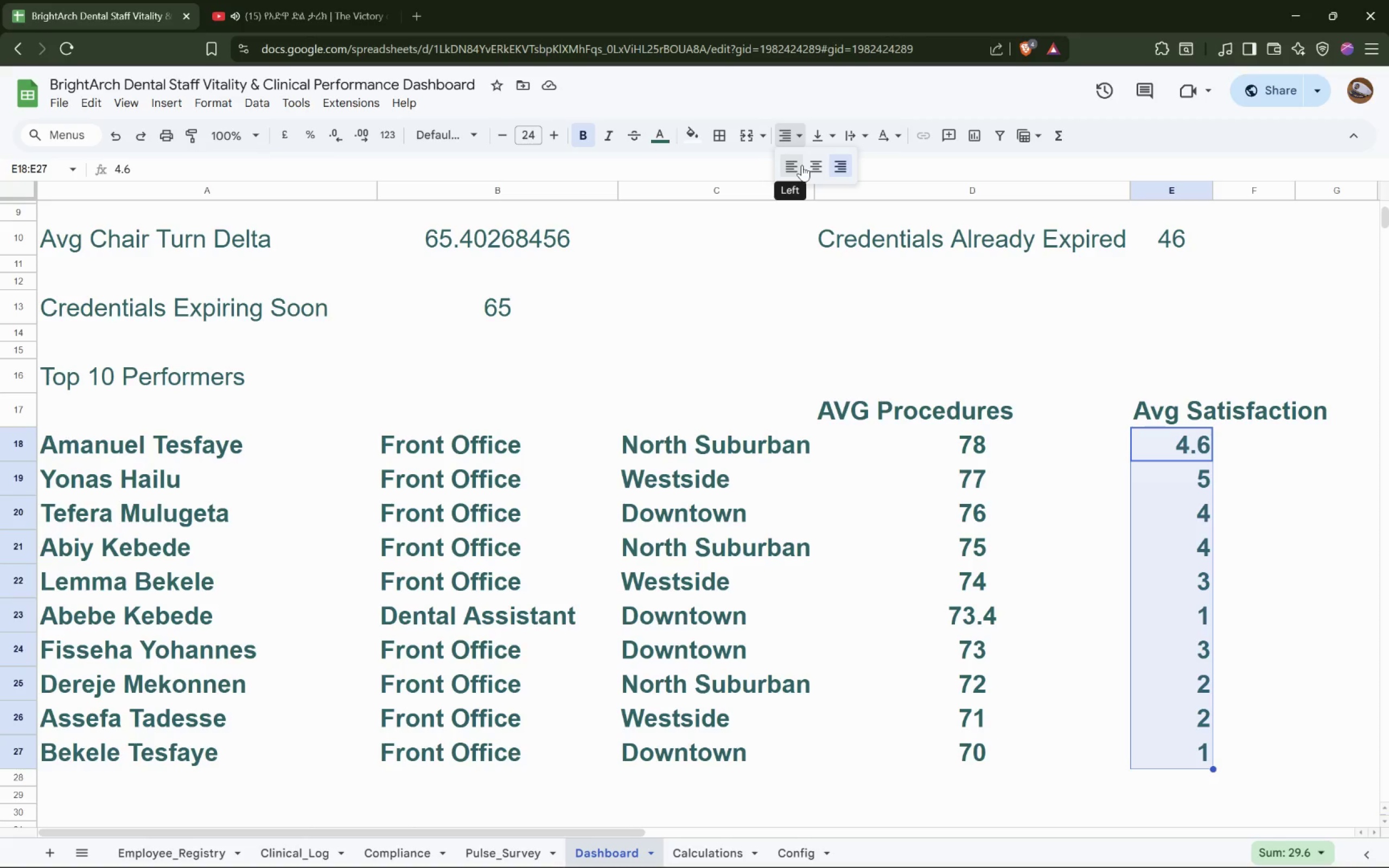 
left_click([816, 165])
 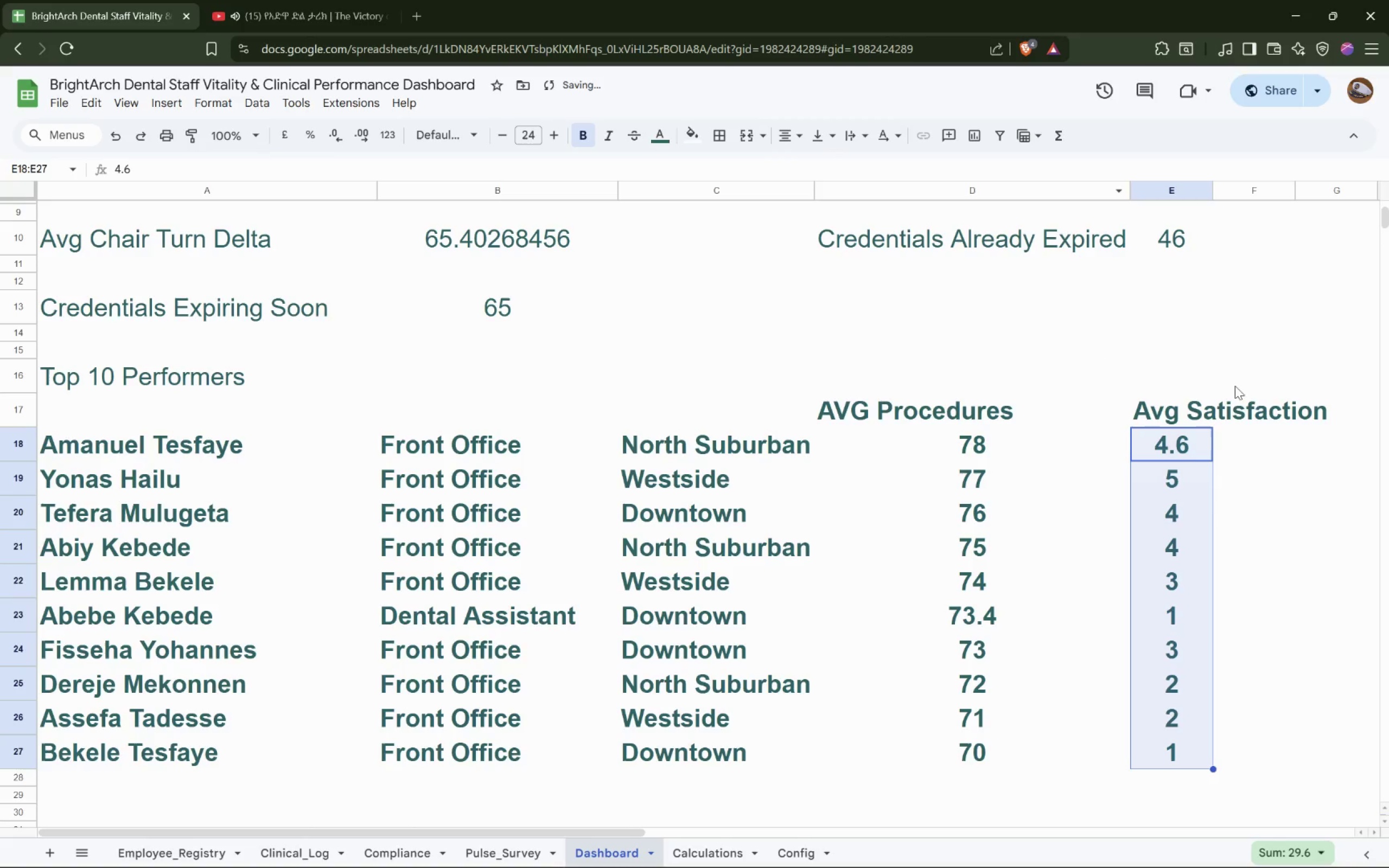 
left_click([1244, 410])
 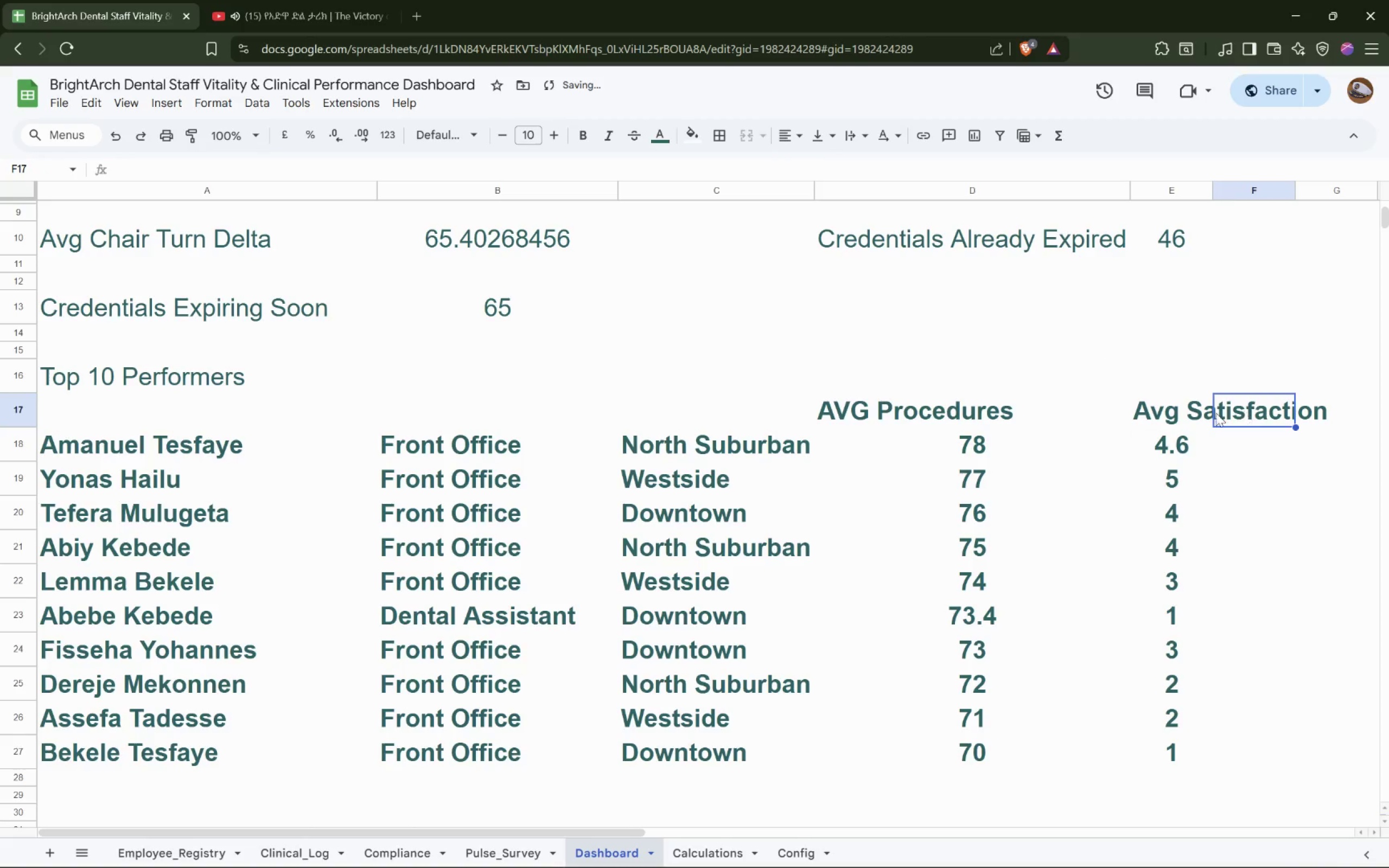 
left_click([1190, 410])
 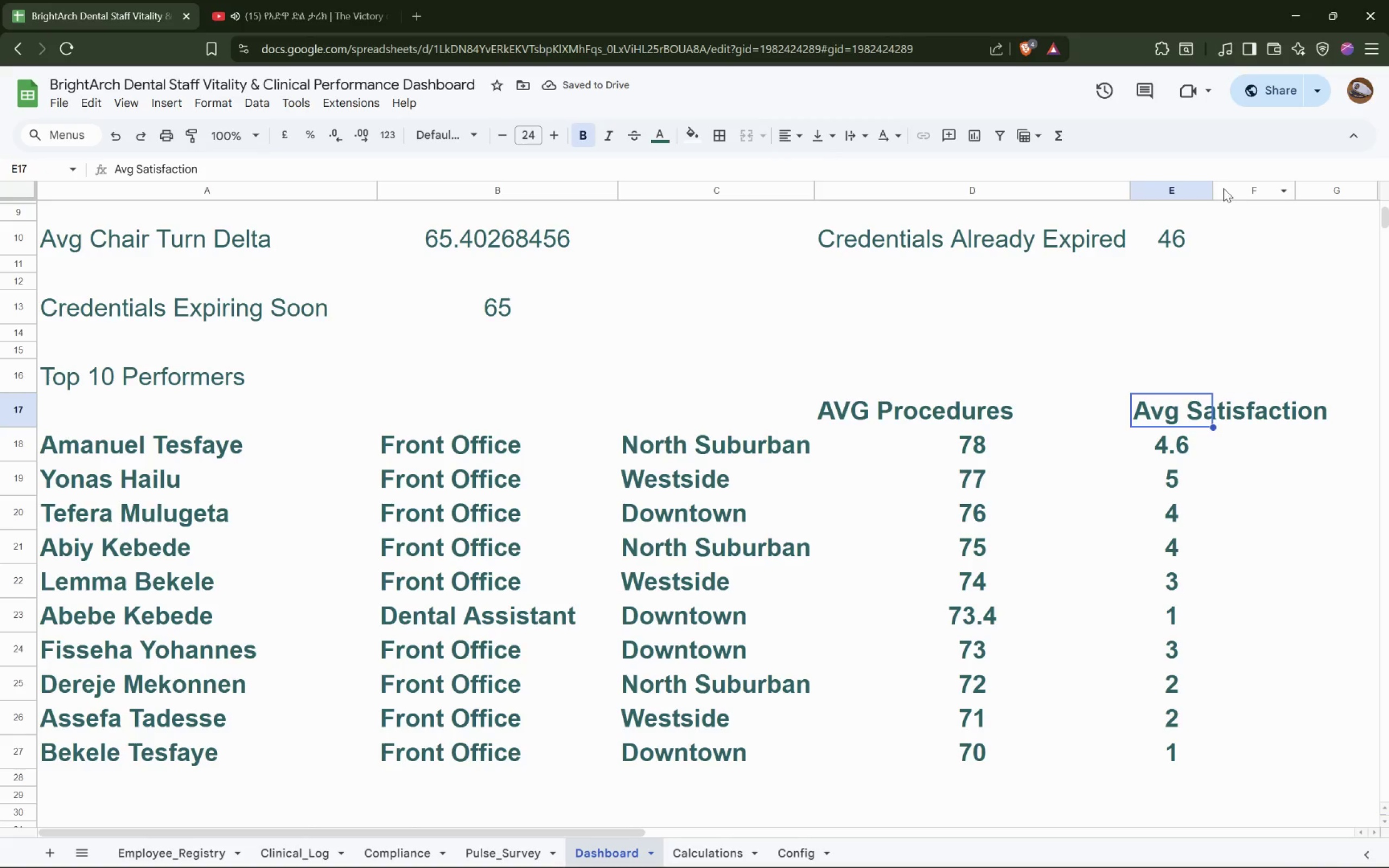 
double_click([1214, 191])
 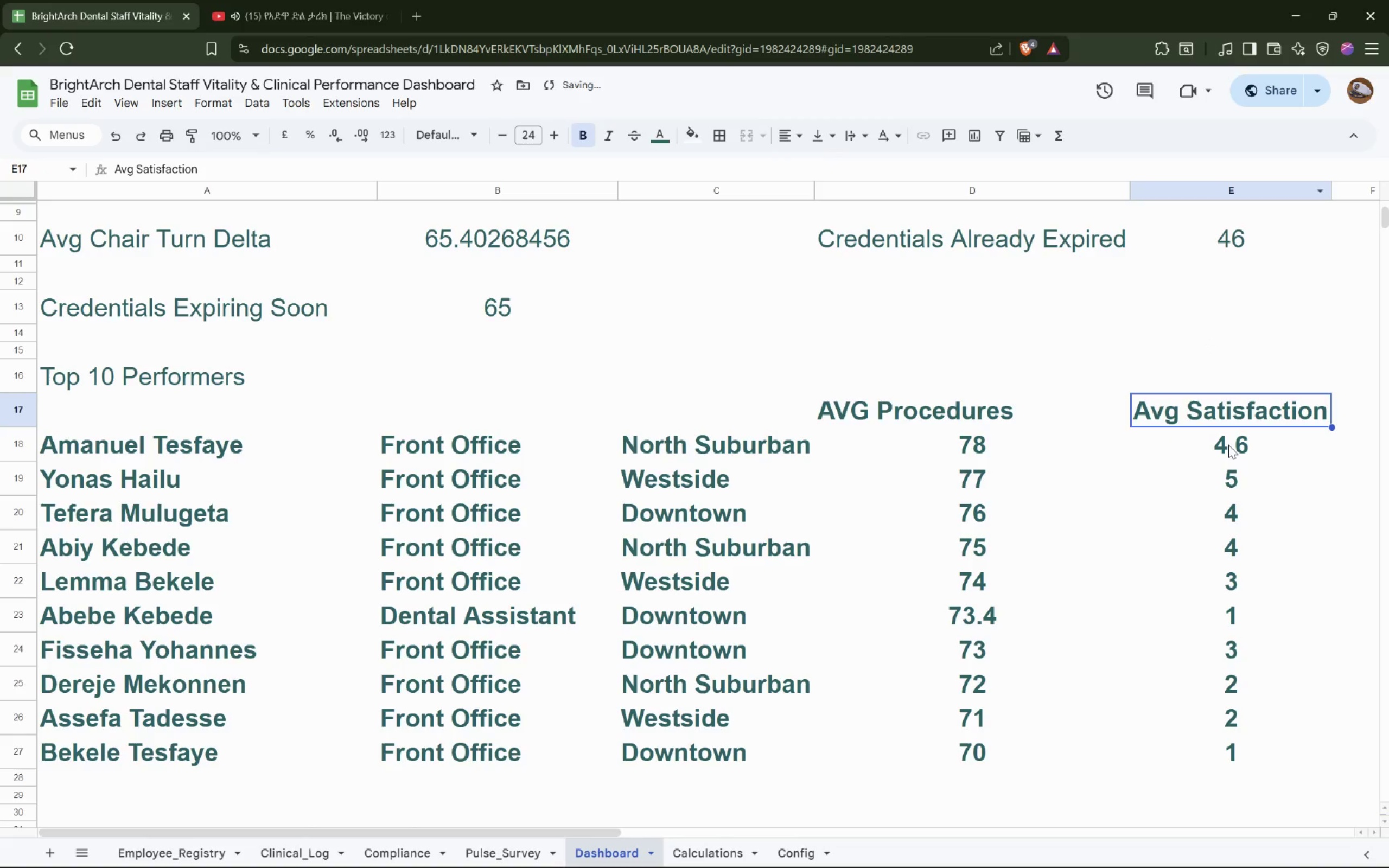 
left_click([1228, 445])
 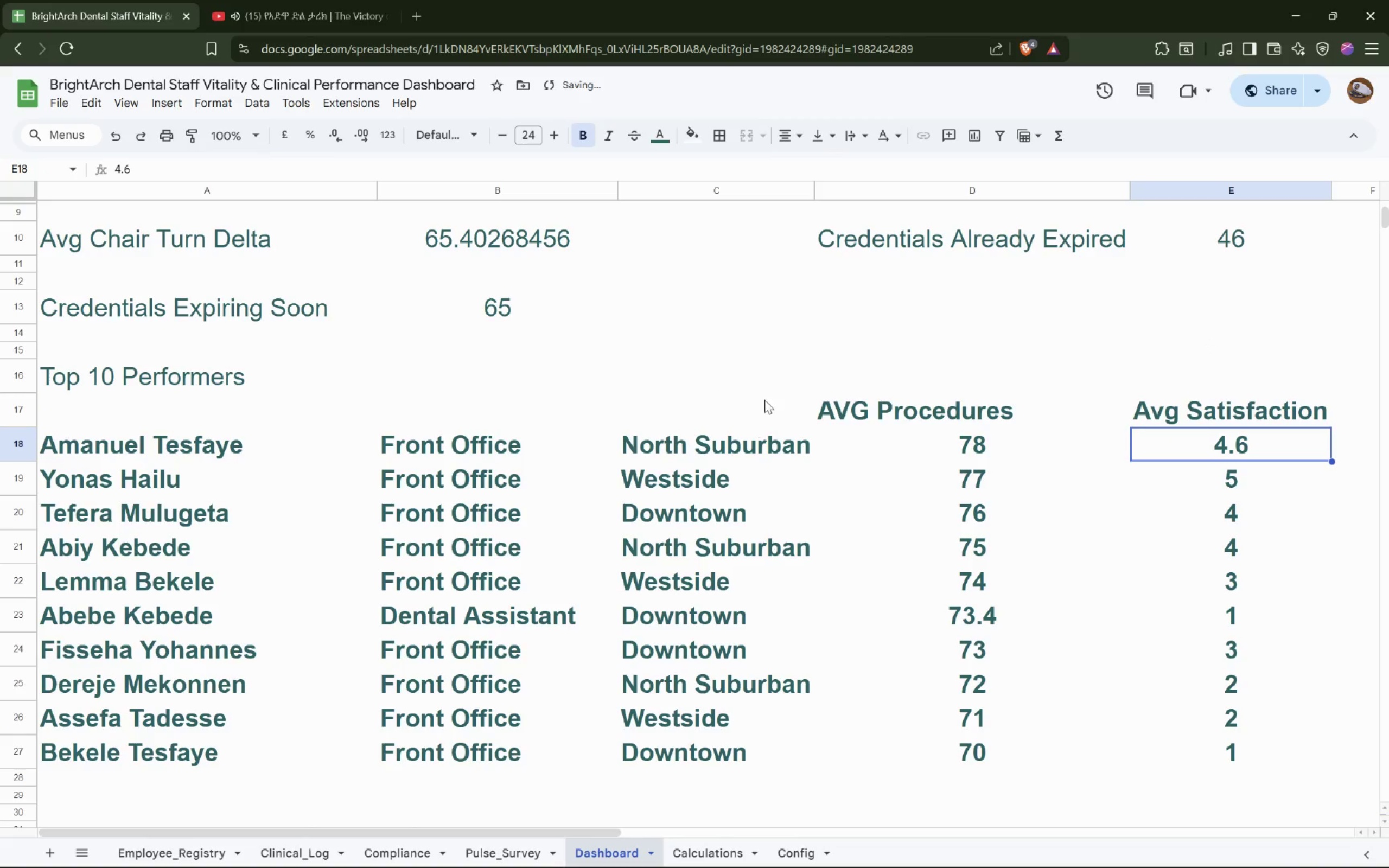 
left_click([862, 414])
 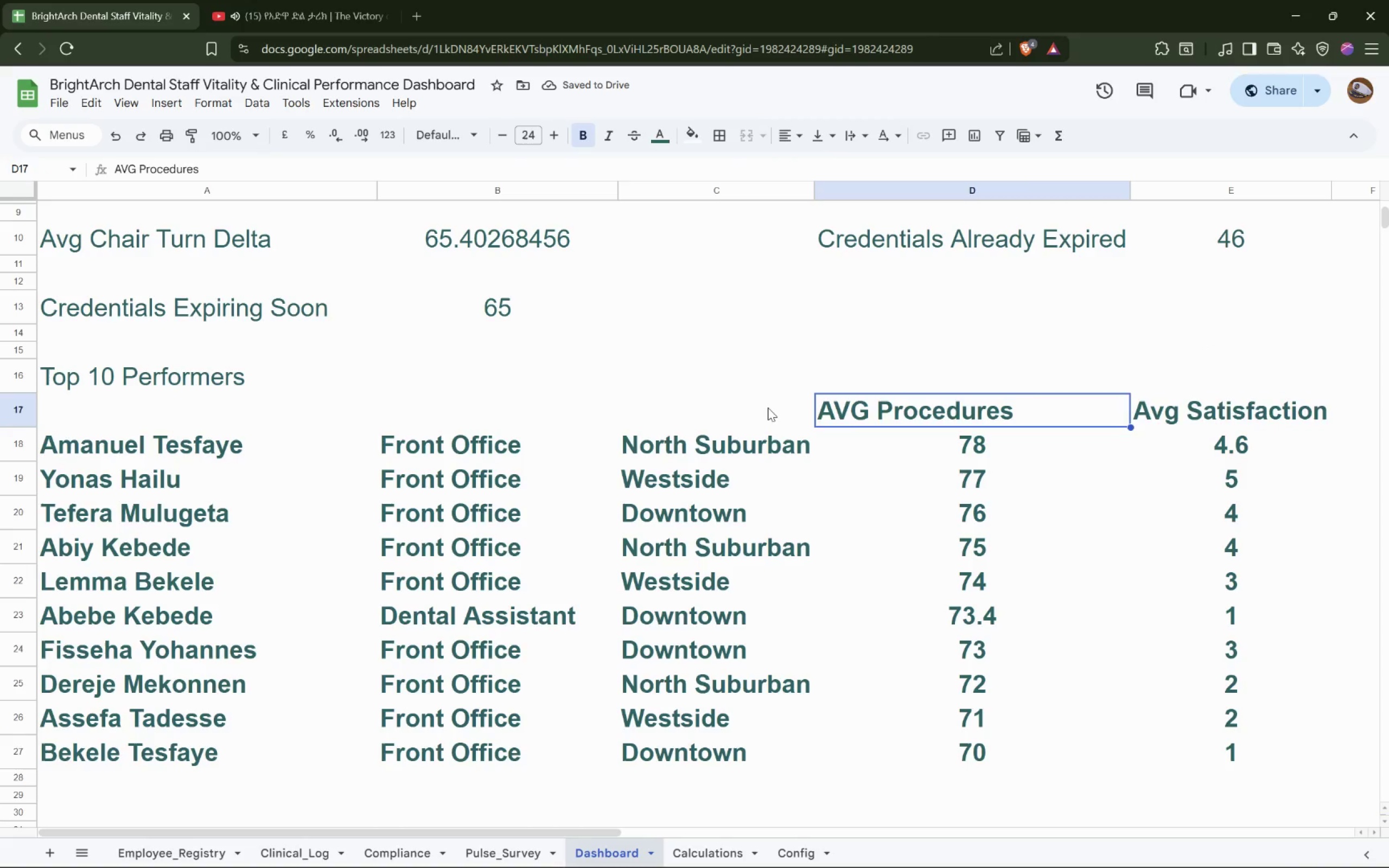 
left_click([764, 406])
 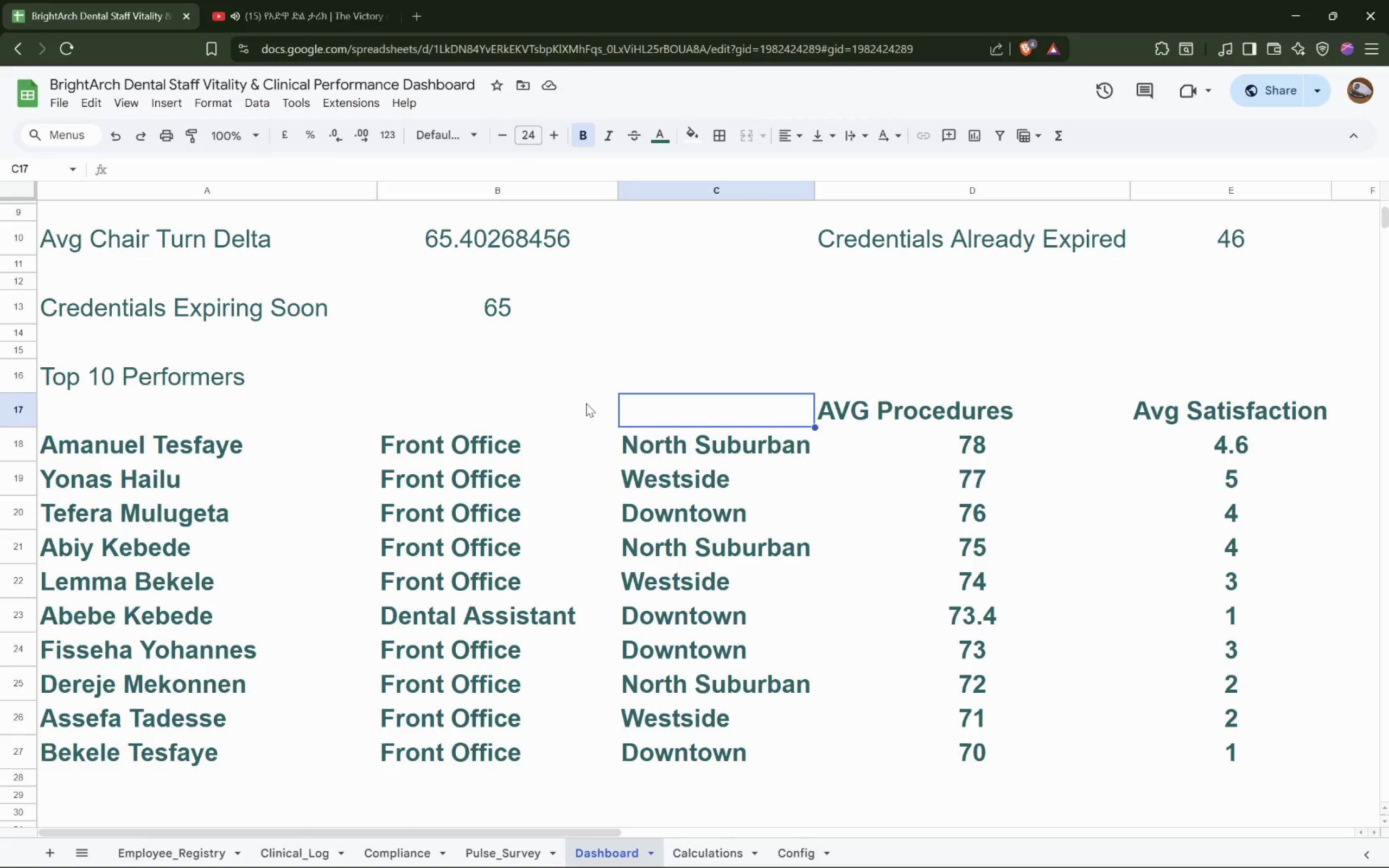 
wait(15.05)
 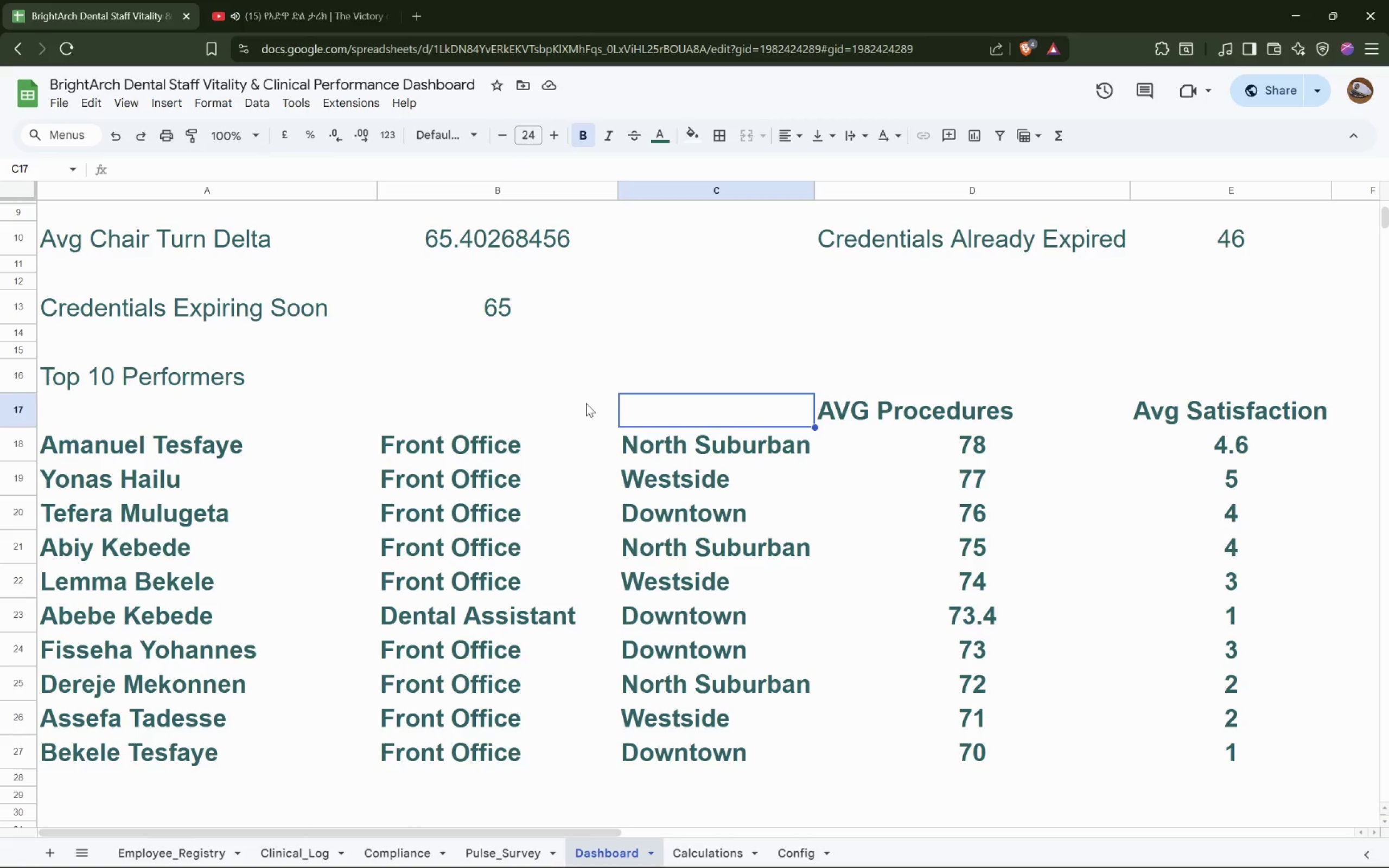 
scroll: coordinate [594, 426], scroll_direction: down, amount: 3.0
 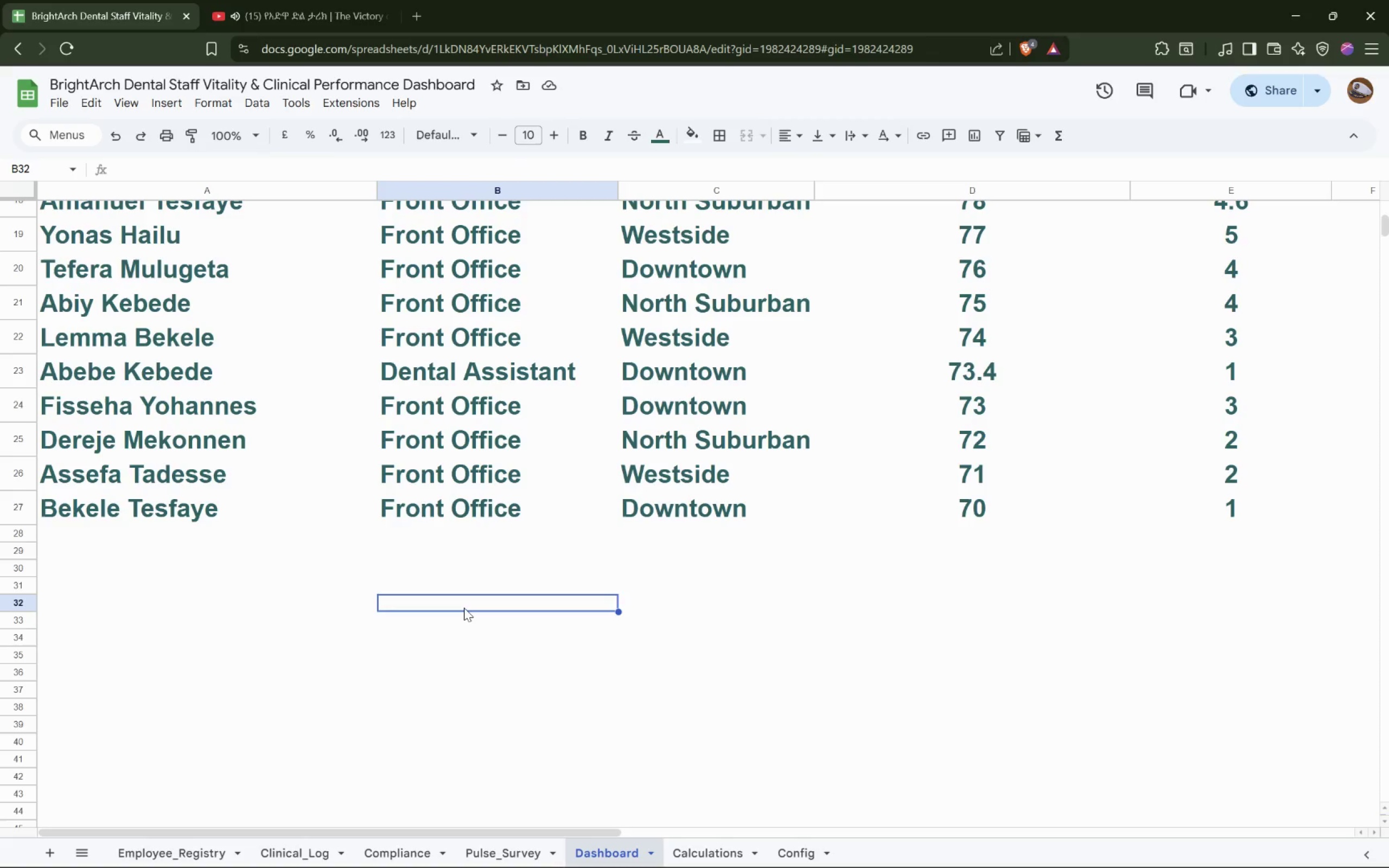 
wait(21.53)
 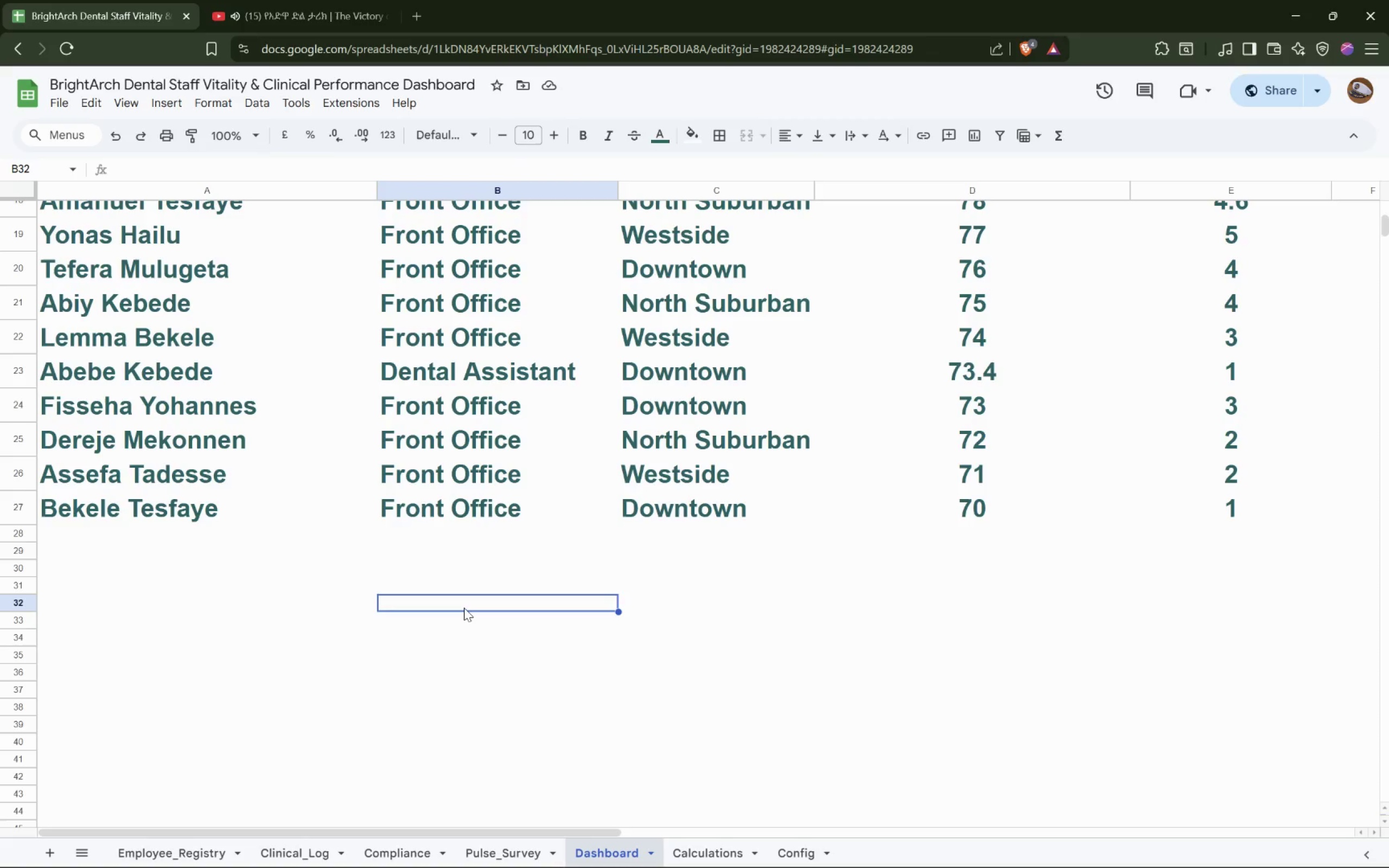 
left_click([224, 288])
 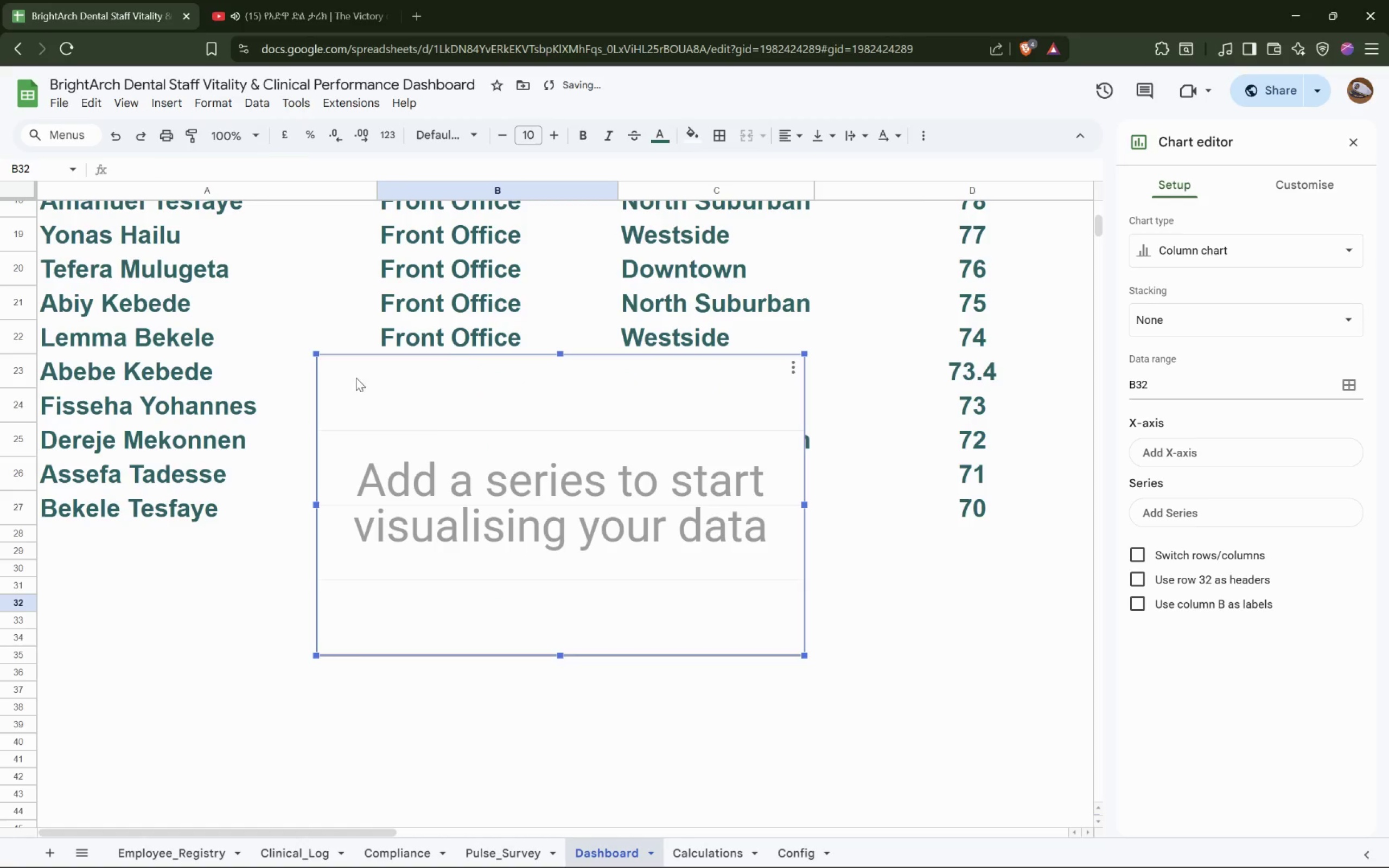 
left_click_drag(start_coordinate=[536, 458], to_coordinate=[558, 631])
 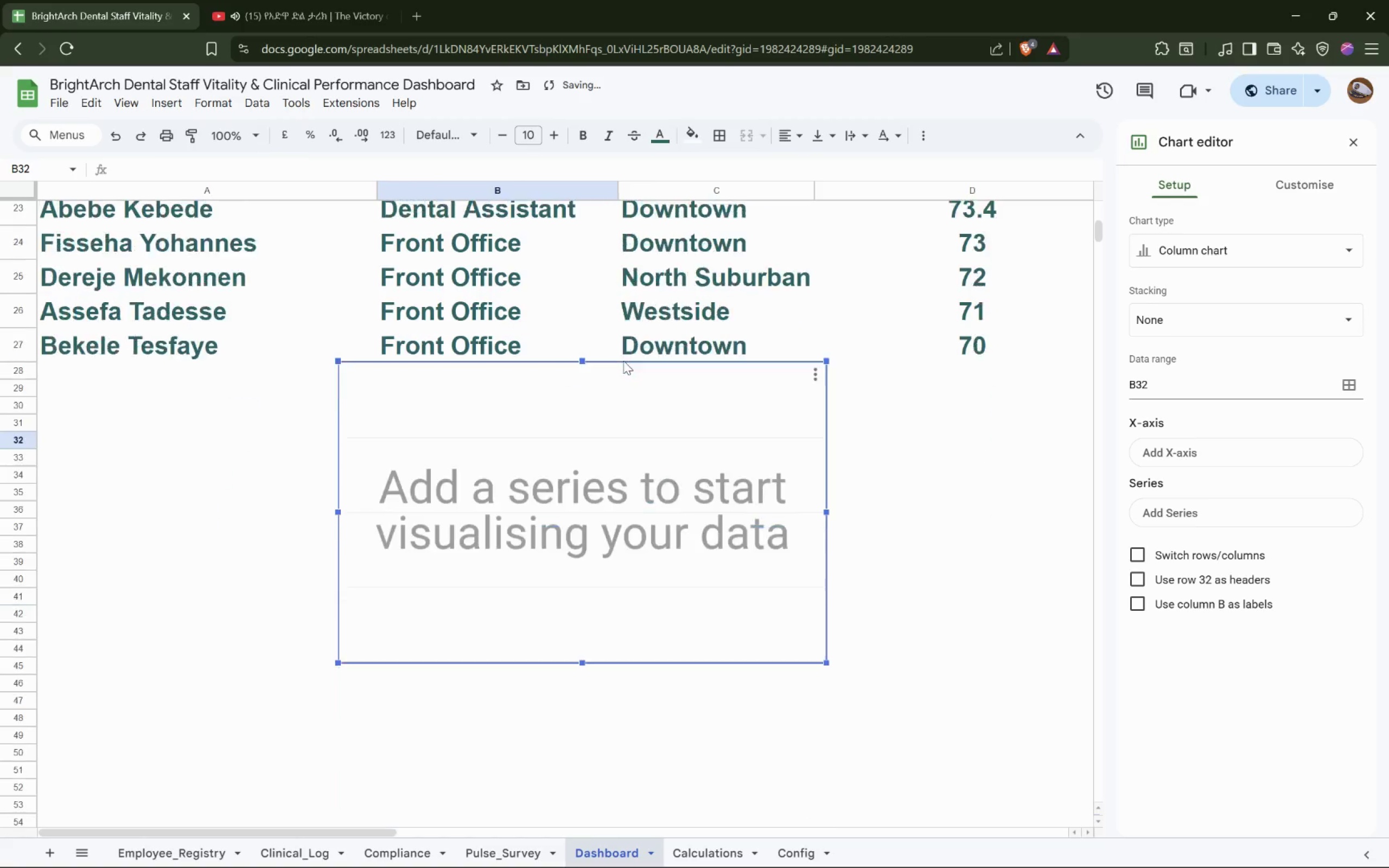 
scroll: coordinate [623, 361], scroll_direction: down, amount: 6.0
 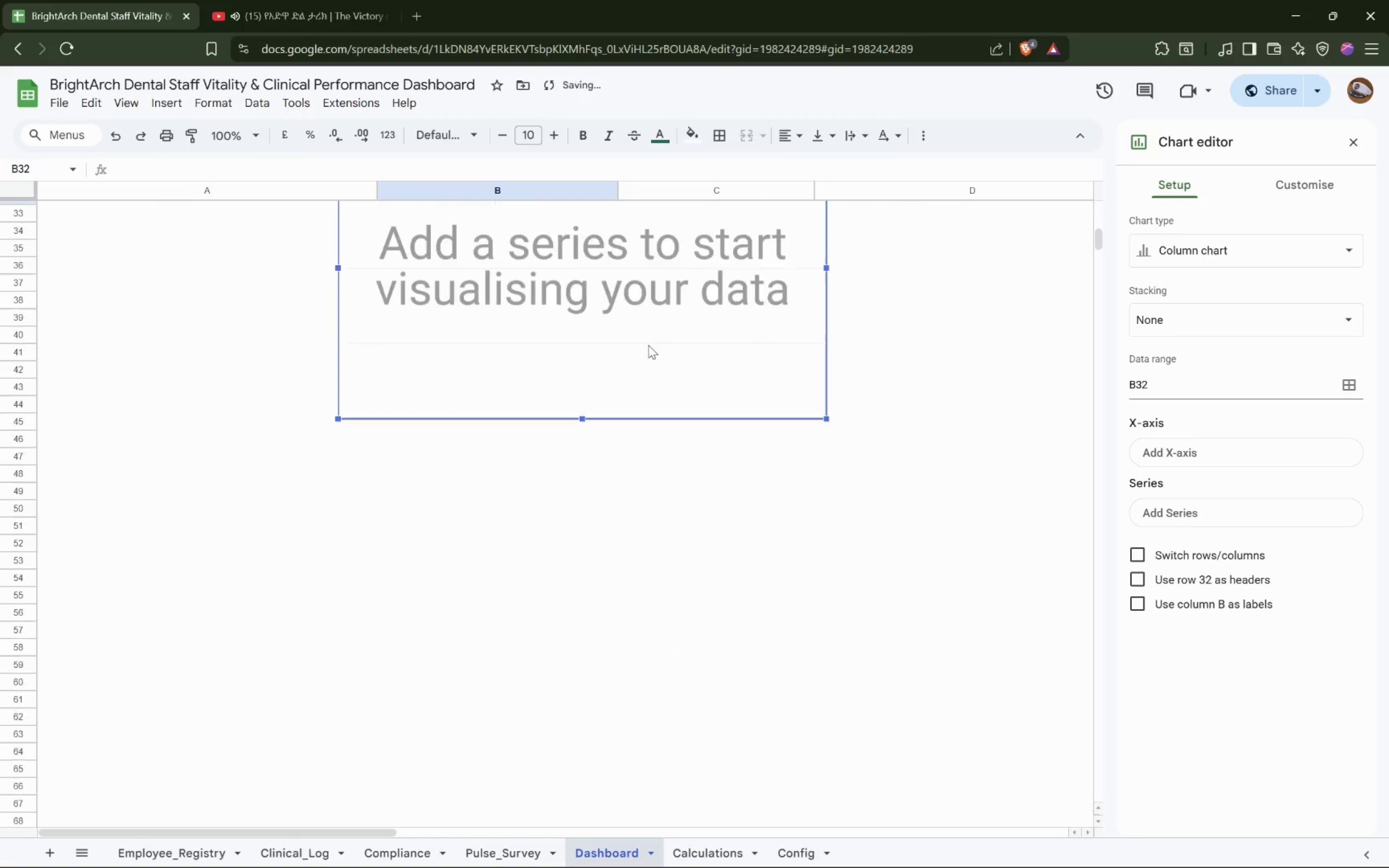 
left_click_drag(start_coordinate=[568, 339], to_coordinate=[400, 375])
 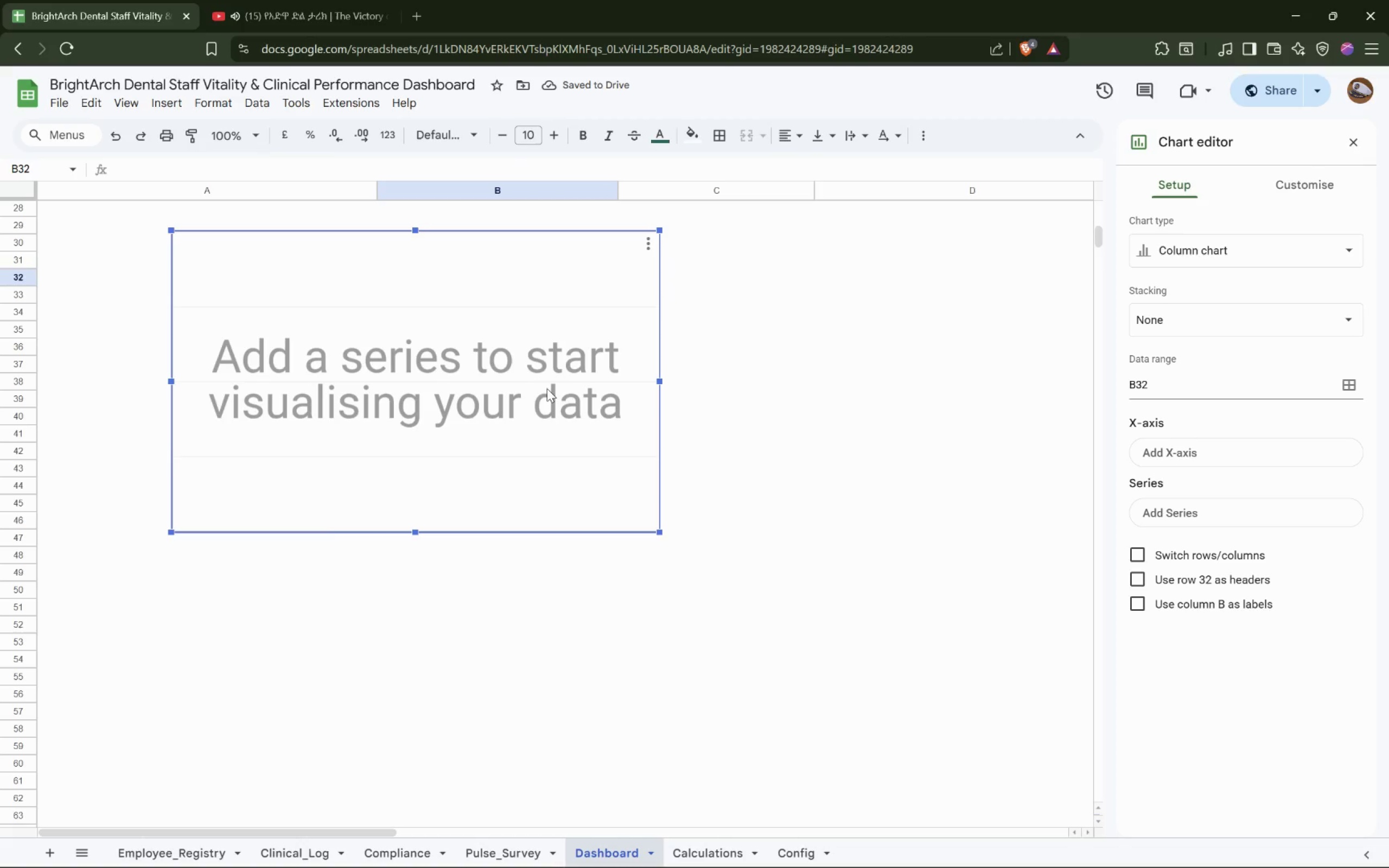 
scroll: coordinate [648, 345], scroll_direction: up, amount: 2.0
 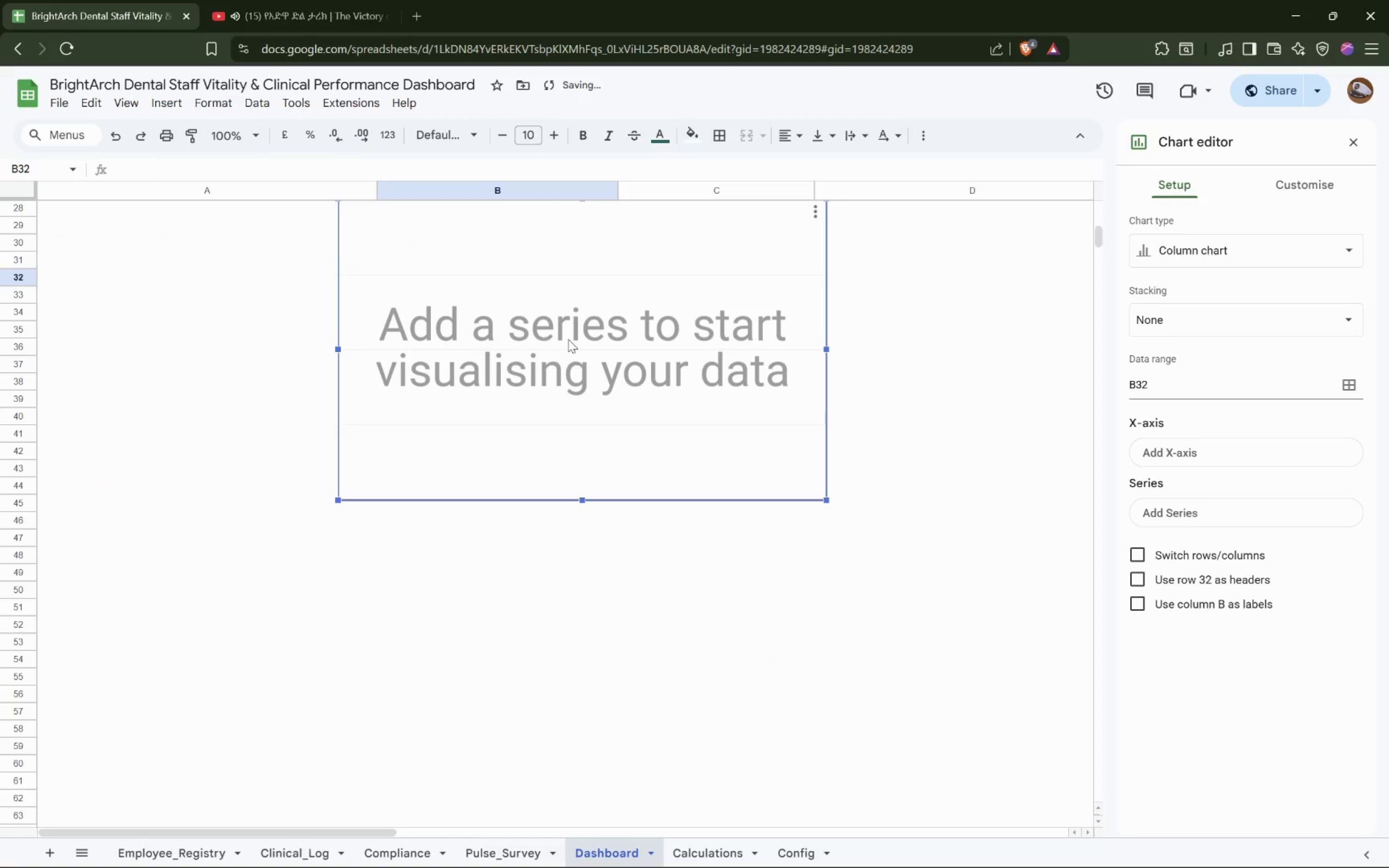 
wait(5.62)
 